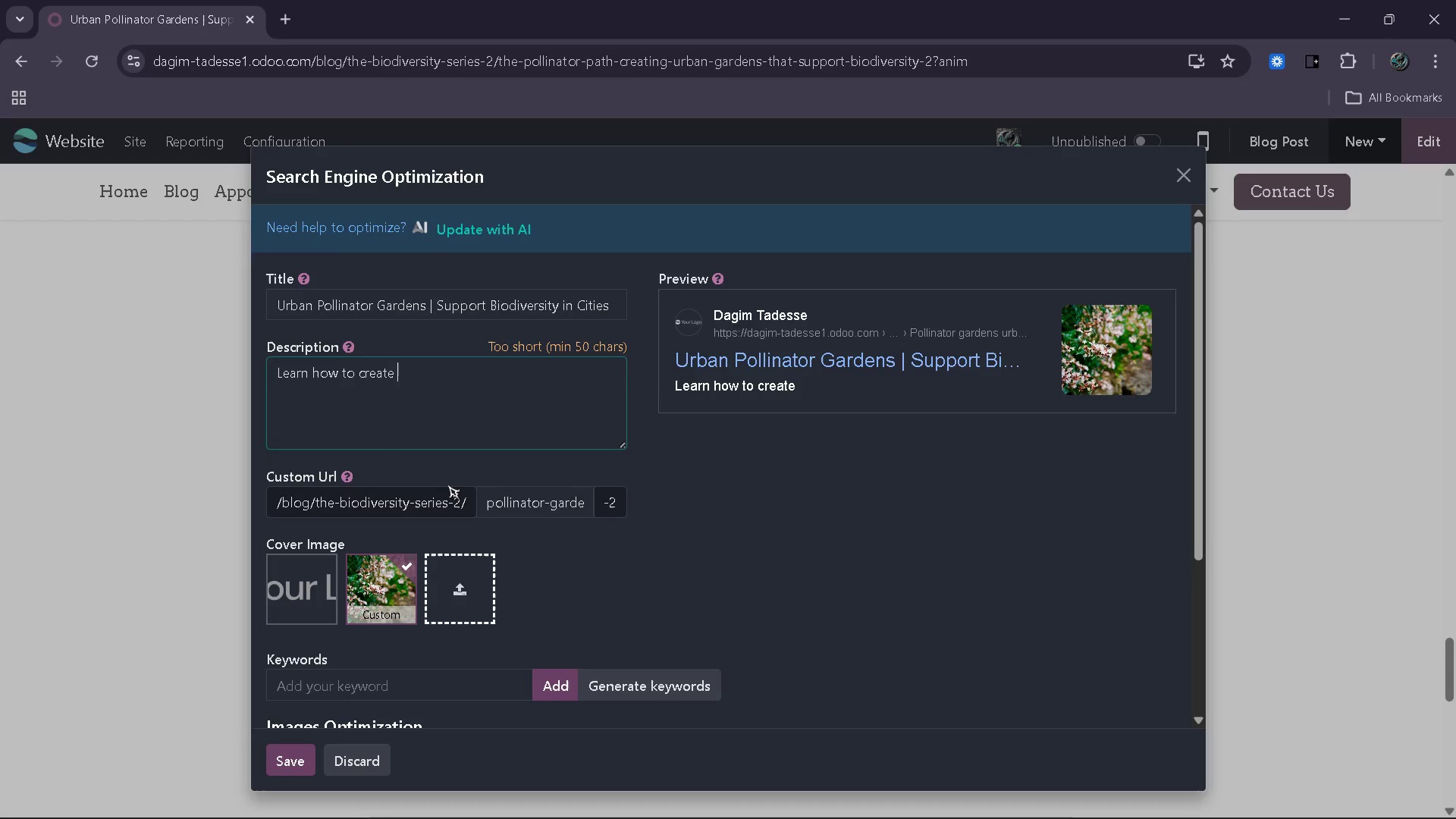 
type(pollinator-fre=)
key(Backspace)
key(Backspace)
type(iendl)
key(Backspace)
key(Backspace)
key(Backspace)
key(Backspace)
type(endly gardens with native plants and support biodiversity in urban environments. Get invloved today)
 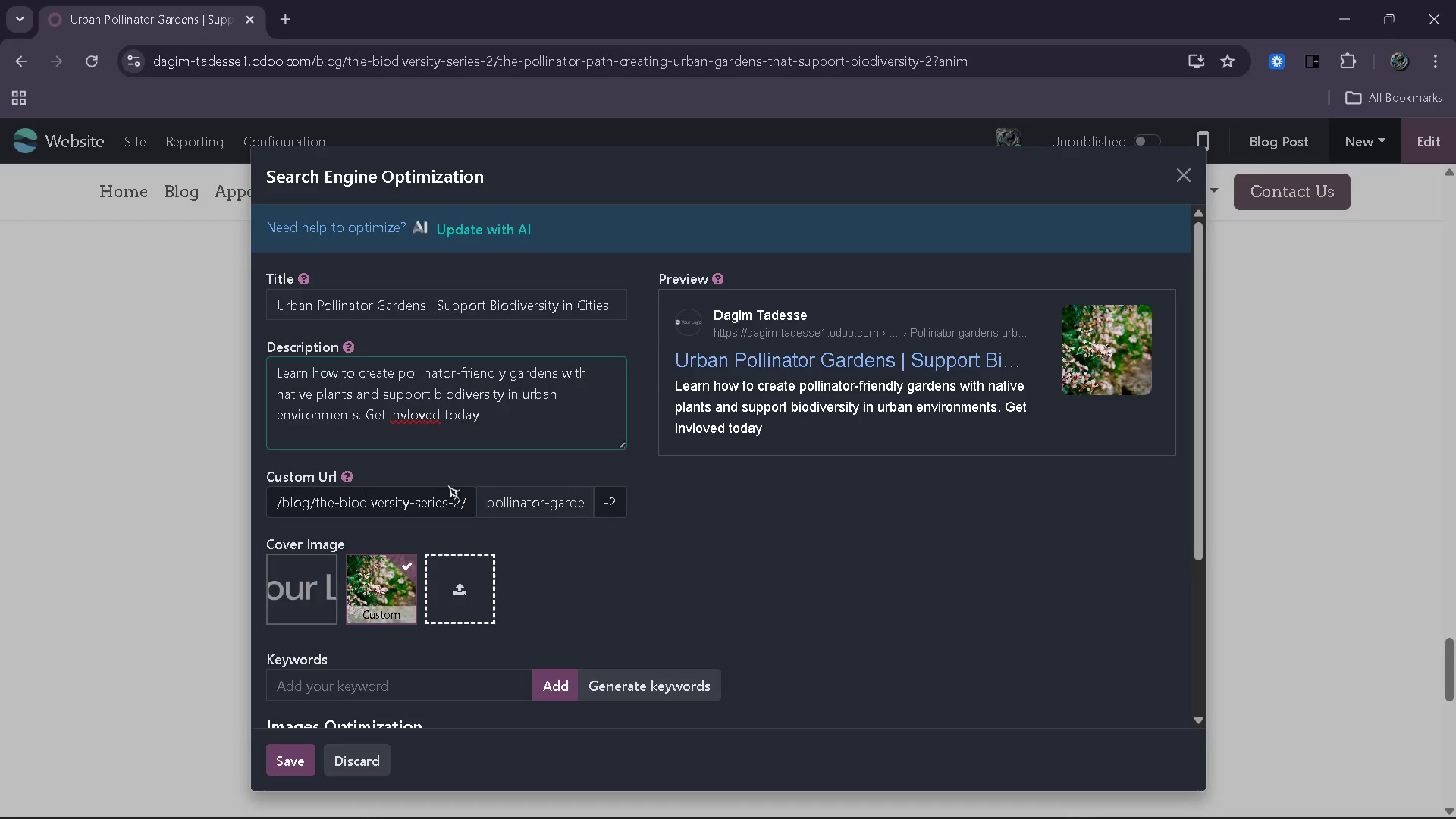 
hold_key(key=ArrowLeft, duration=0.7)
 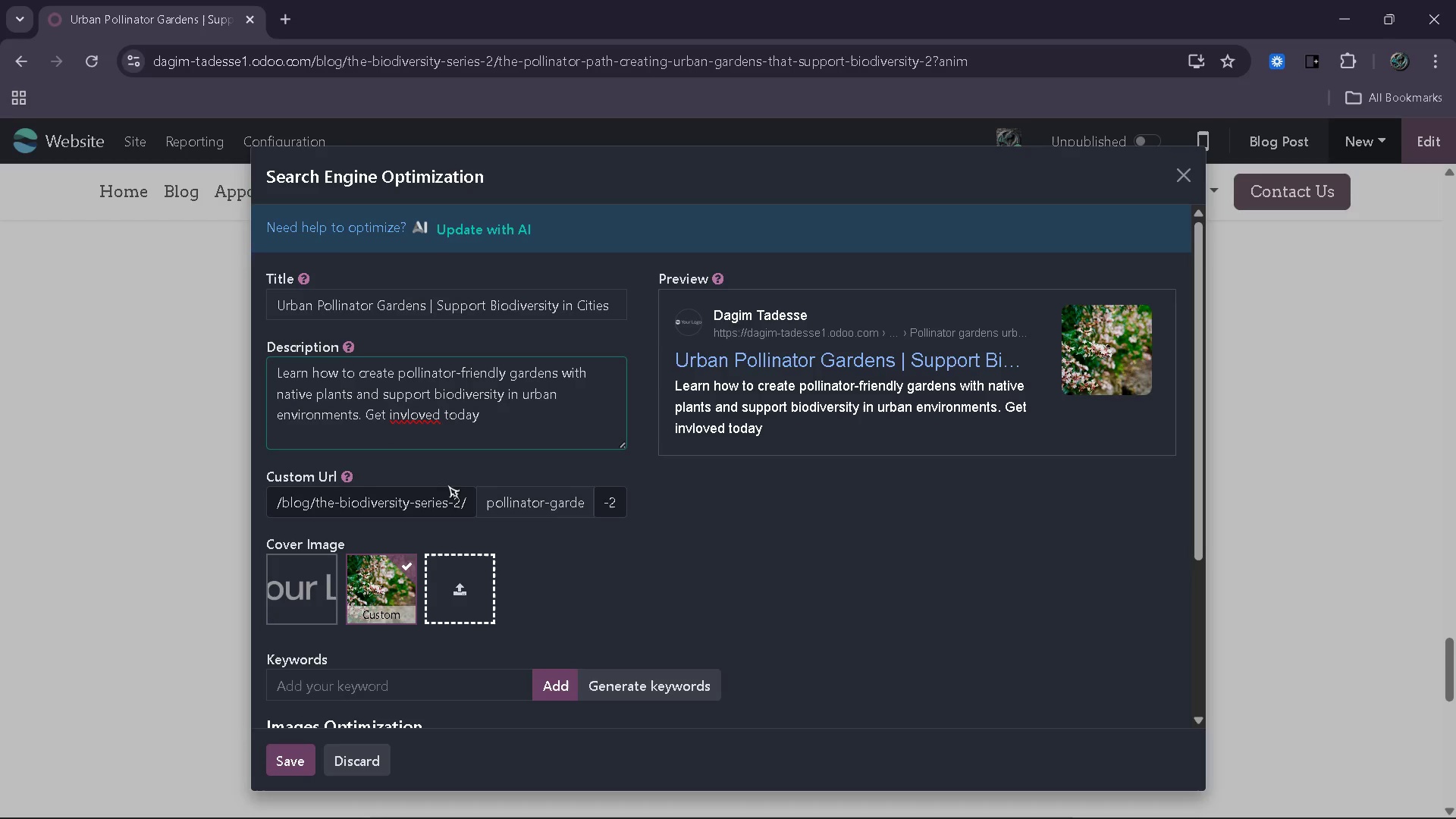 
key(ArrowLeft)
 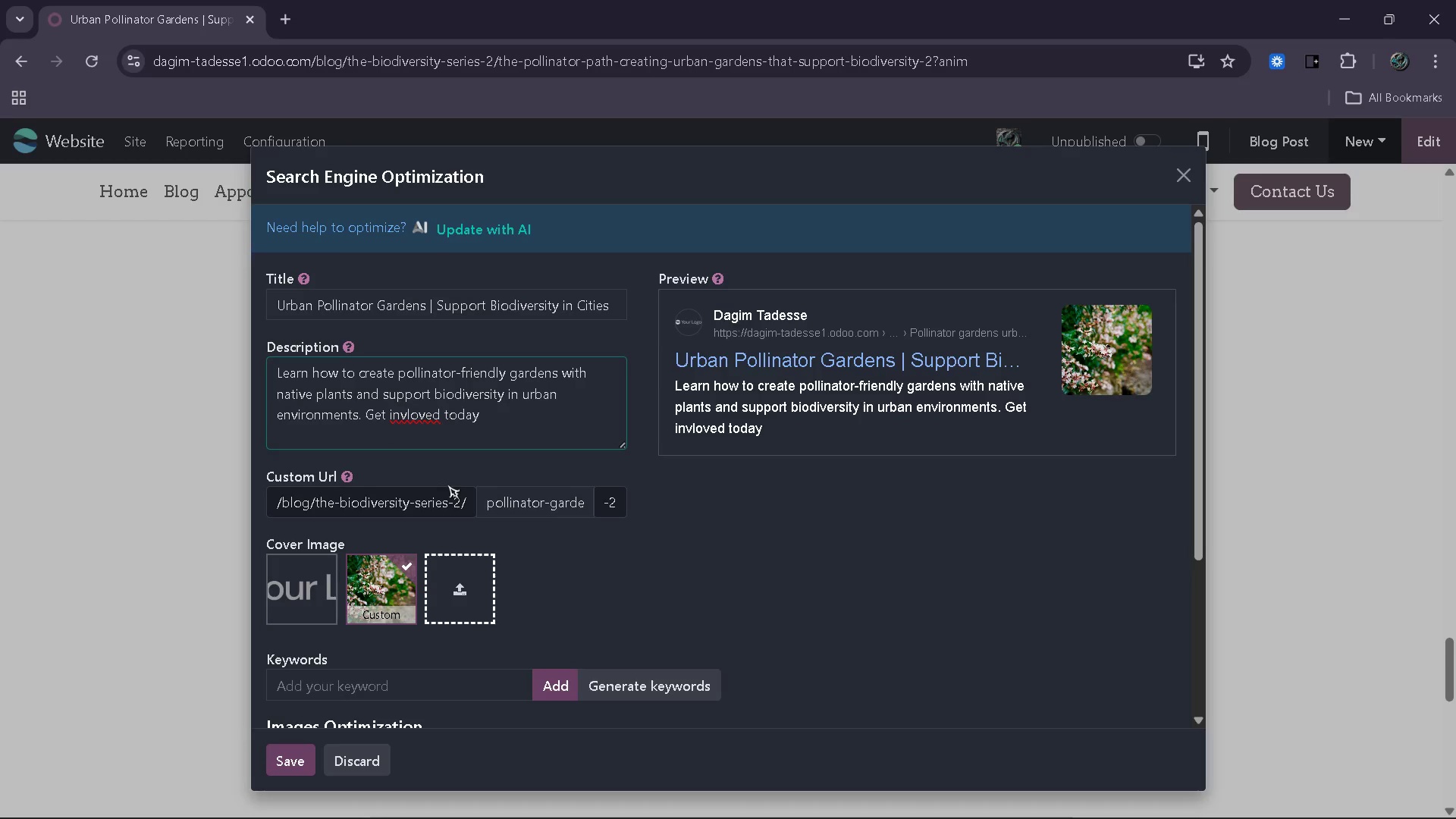 
key(ArrowLeft)
 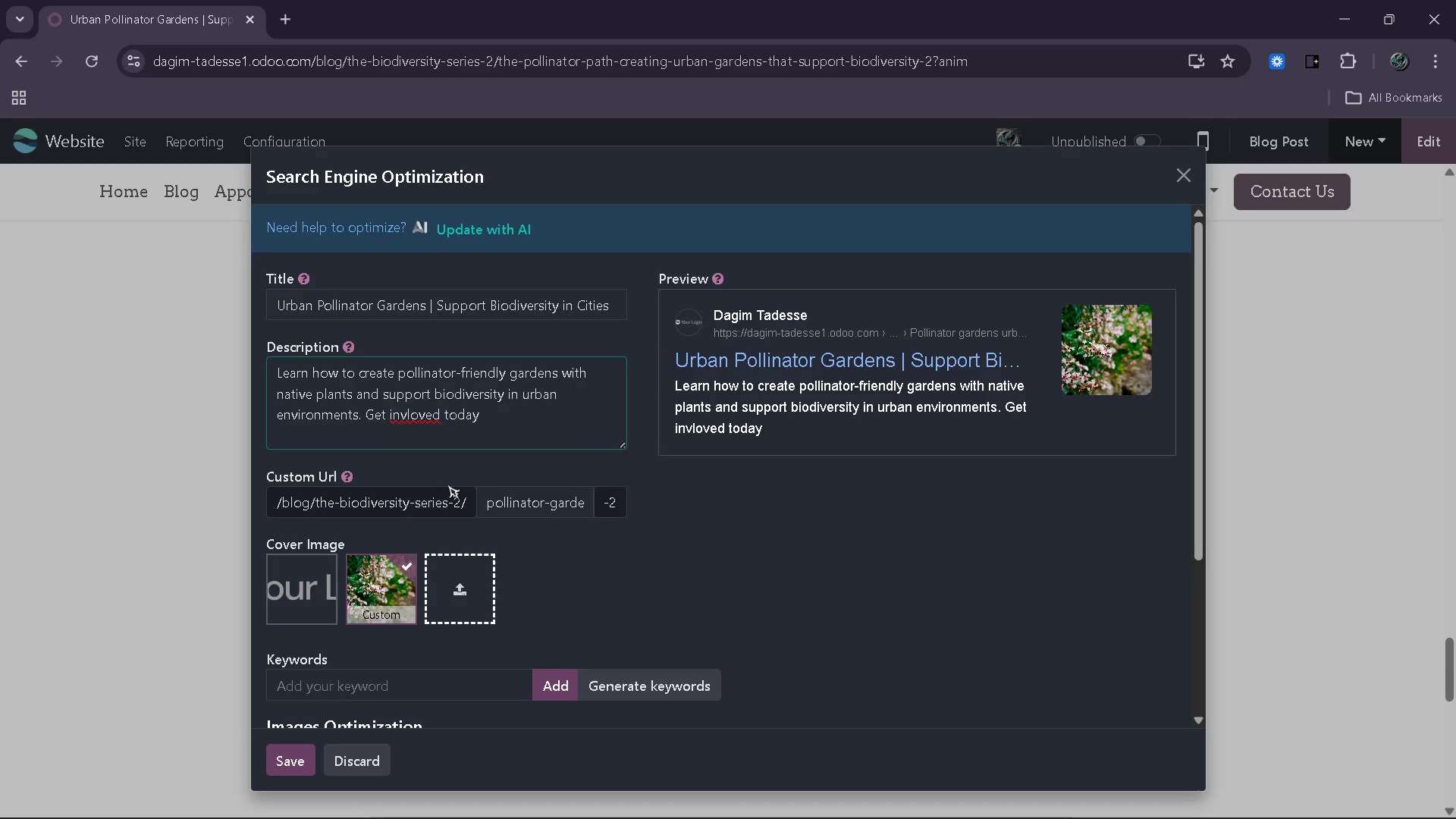 
key(Backspace)
key(Backspace)
type(ol)
 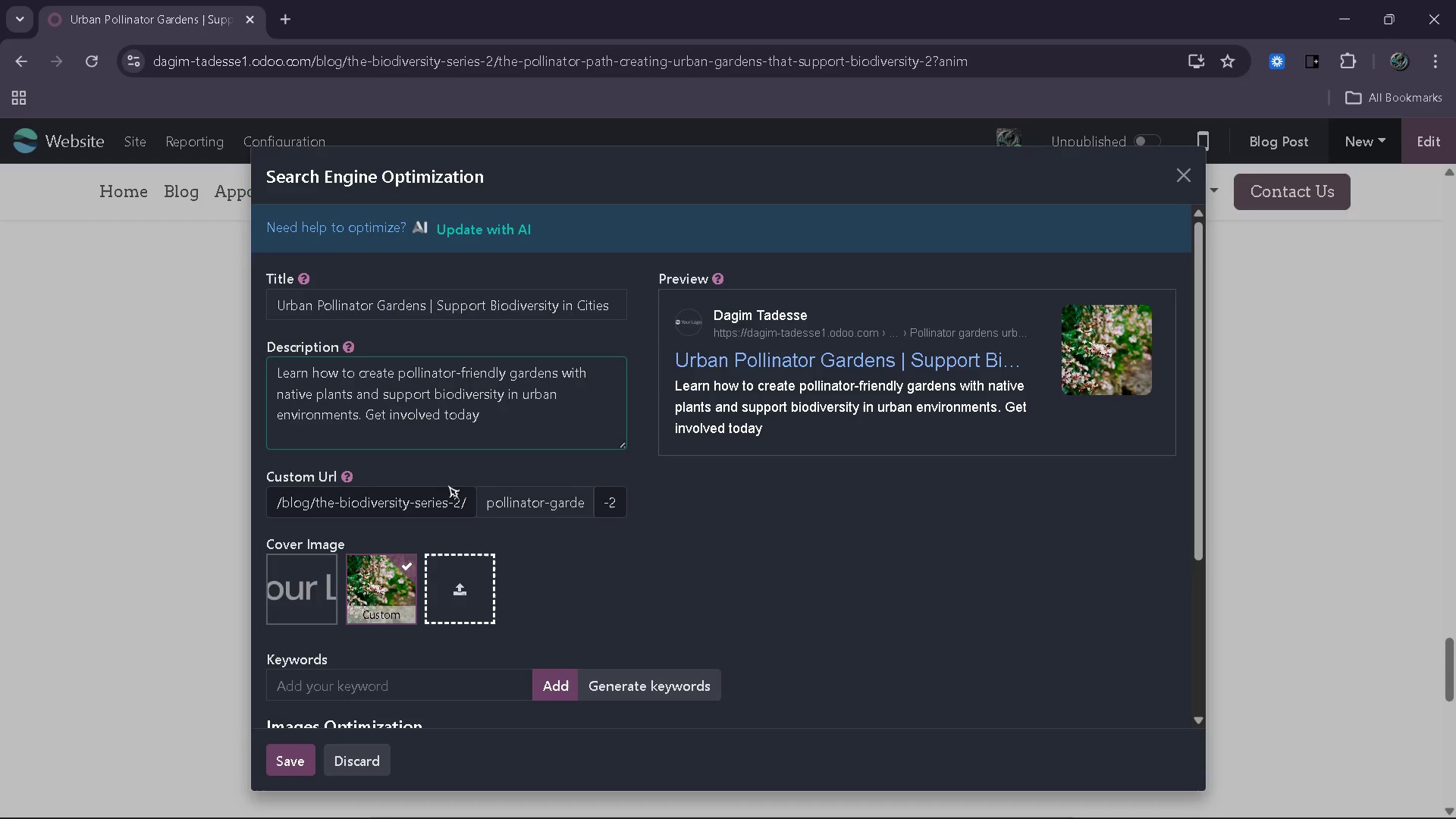 
hold_key(key=ArrowRight, duration=0.77)
 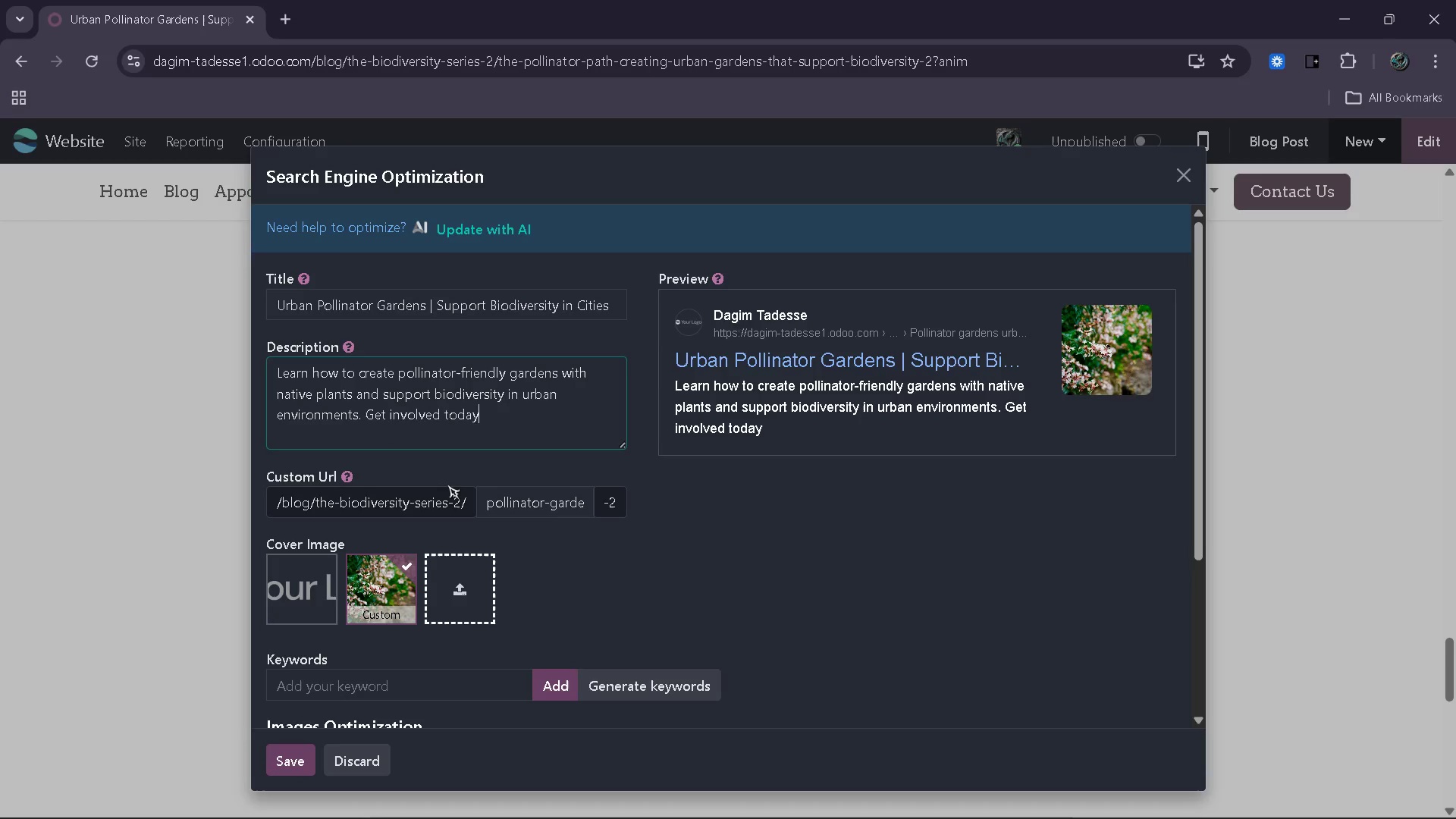 
key(Period)
 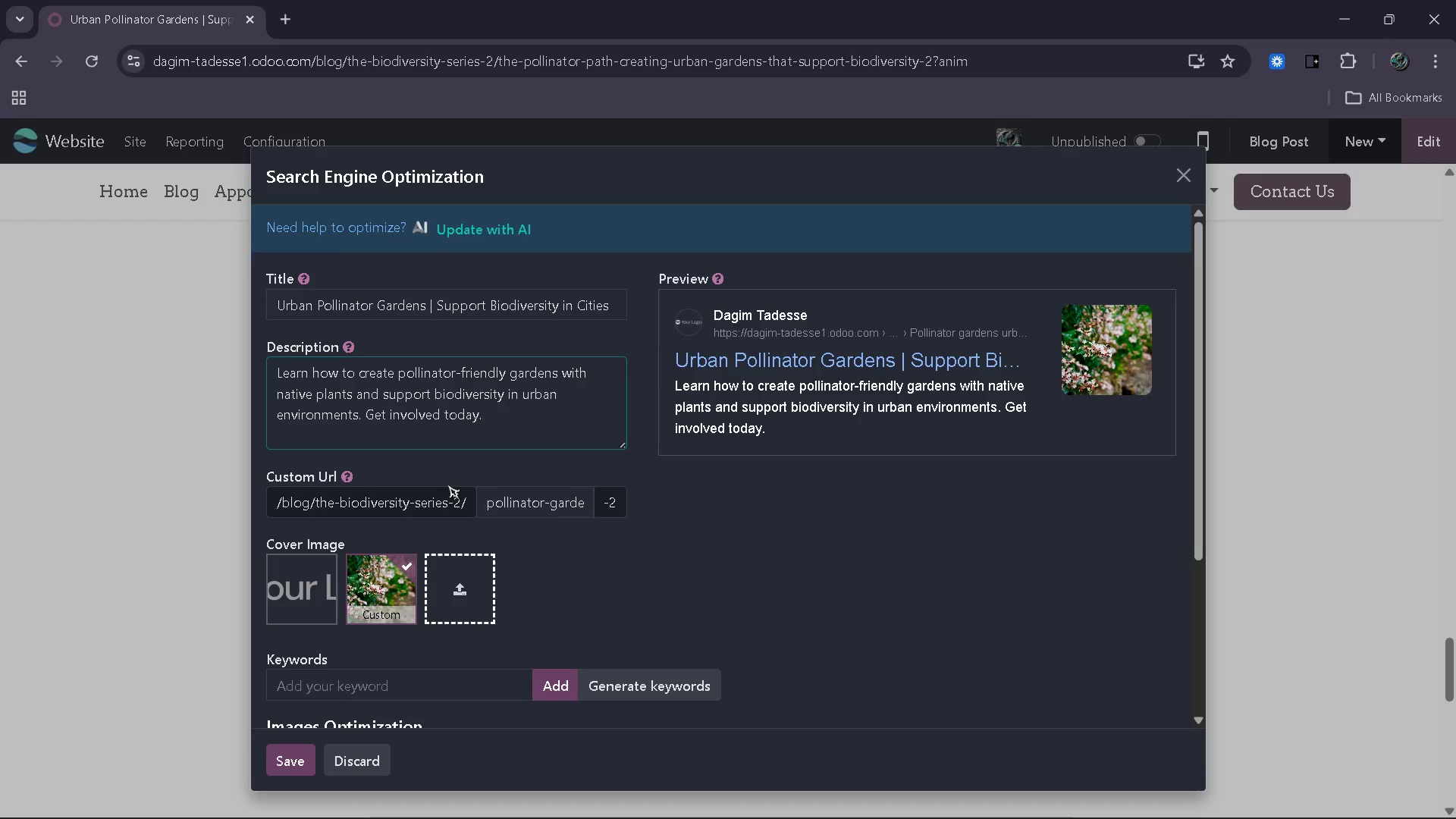 
wait(6.51)
 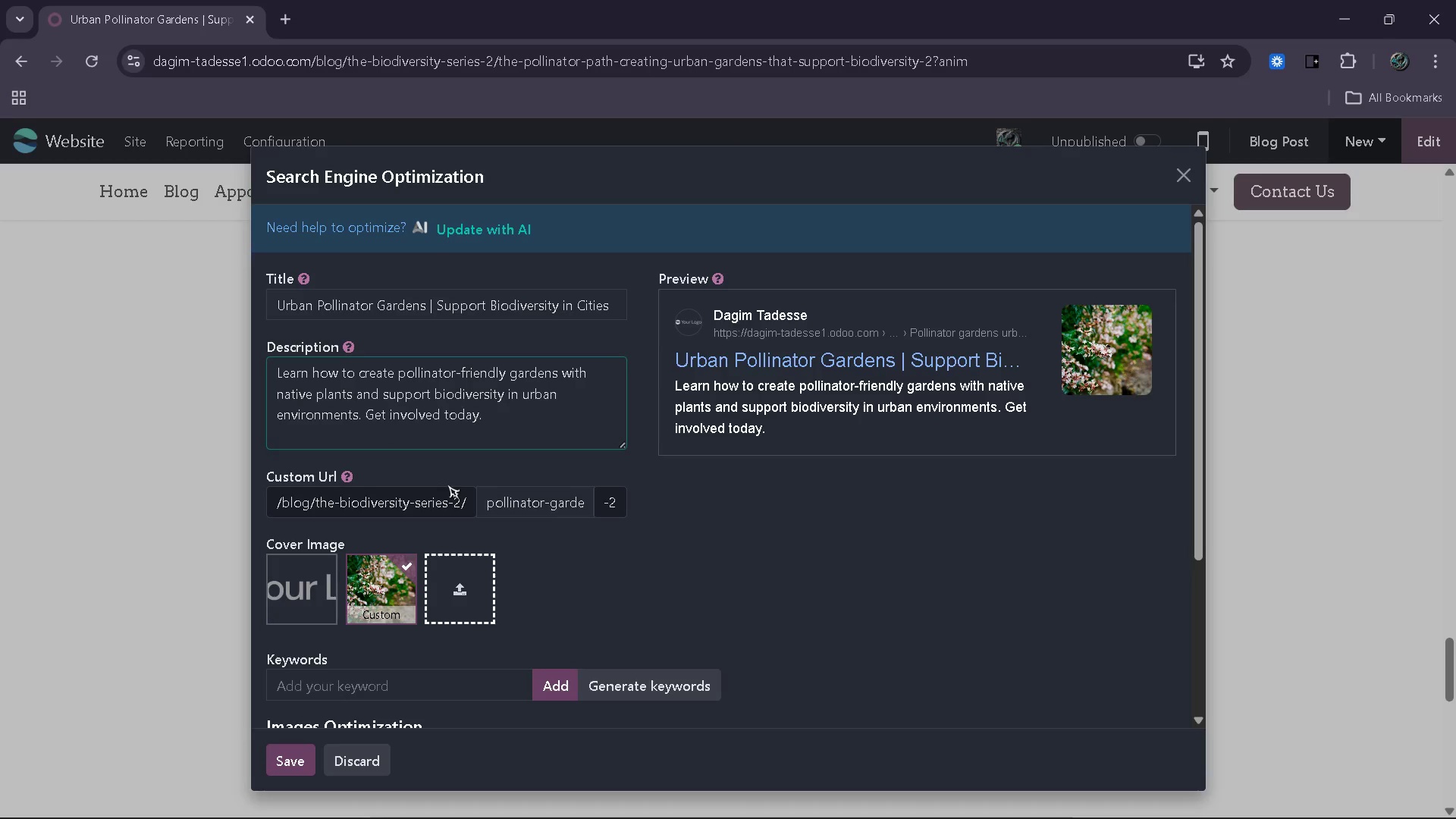 
left_click([632, 692])
 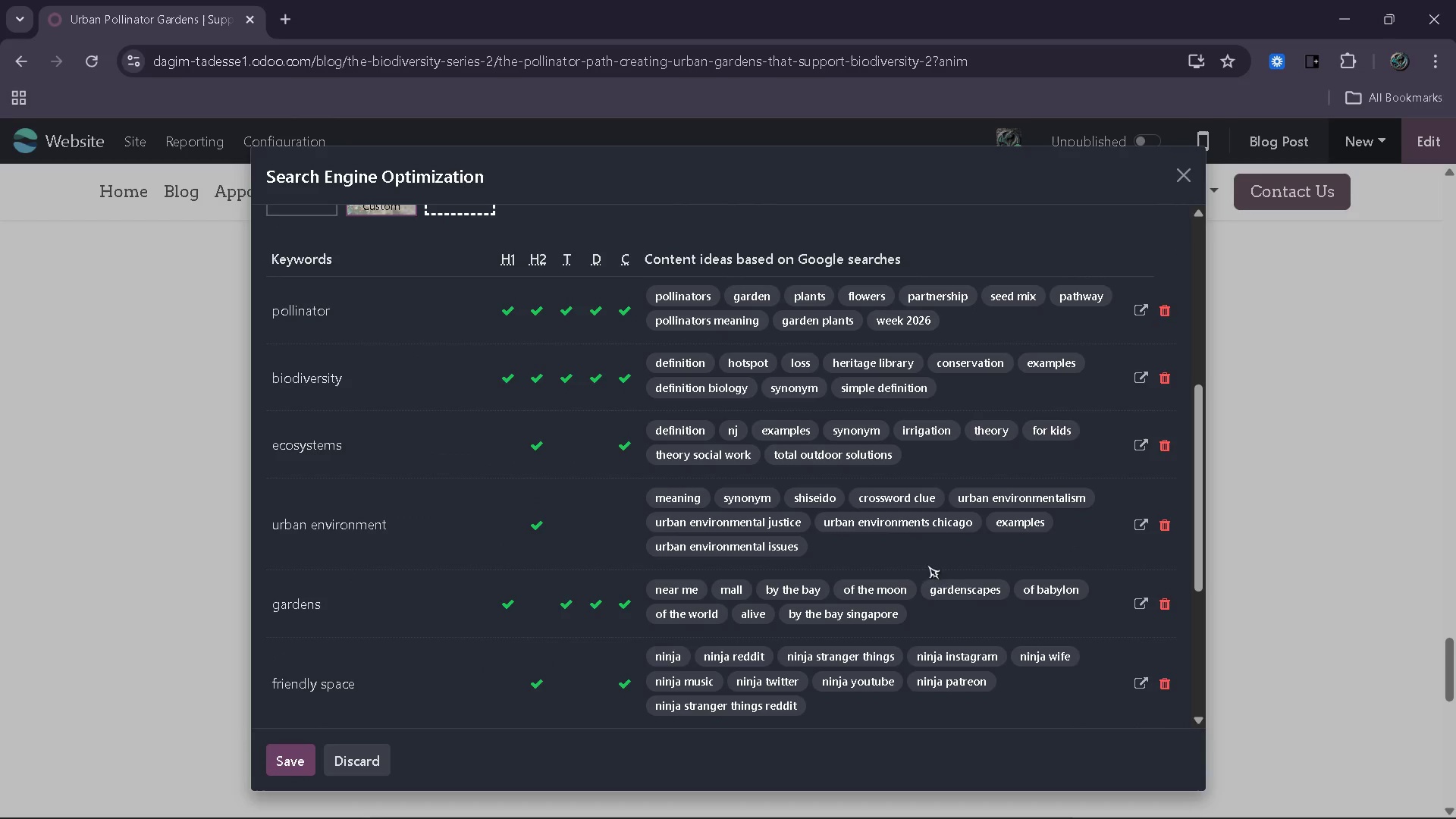 
left_click([1156, 527])
 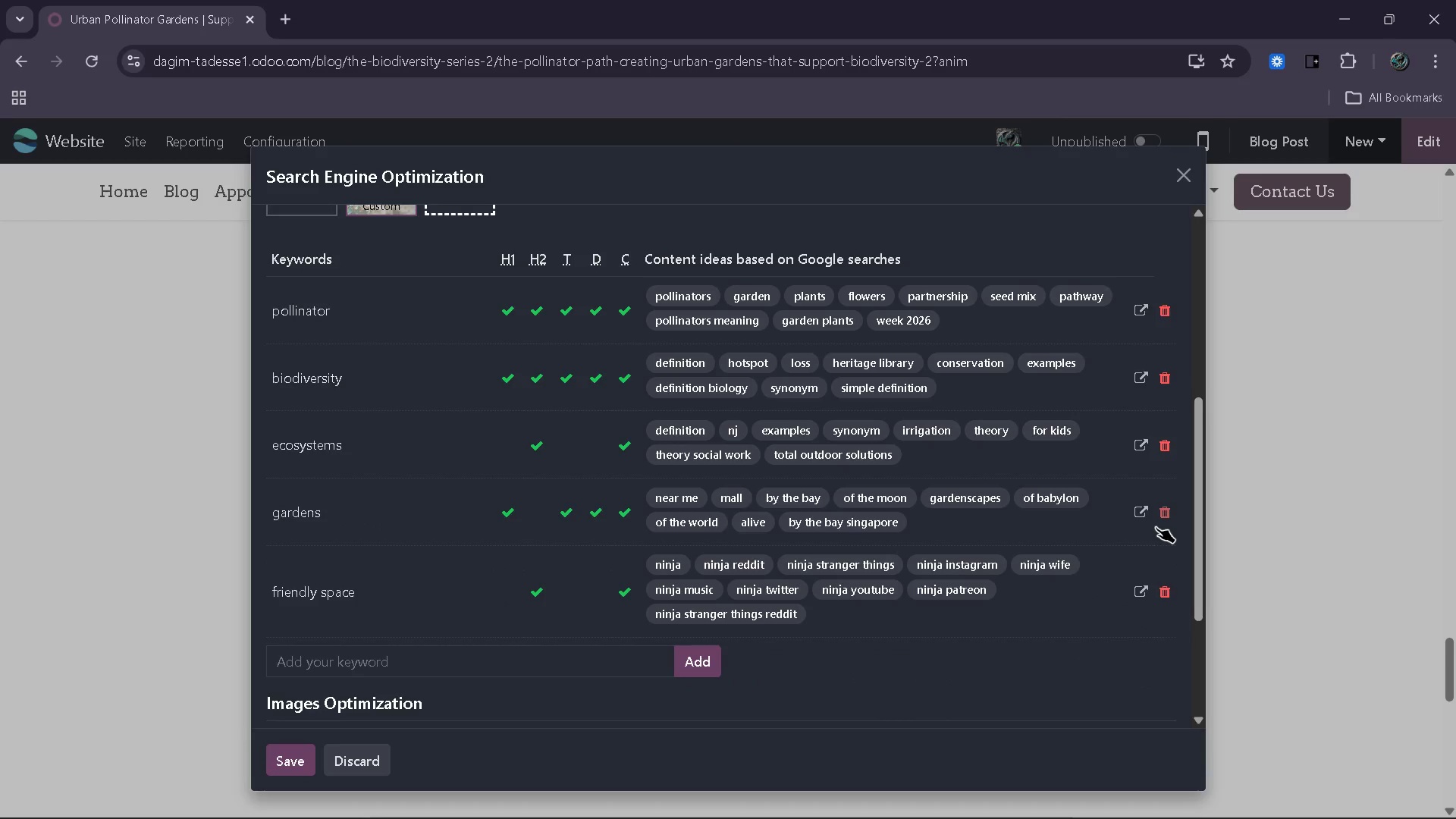 
left_click([1156, 527])
 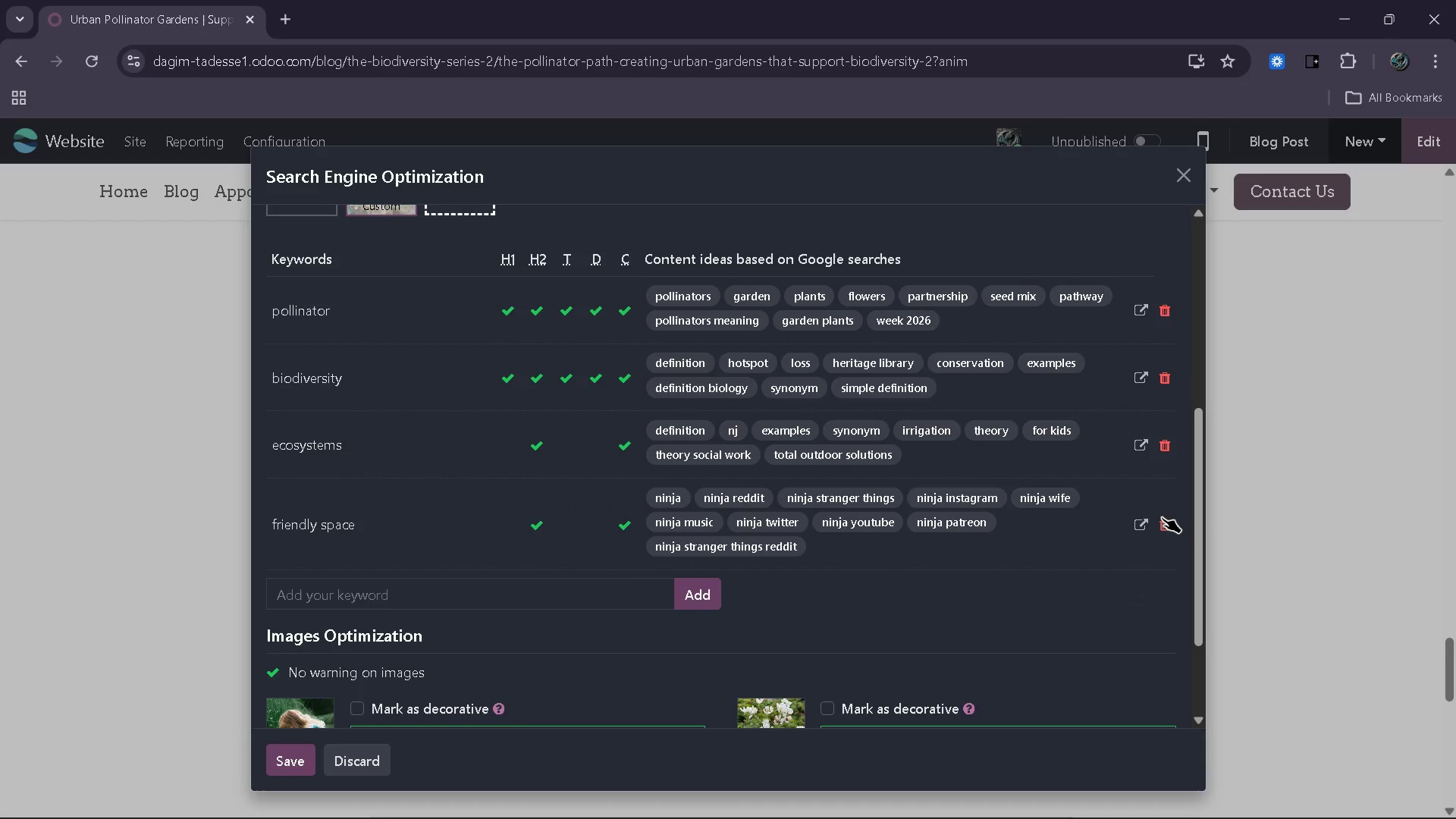 
left_click([1162, 517])
 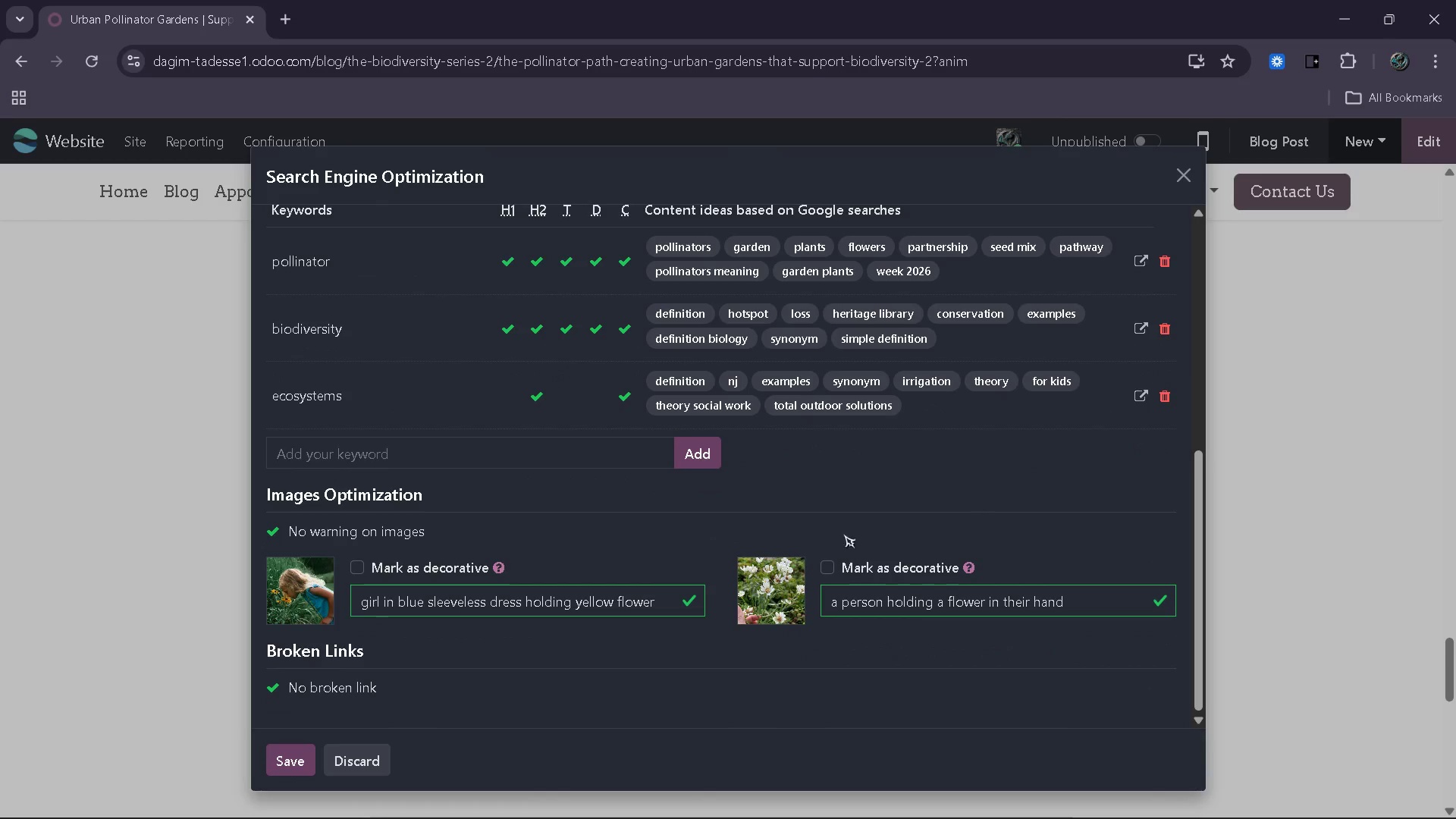 
left_click([287, 758])
 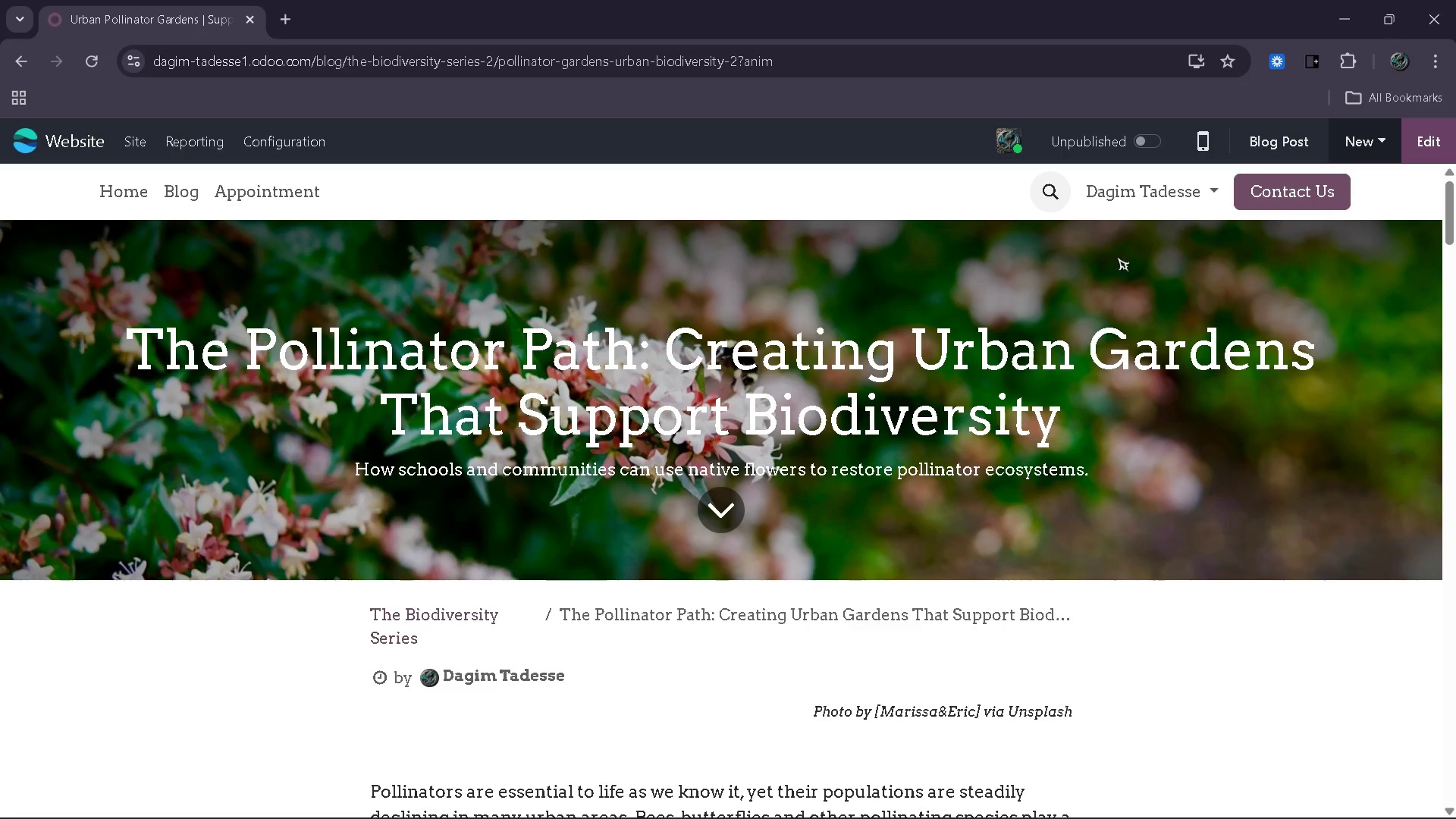 
left_click([1127, 140])
 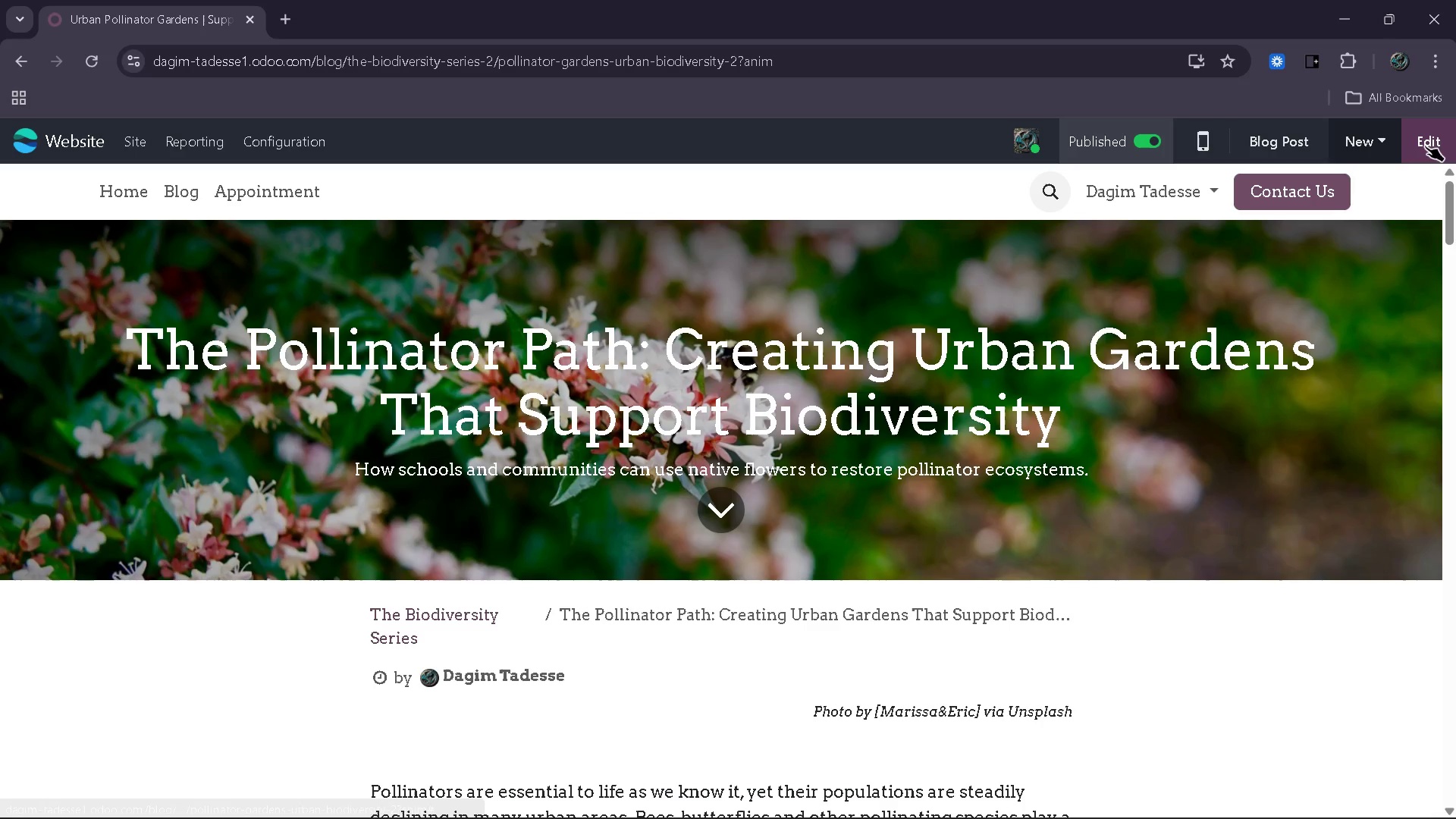 
left_click([1426, 146])
 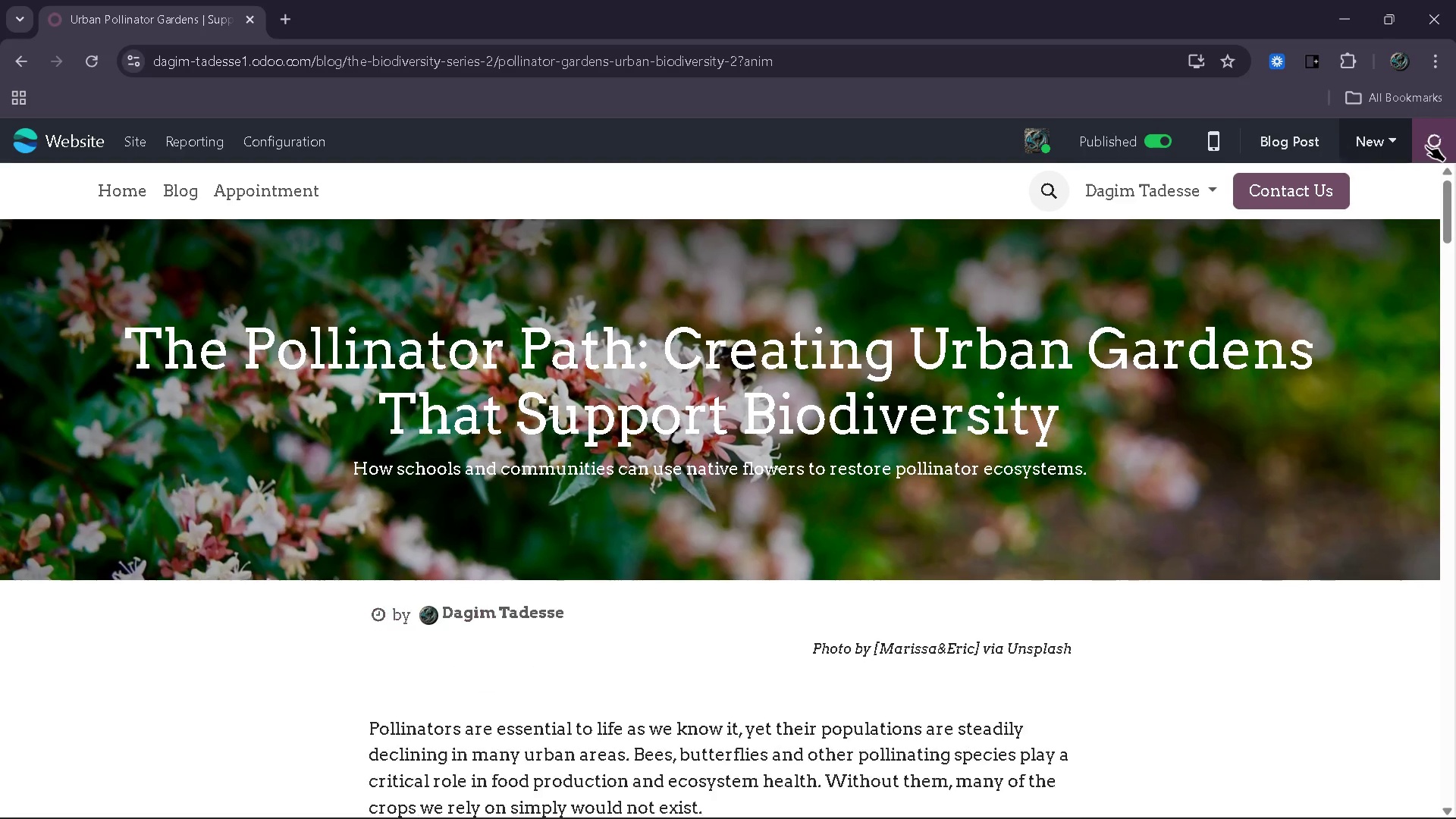 
left_click([1426, 146])
 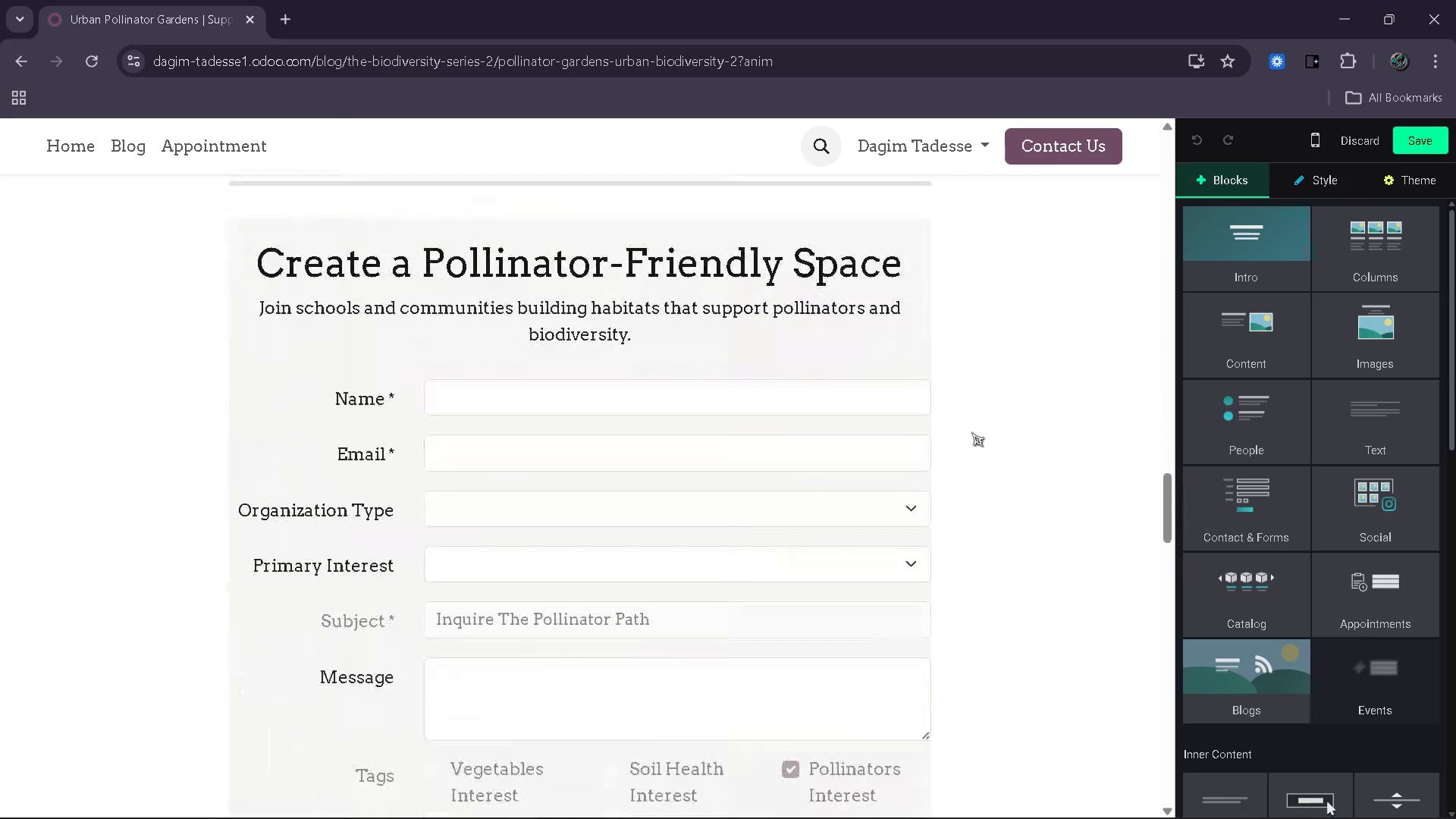 
wait(5.09)
 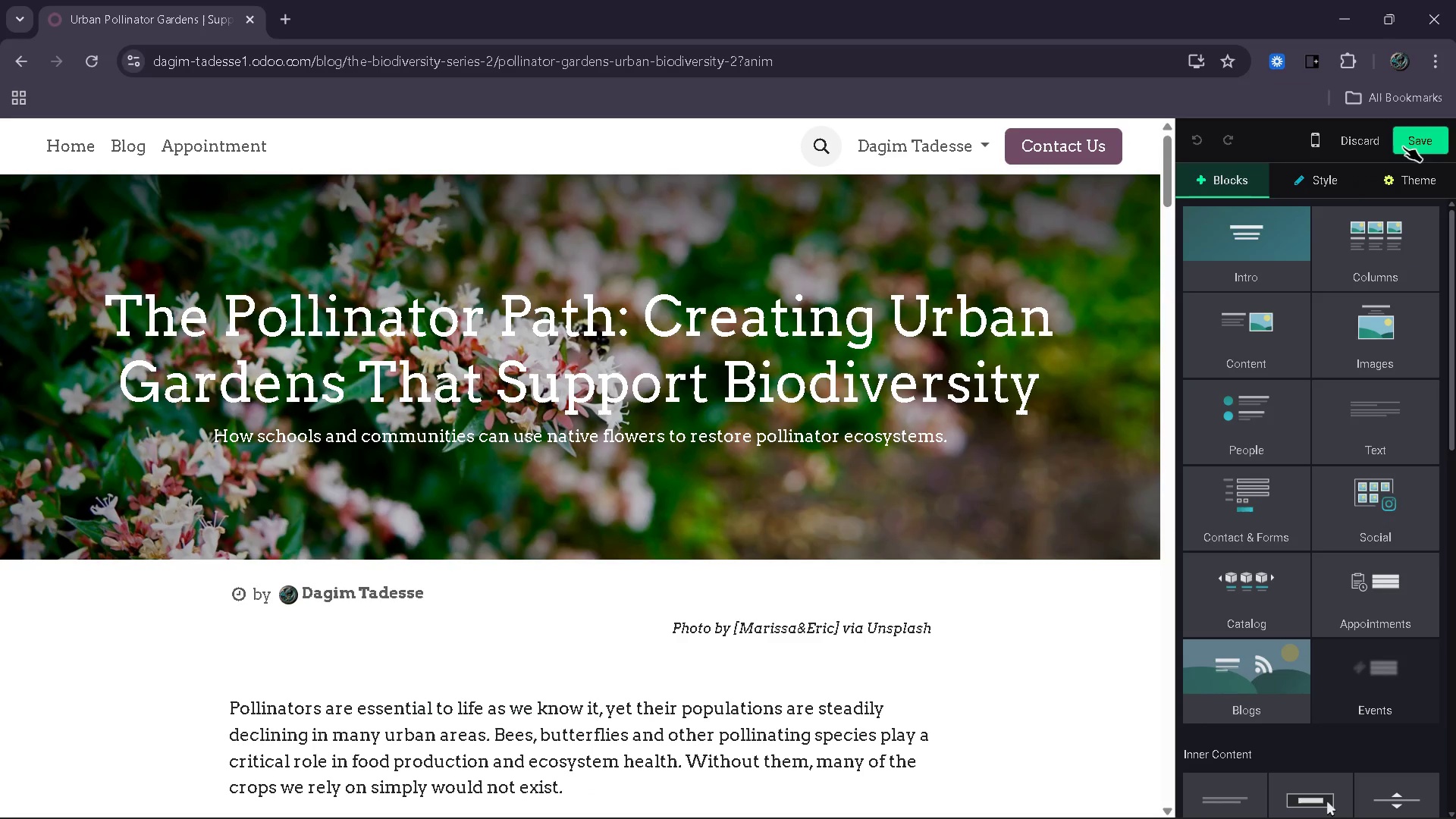 
left_click([893, 369])
 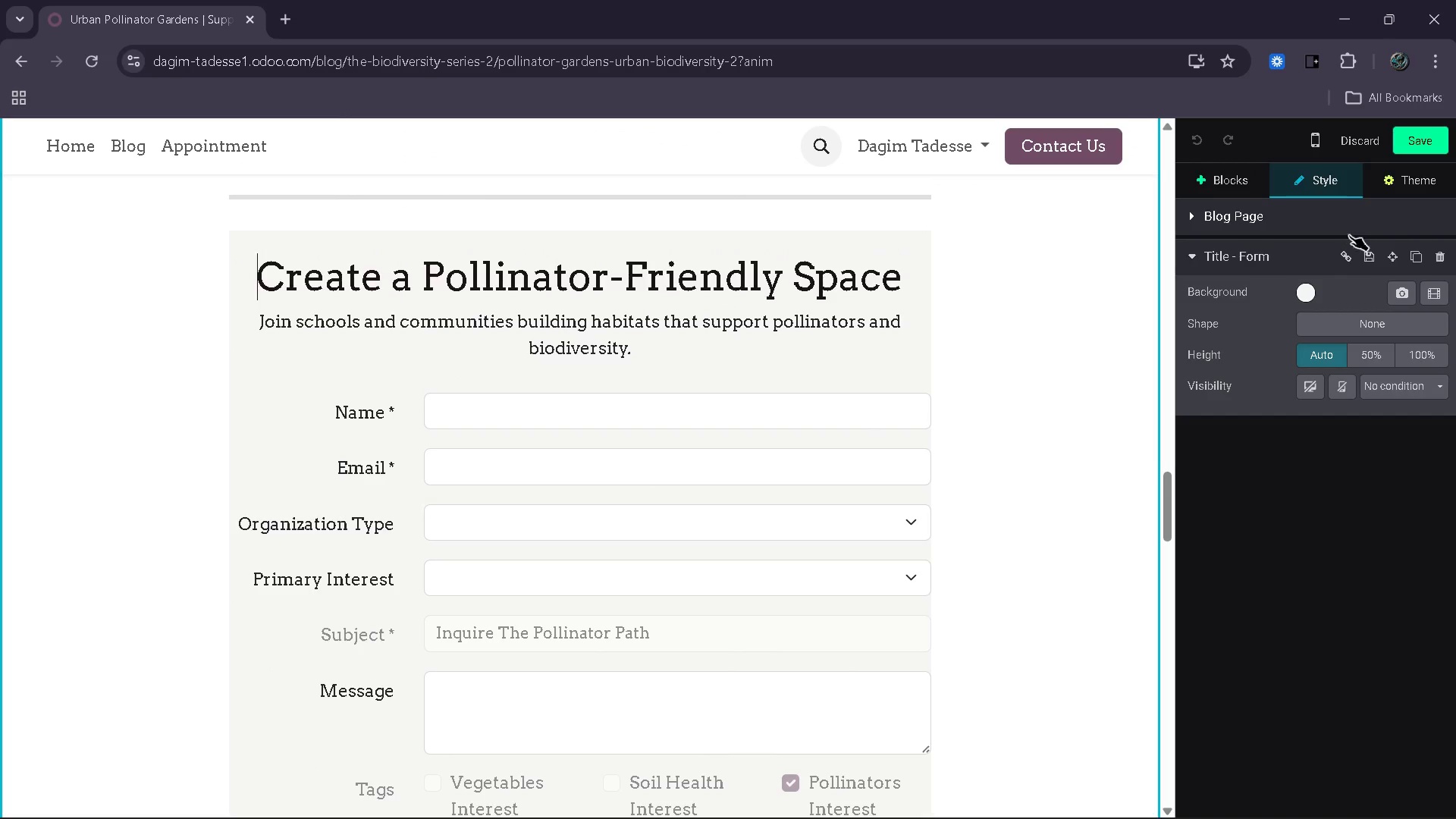 
left_click([1337, 262])
 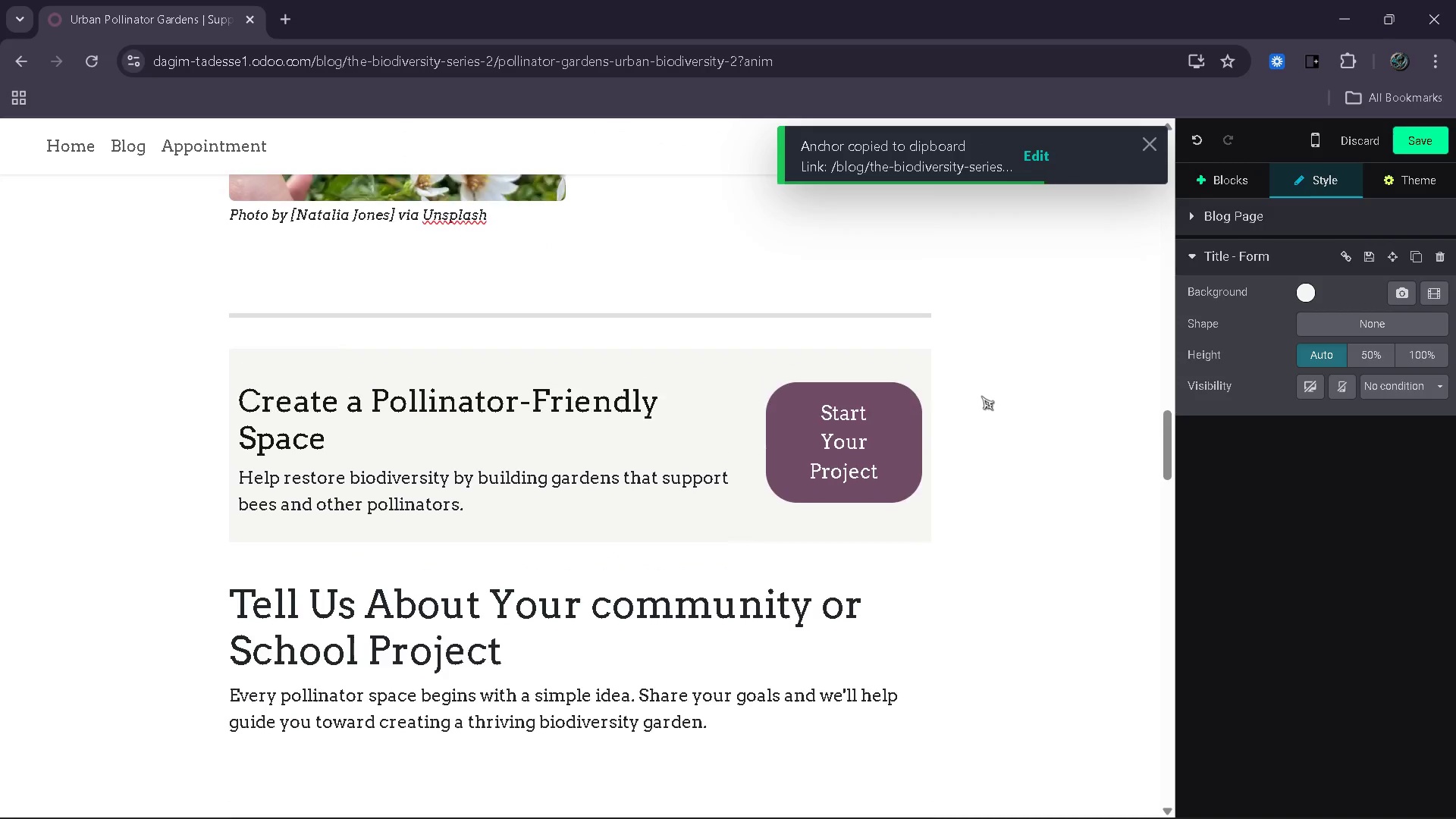 
left_click([841, 469])
 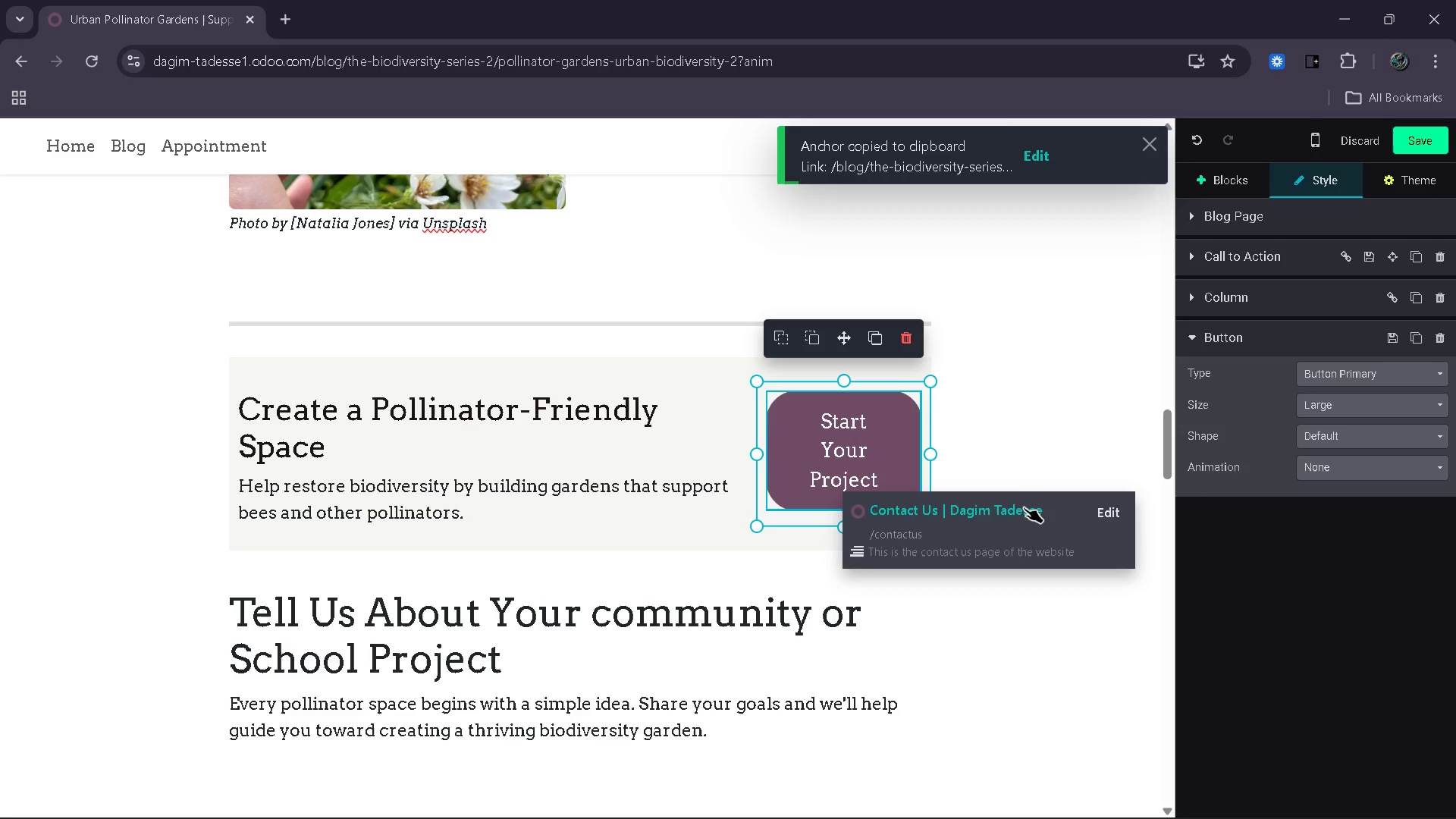 
left_click([1109, 516])
 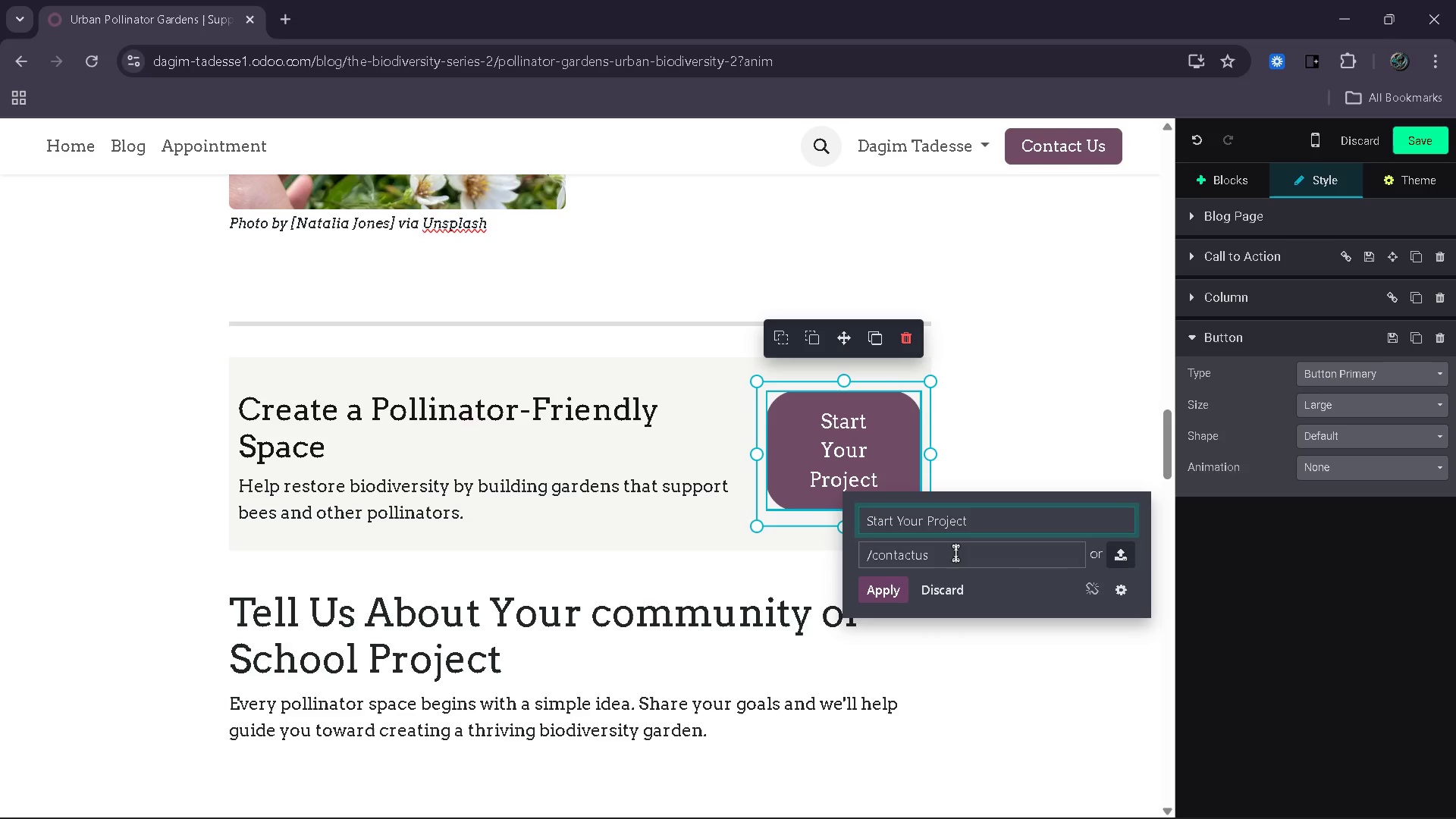 
left_click([956, 553])
 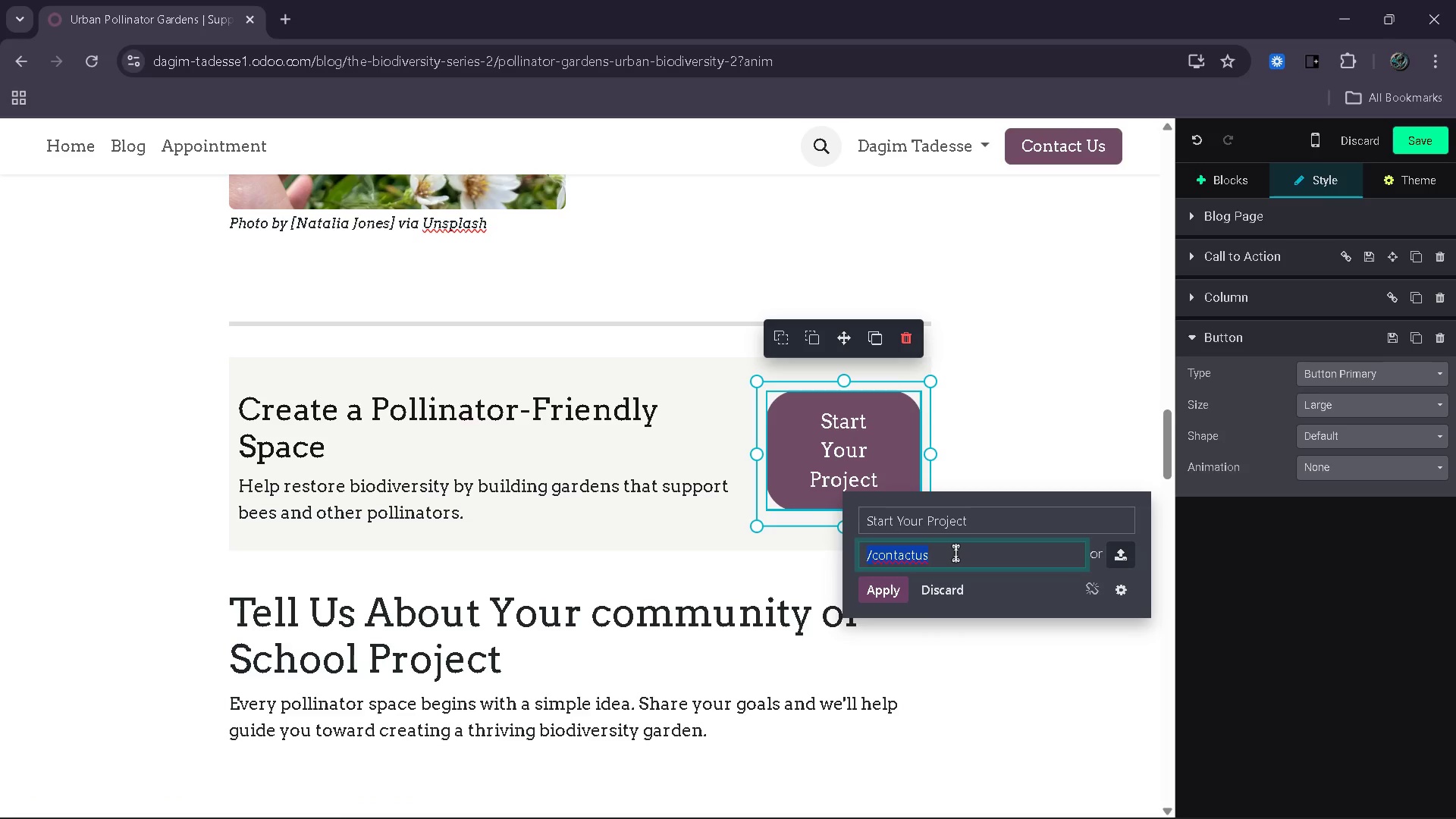 
key(Control+V)
 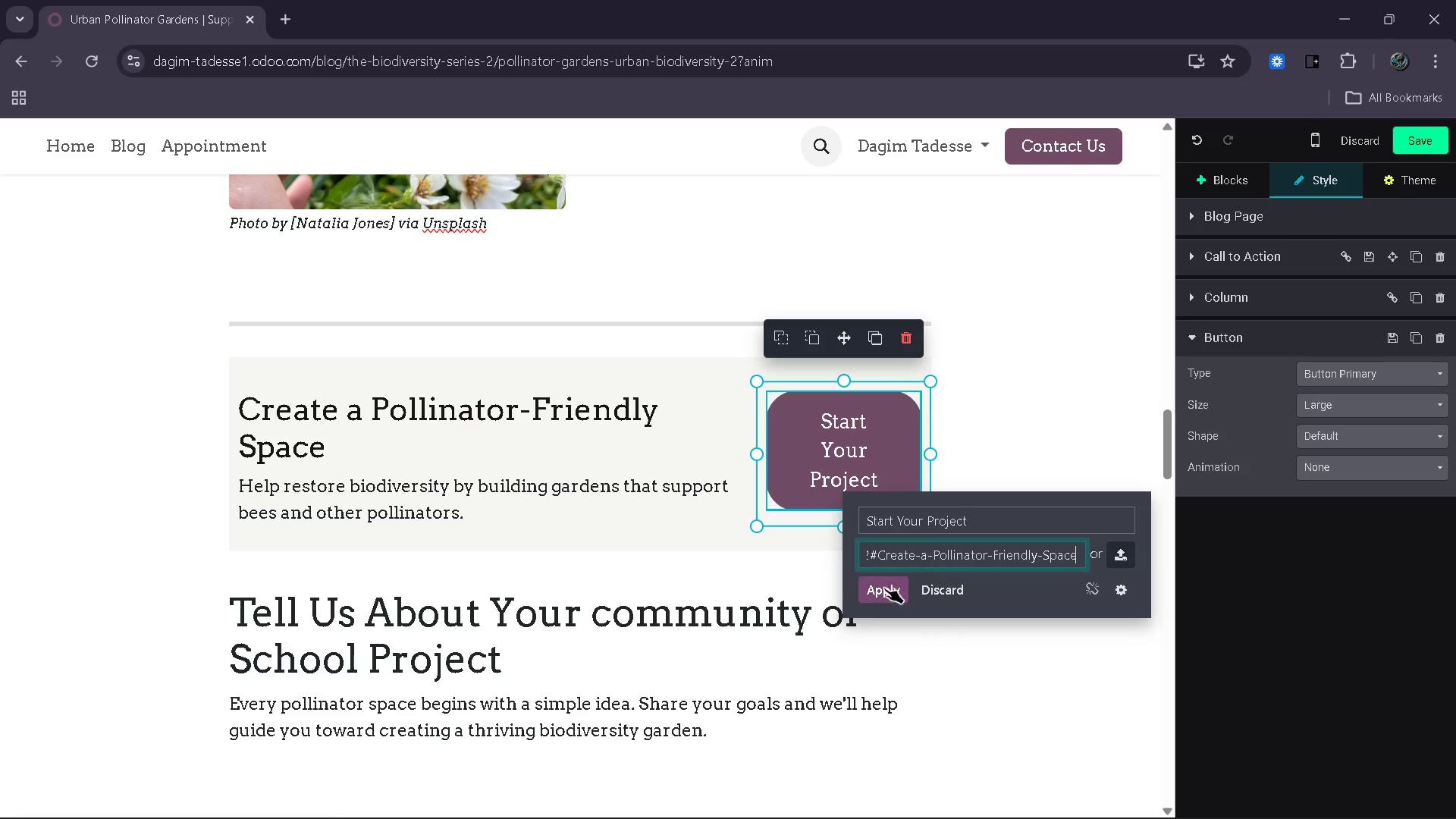 
left_click([871, 598])
 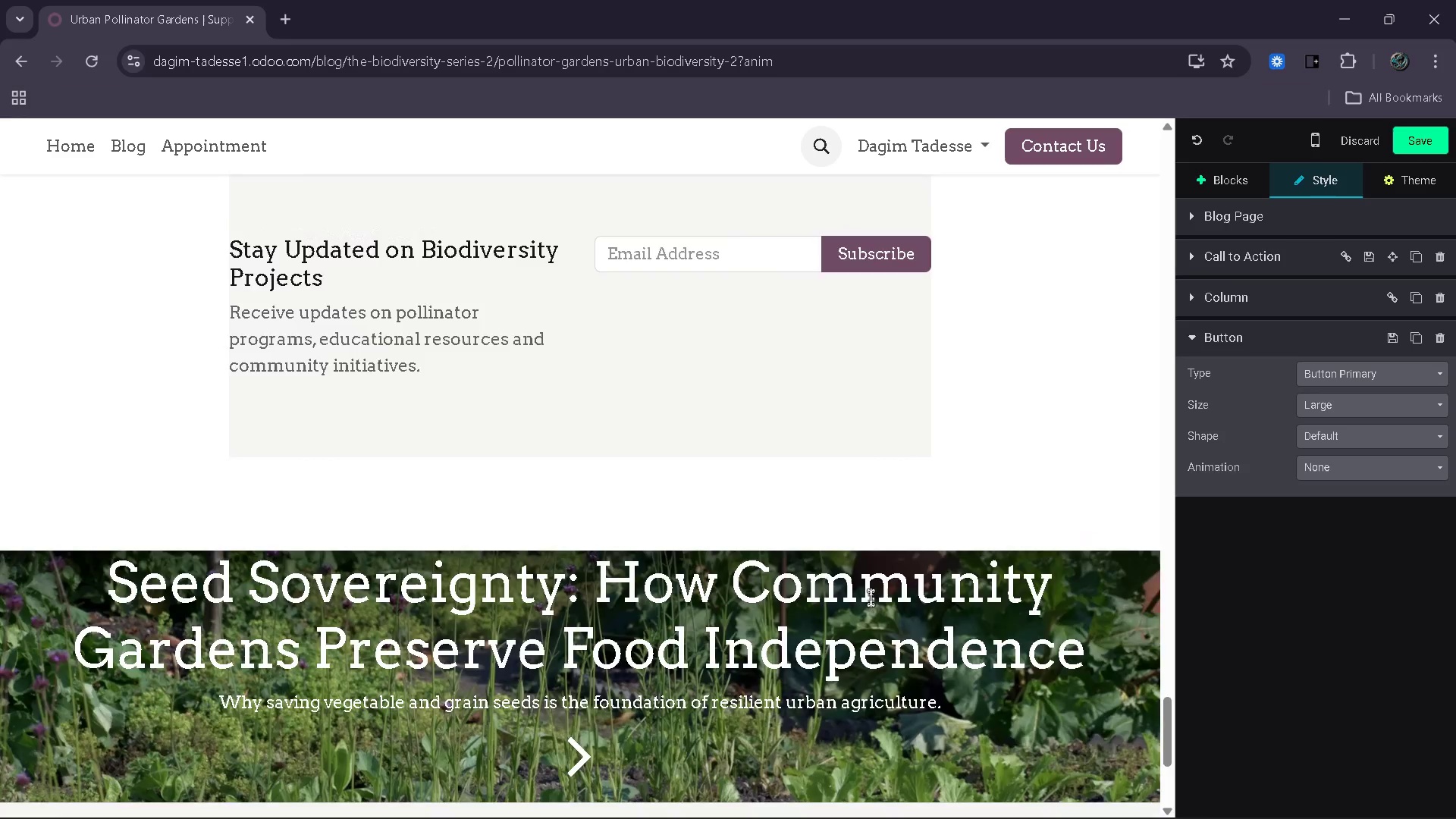 
left_click([829, 430])
 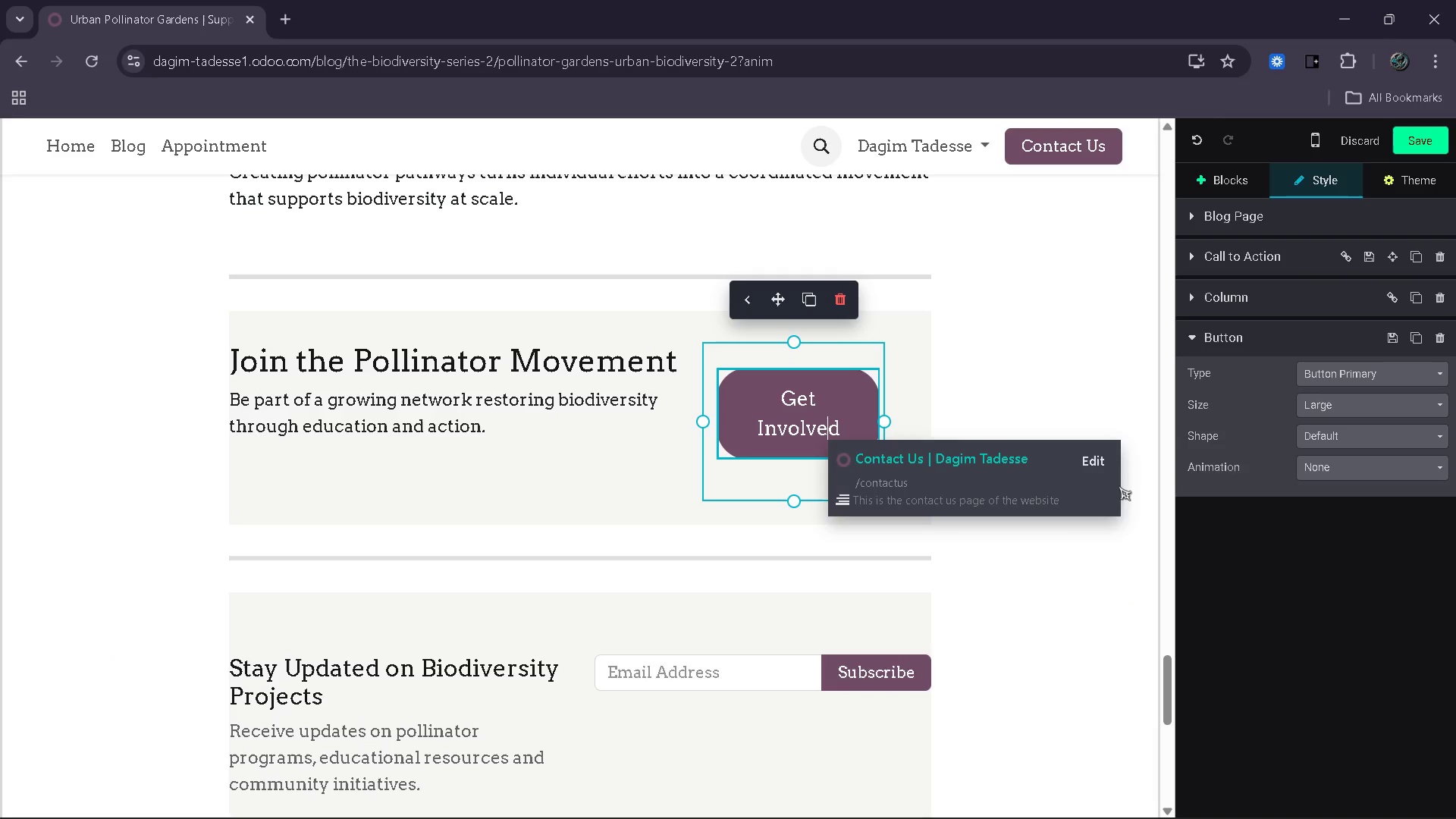 
left_click([1096, 470])
 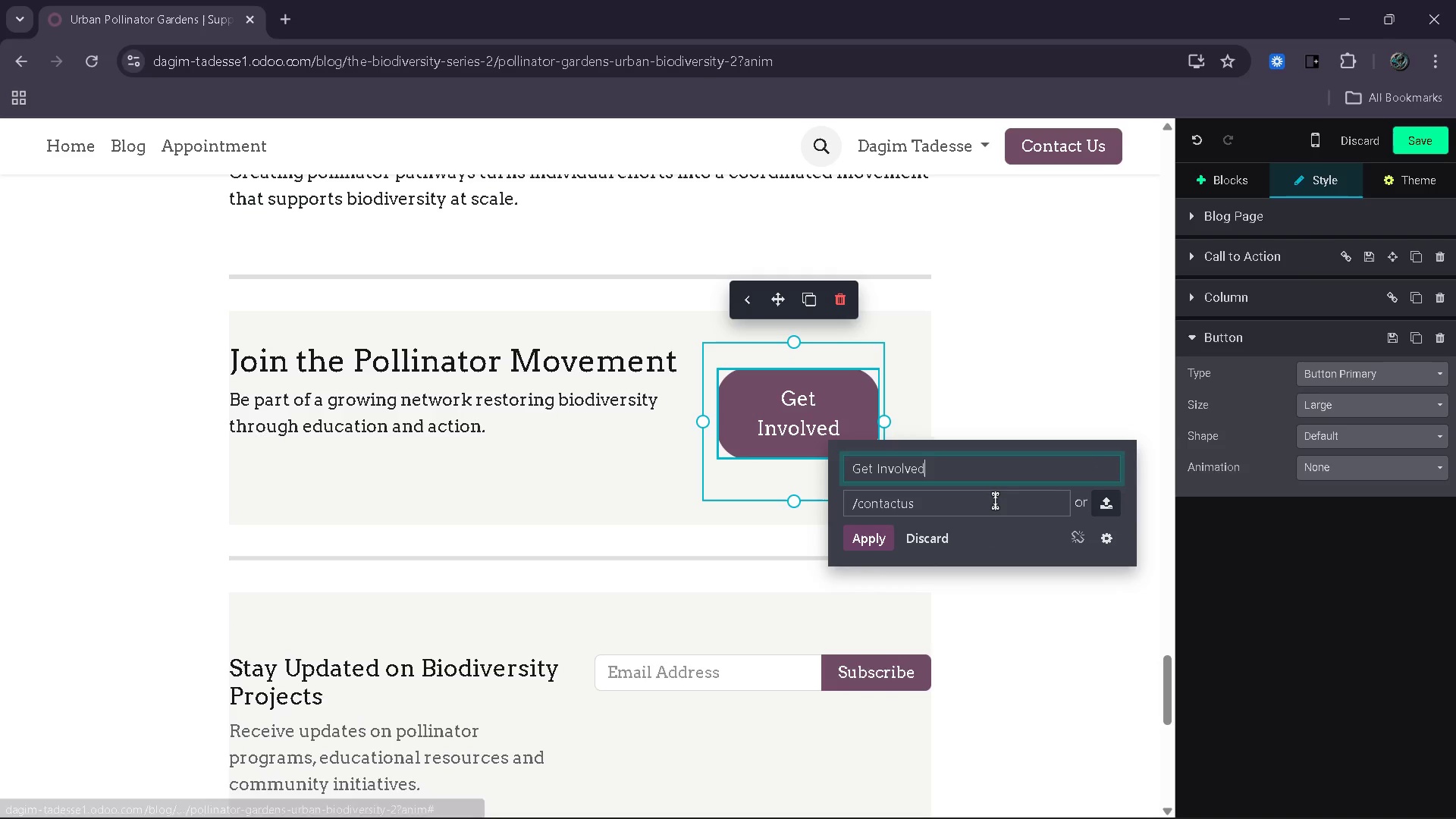 
left_click([995, 500])
 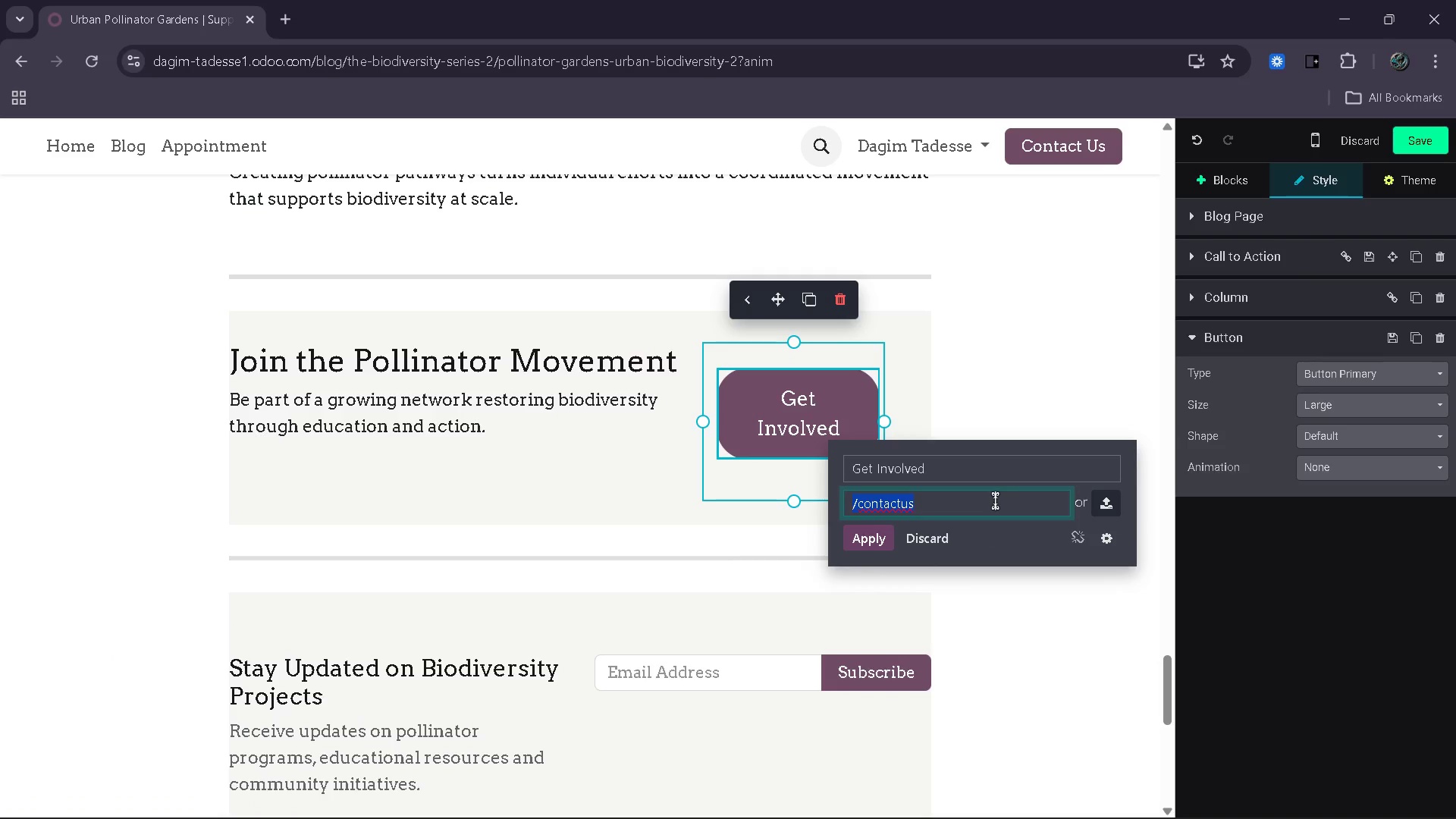 
key(Control+V)
 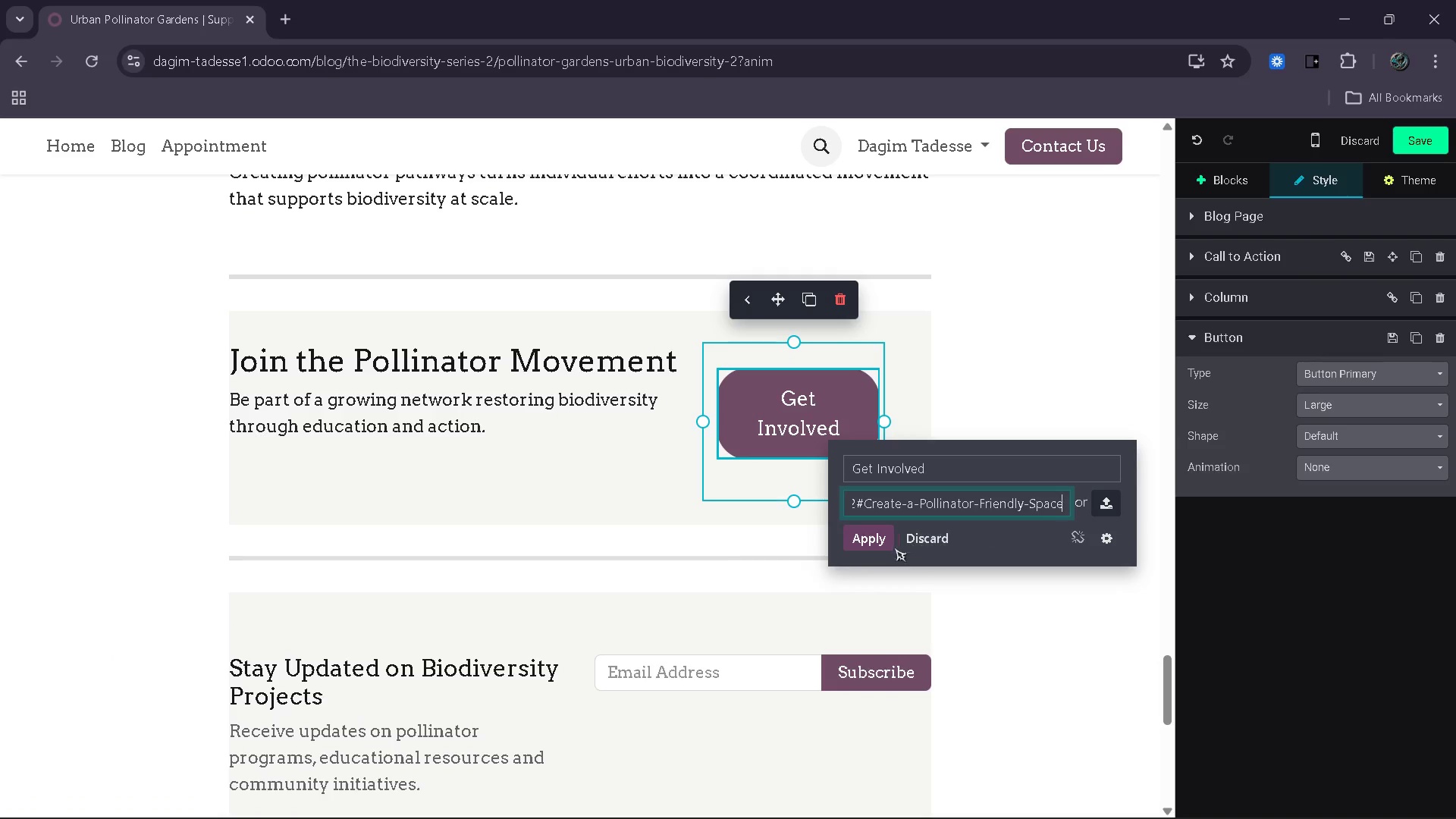 
left_click([876, 530])
 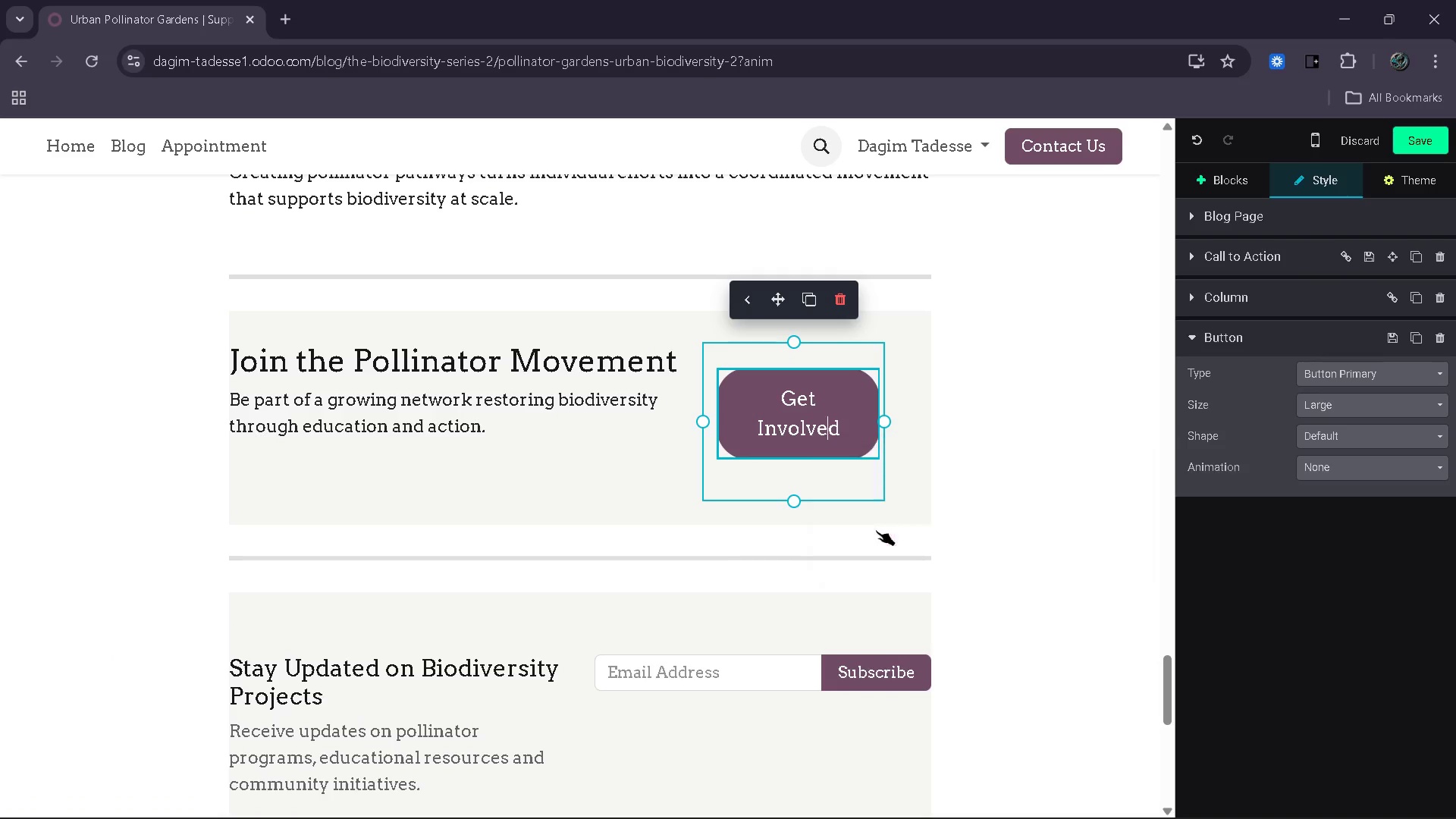 
mouse_move([899, 510])
 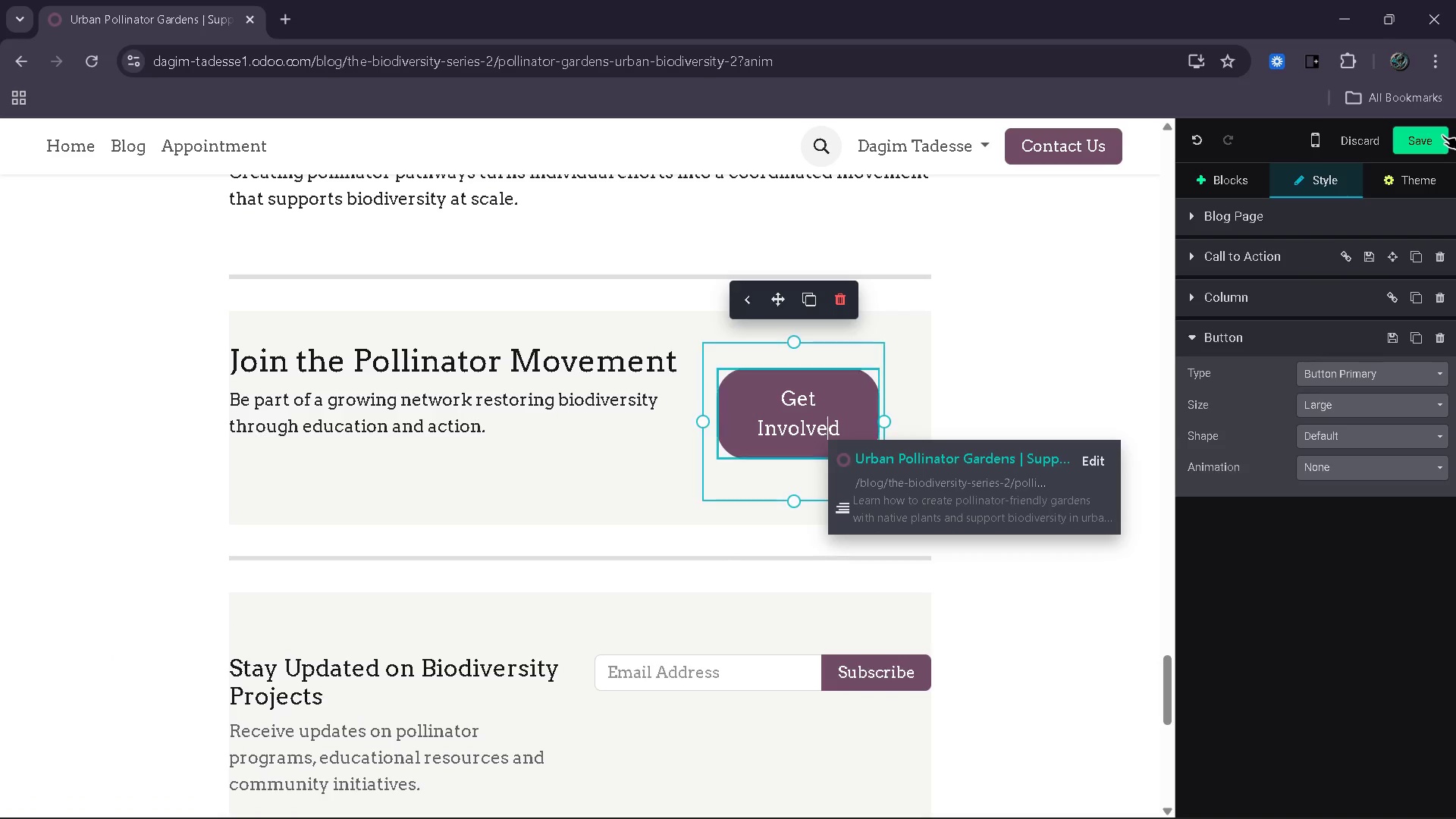 
left_click([1442, 135])
 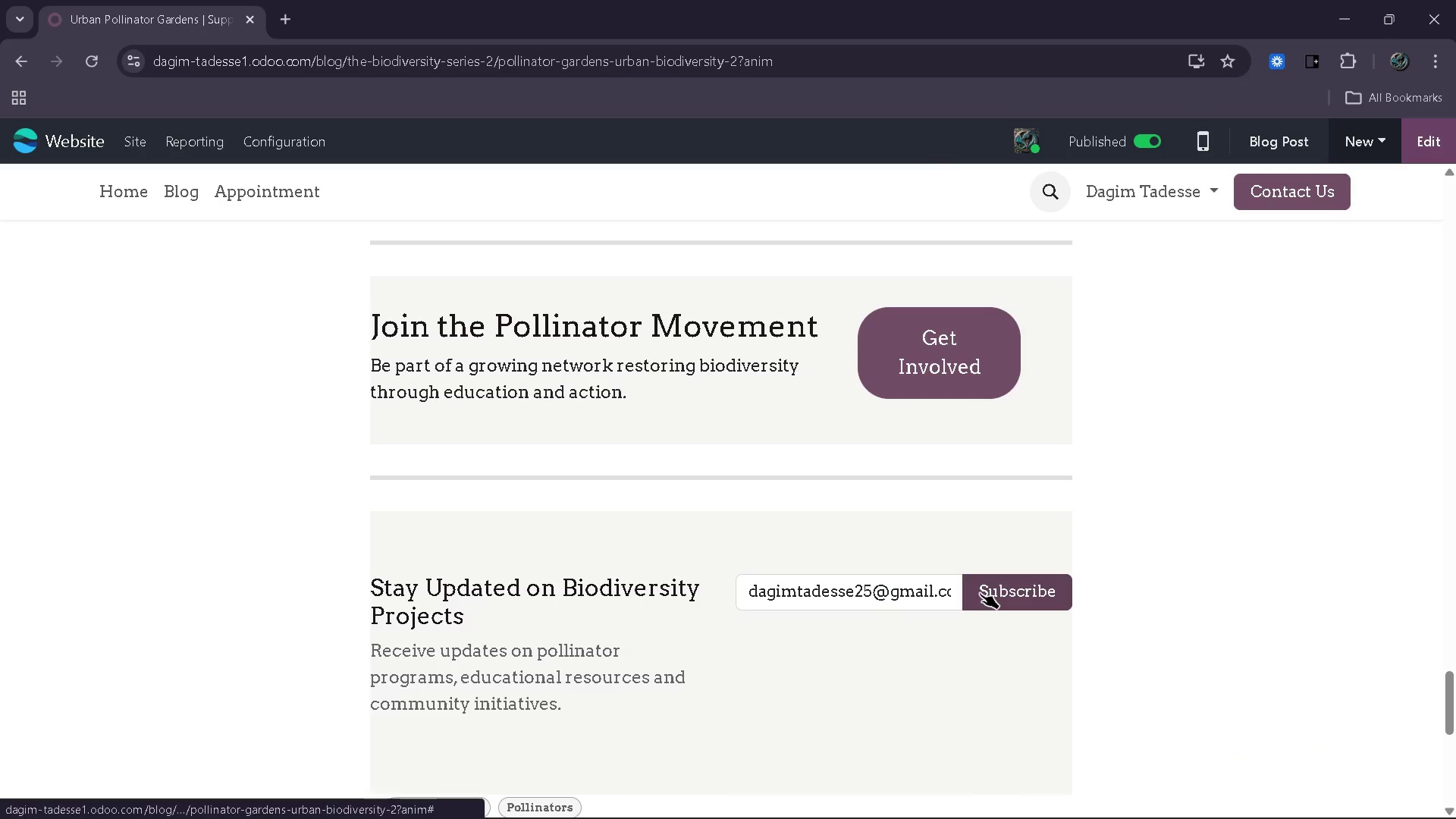 
wait(5.66)
 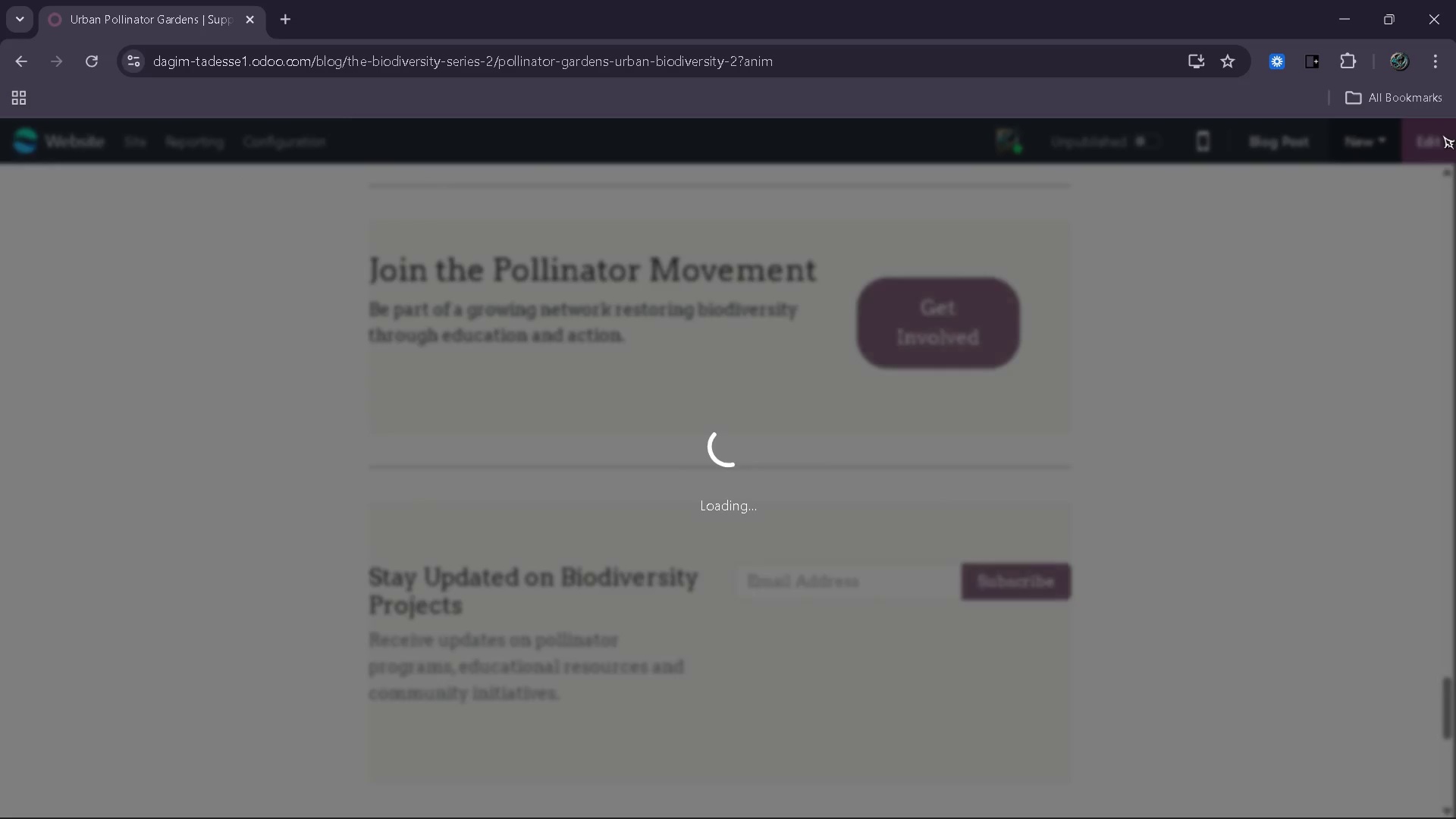 
left_click([952, 395])
 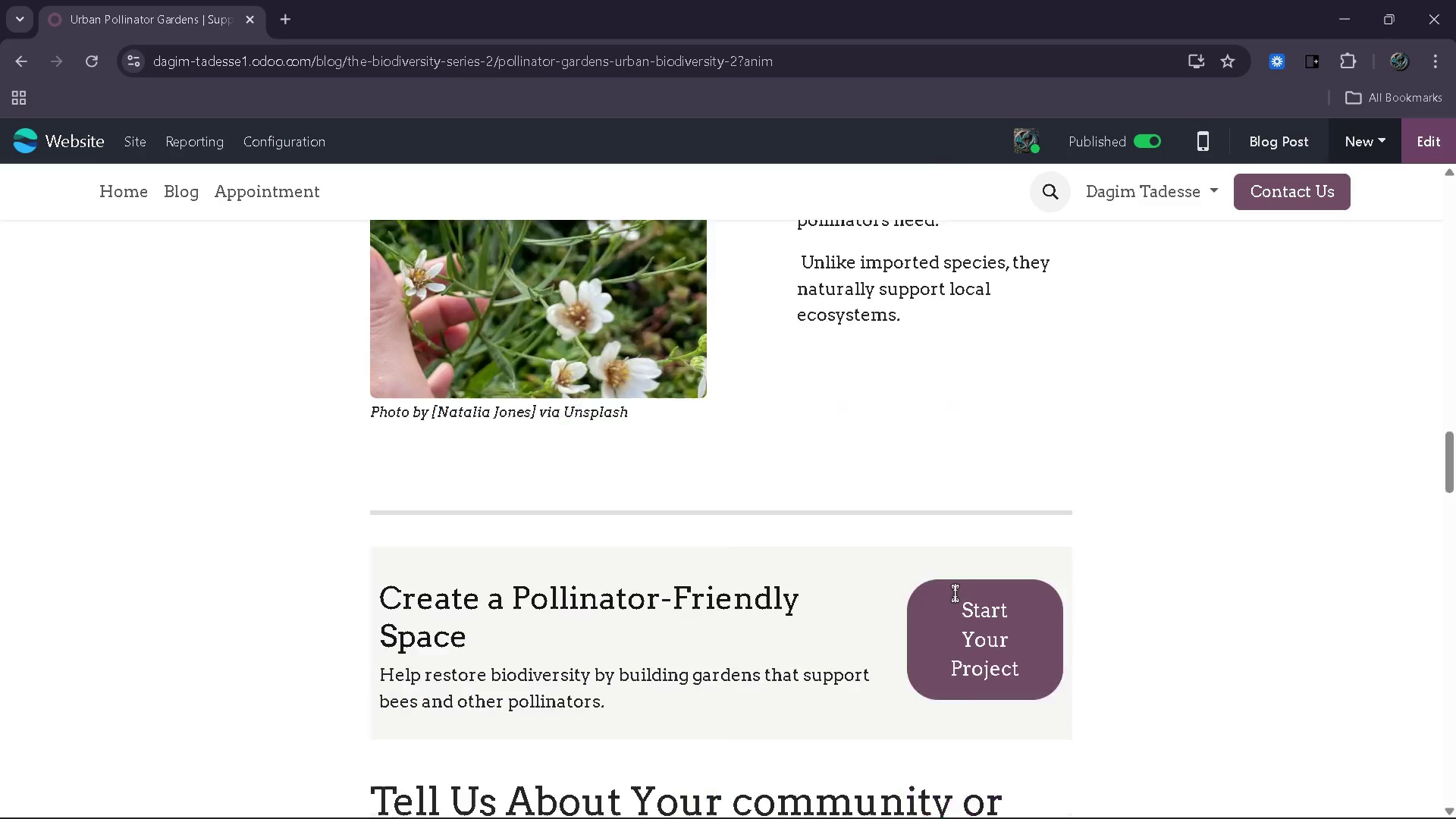 
left_click([990, 612])
 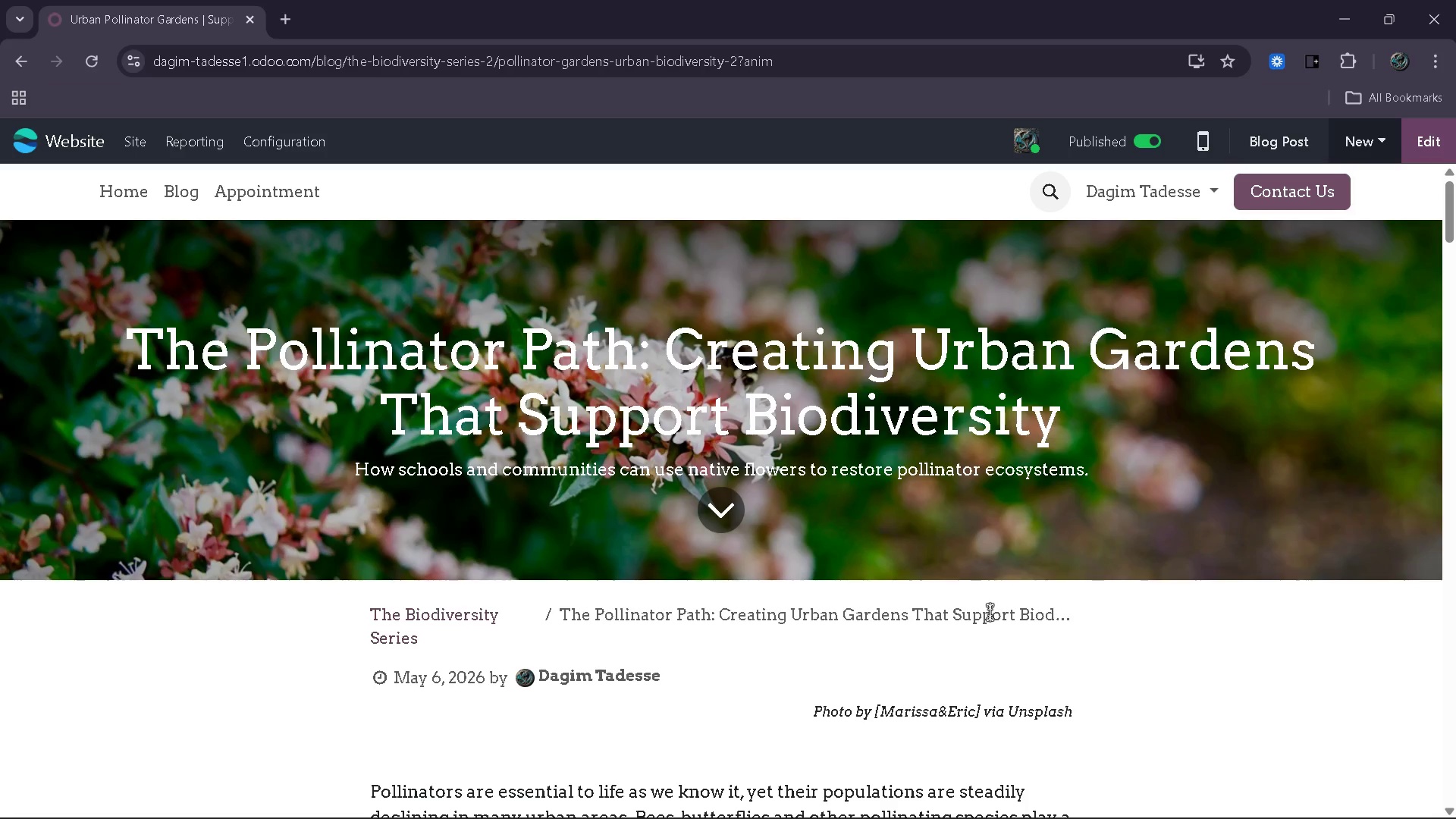 
wait(36.2)
 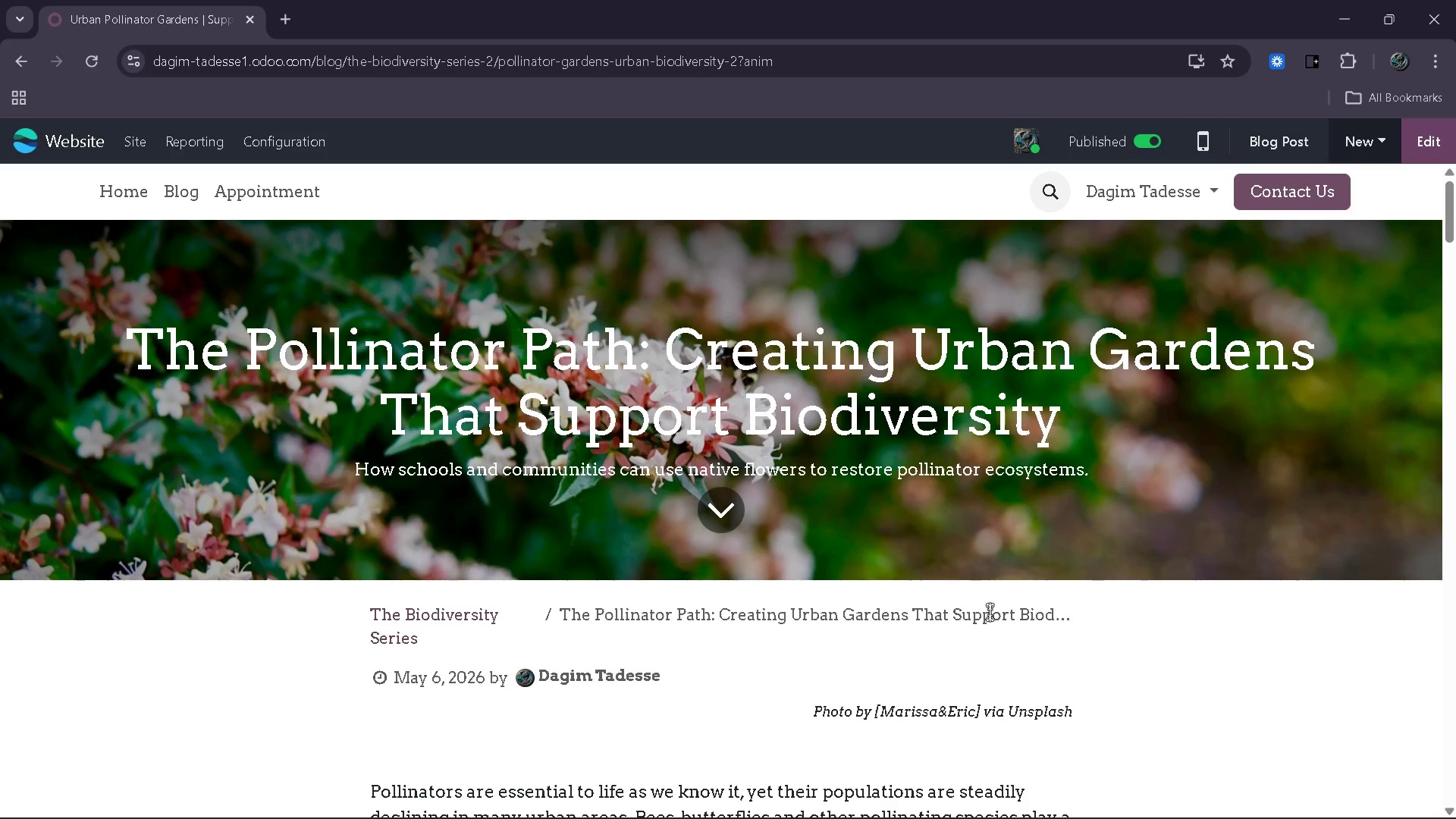 
left_click([1006, 811])
 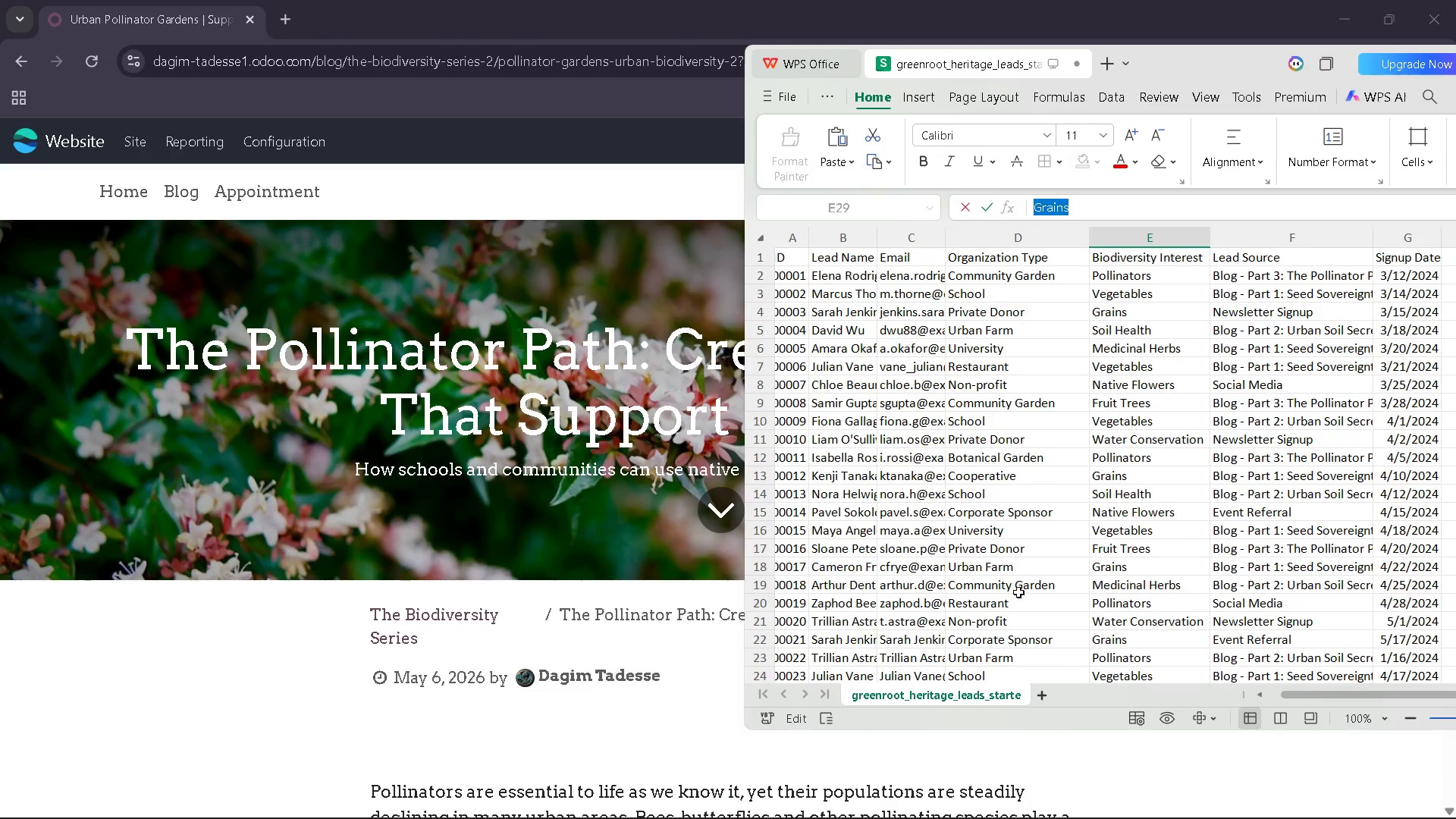 
left_click([695, 679])
 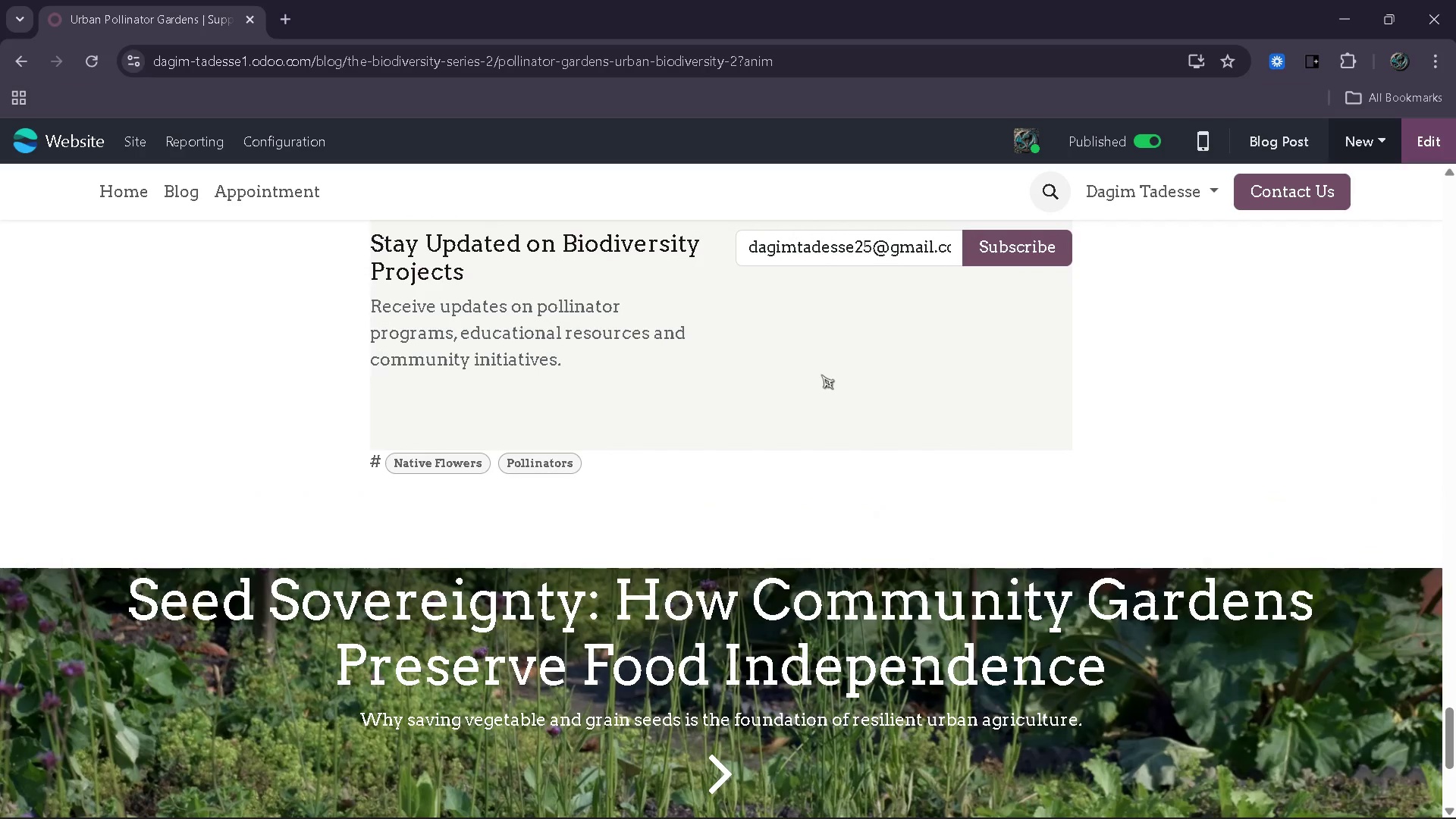 
wait(84.55)
 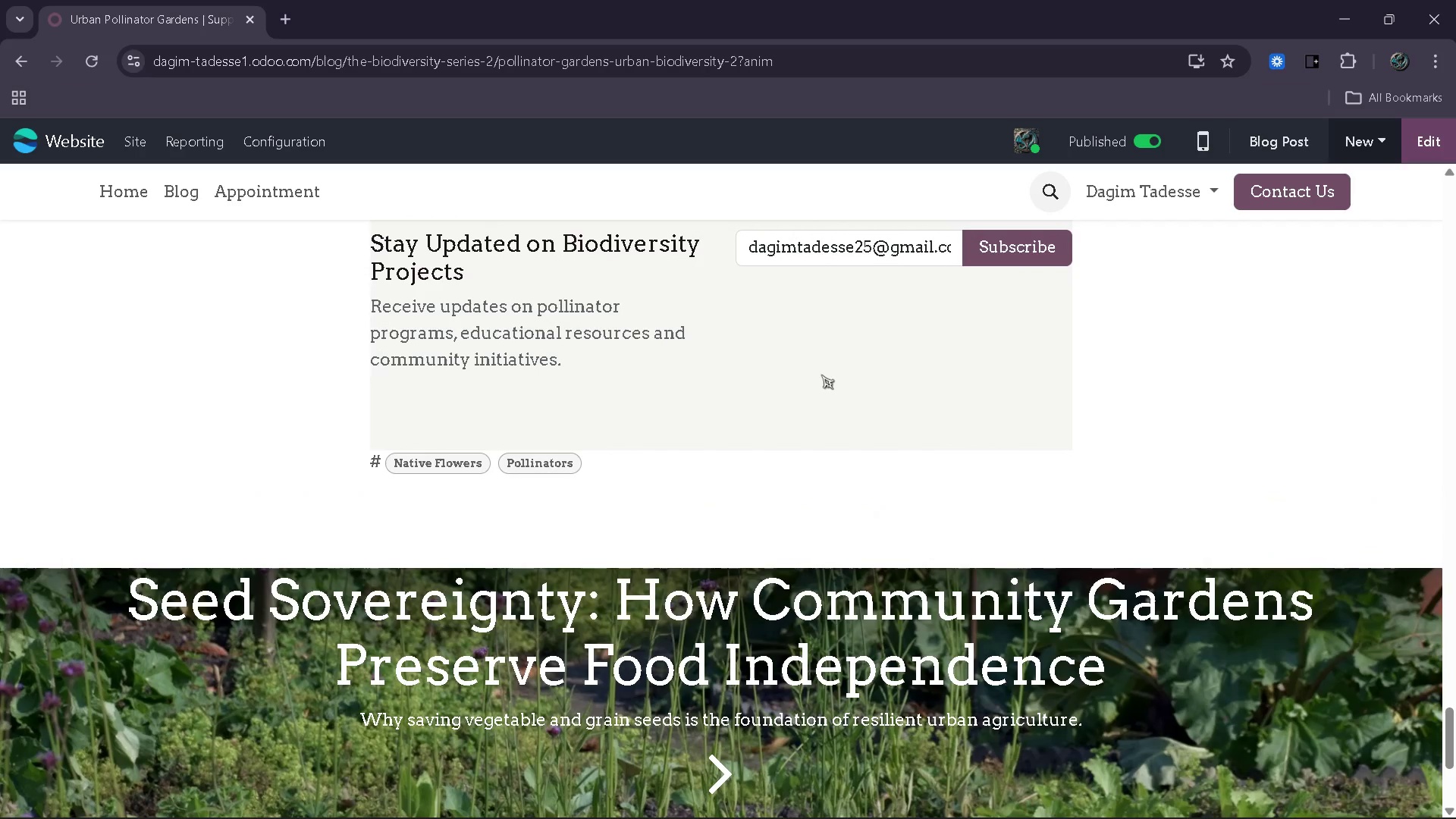 
left_click([1413, 124])
 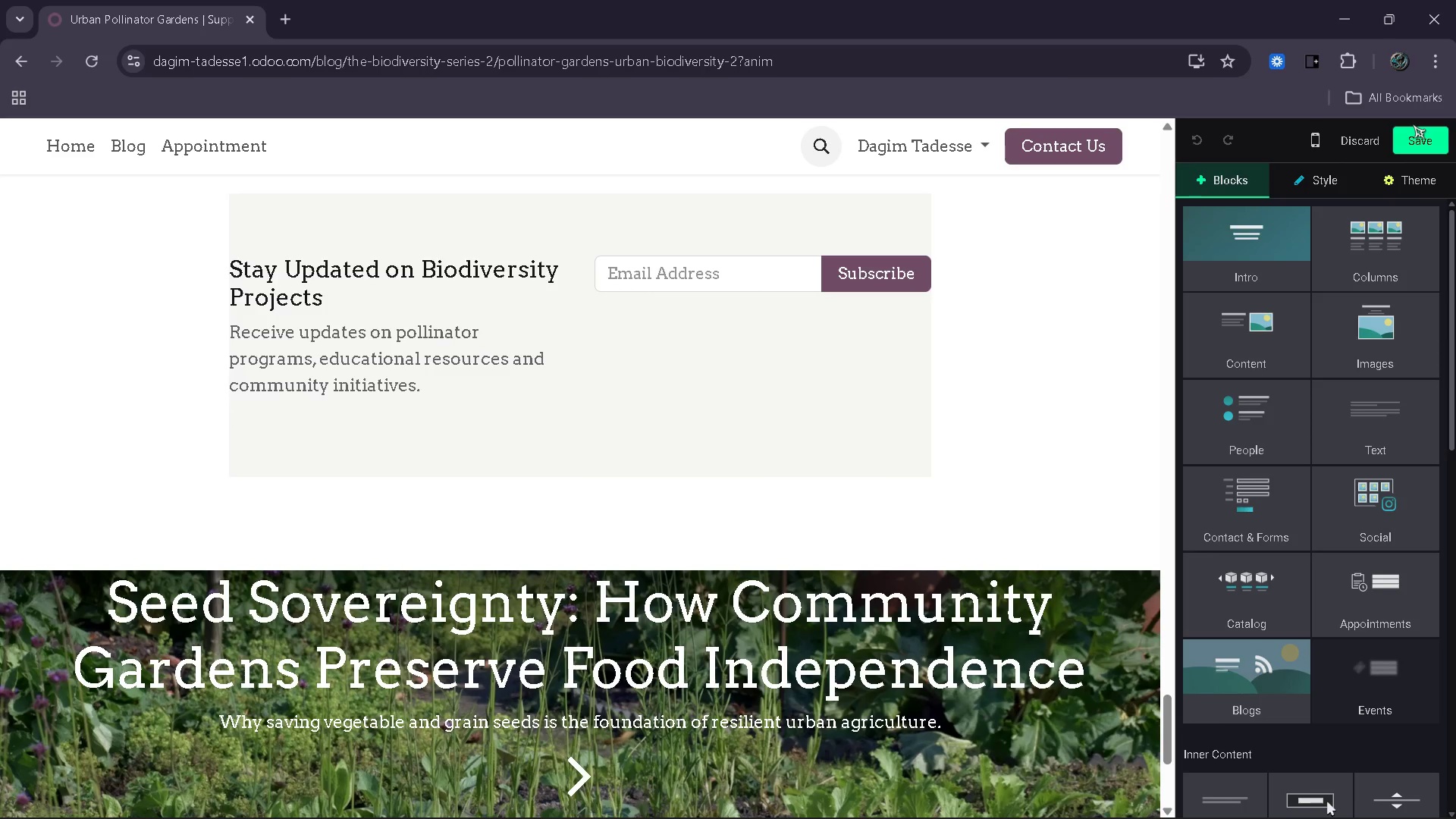 
wait(34.98)
 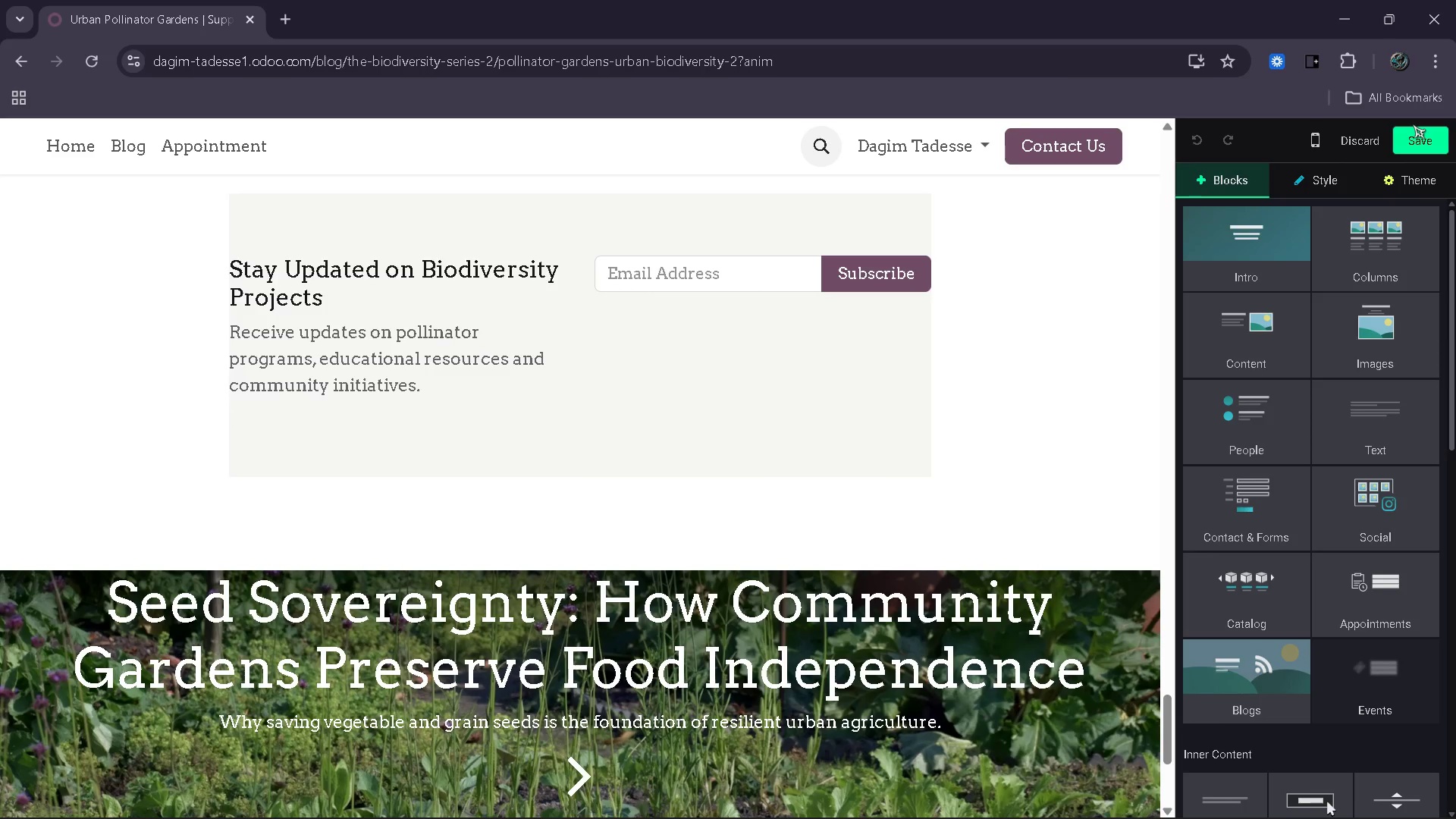 
left_click([1408, 186])
 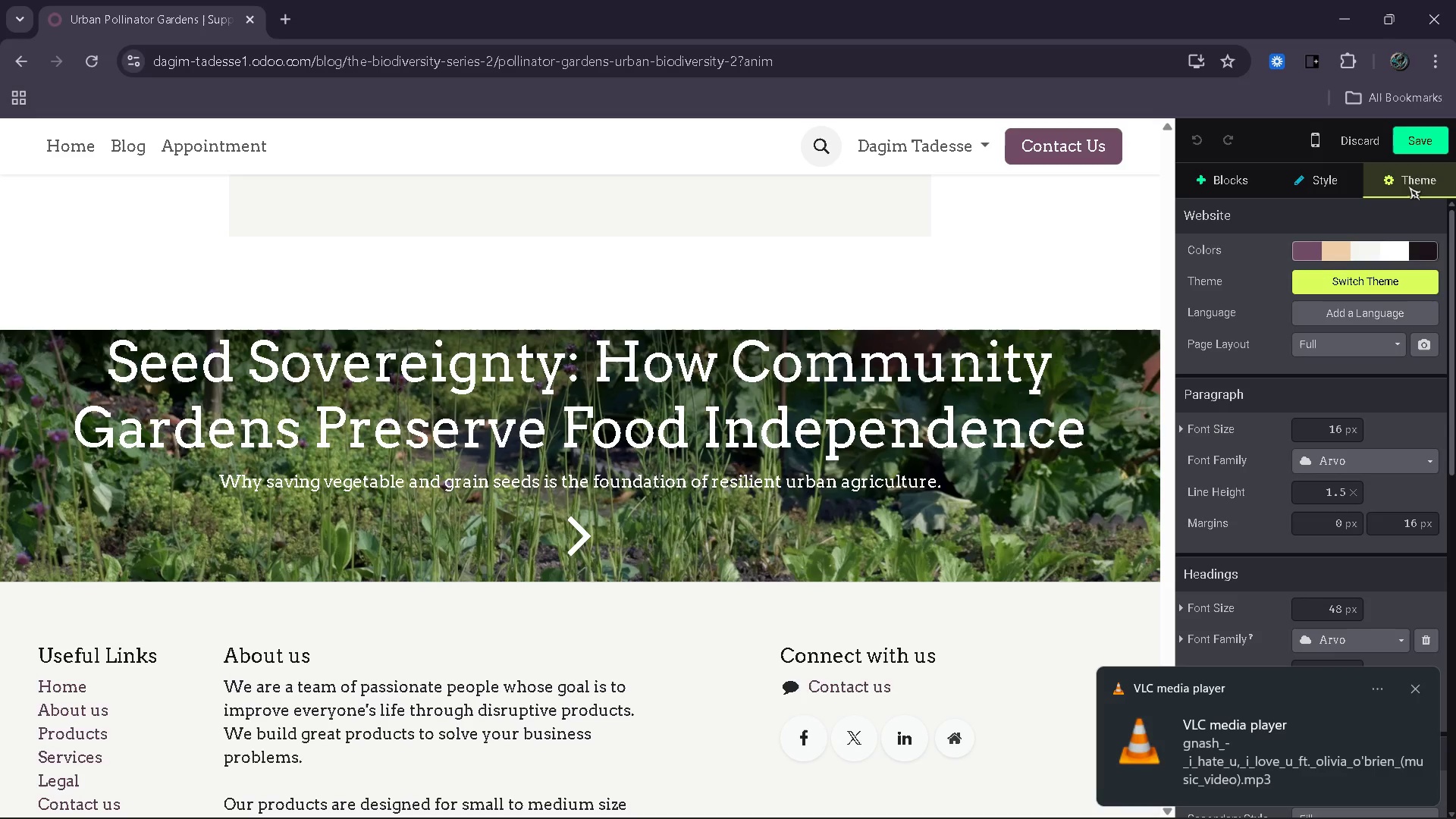 
wait(8.95)
 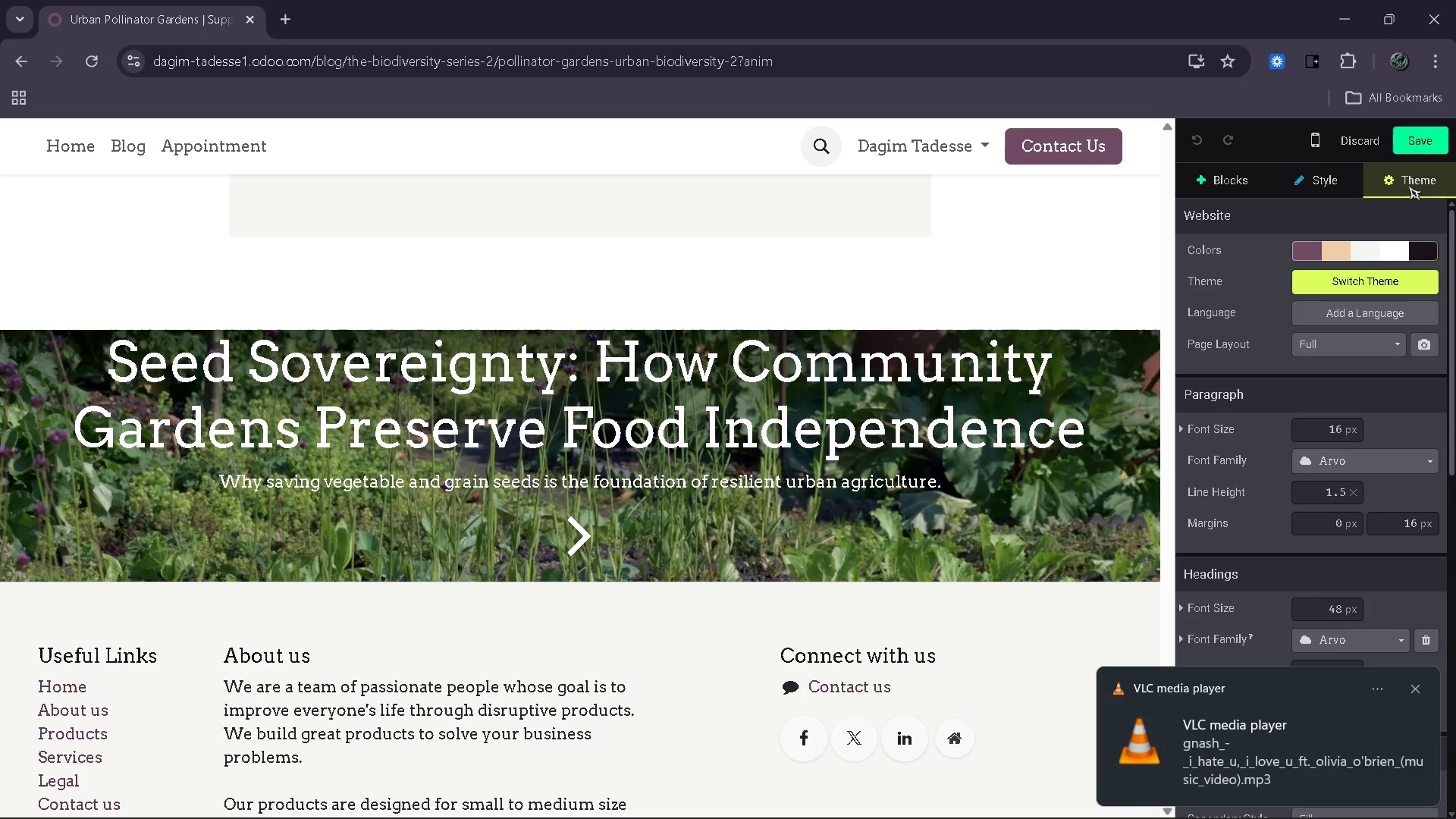 
left_click([1376, 251])
 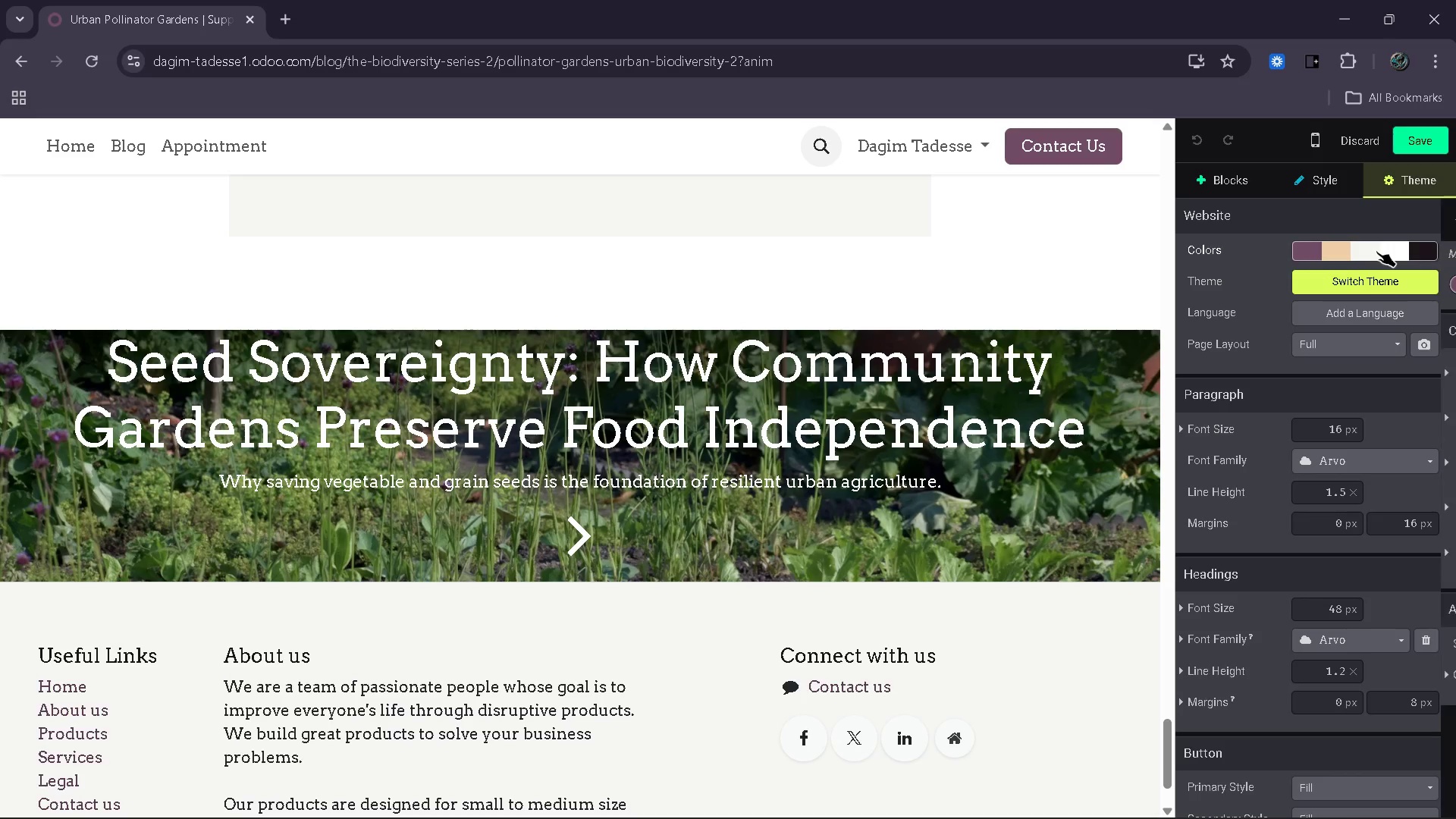 
mouse_move([1360, 265])
 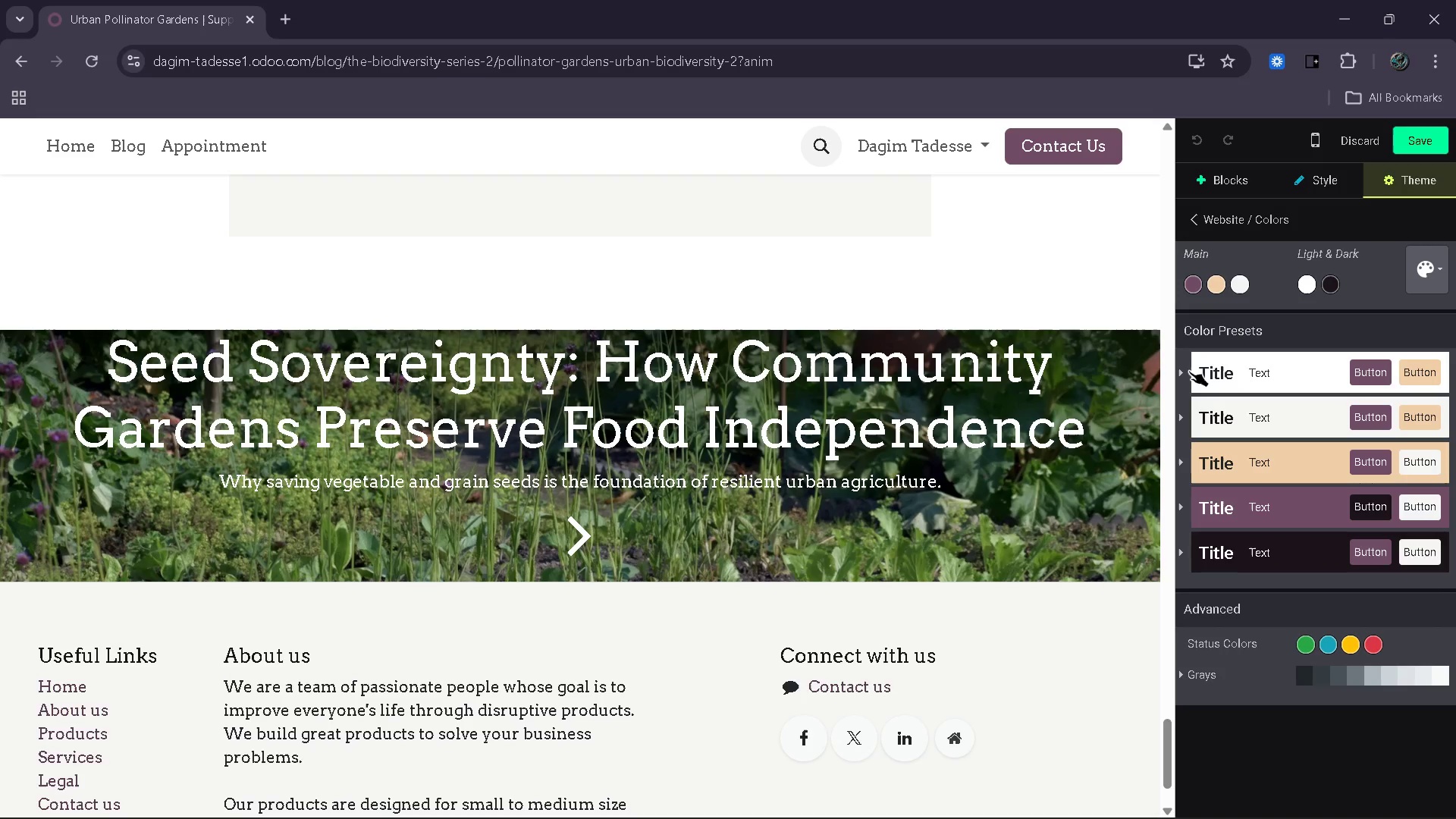 
left_click([1189, 371])
 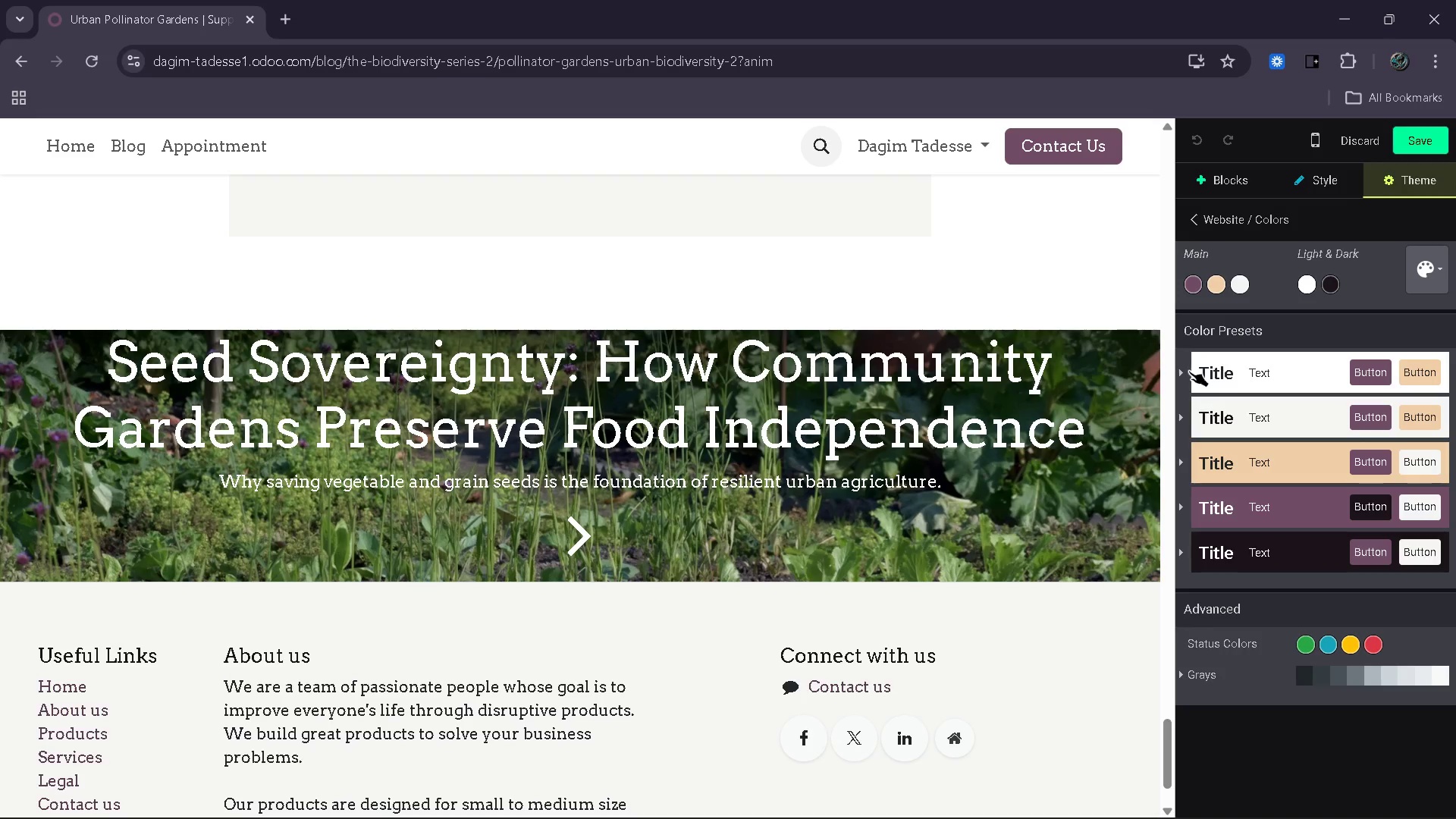 
mouse_move([1210, 384])
 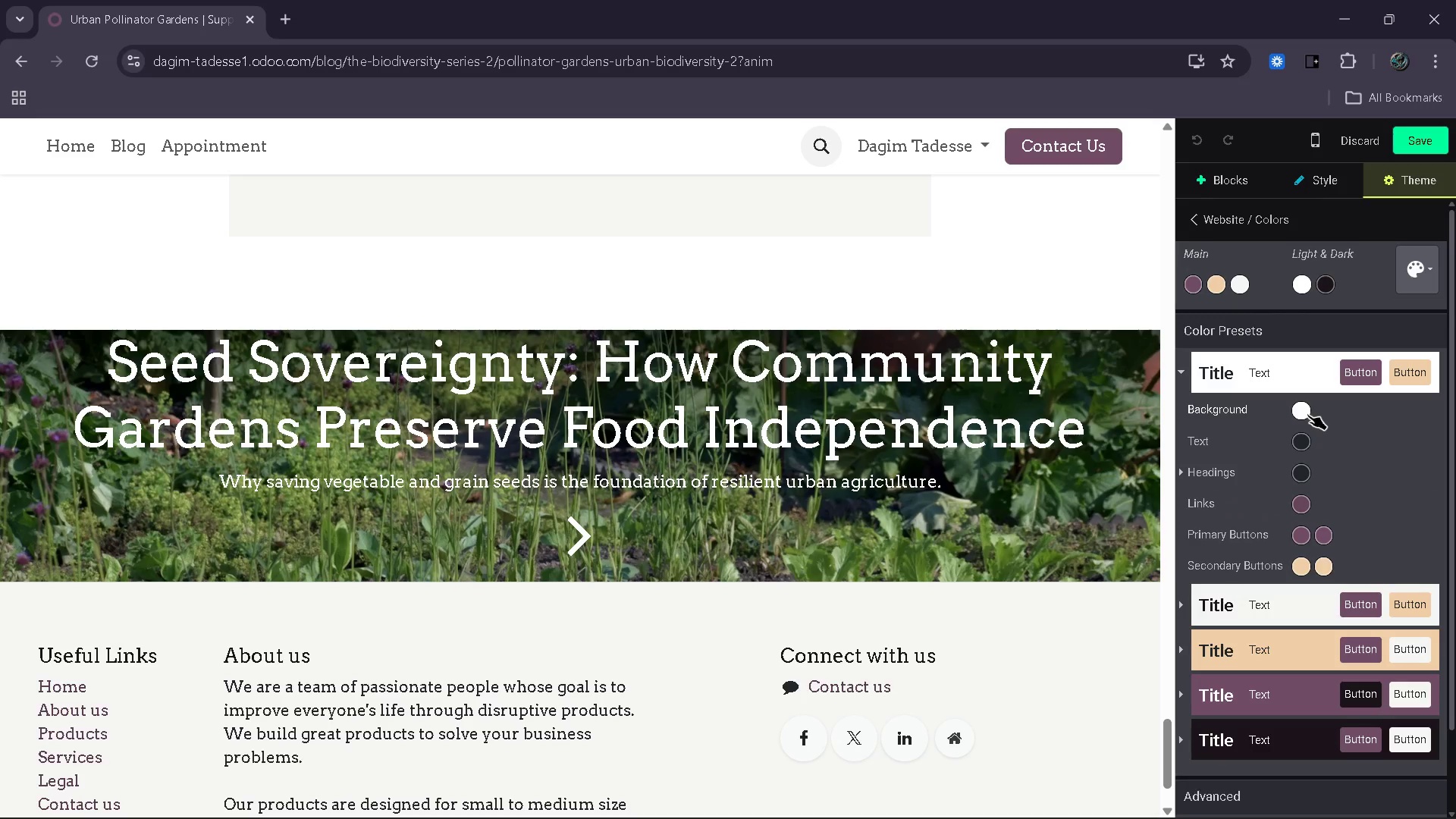 
left_click([1307, 414])
 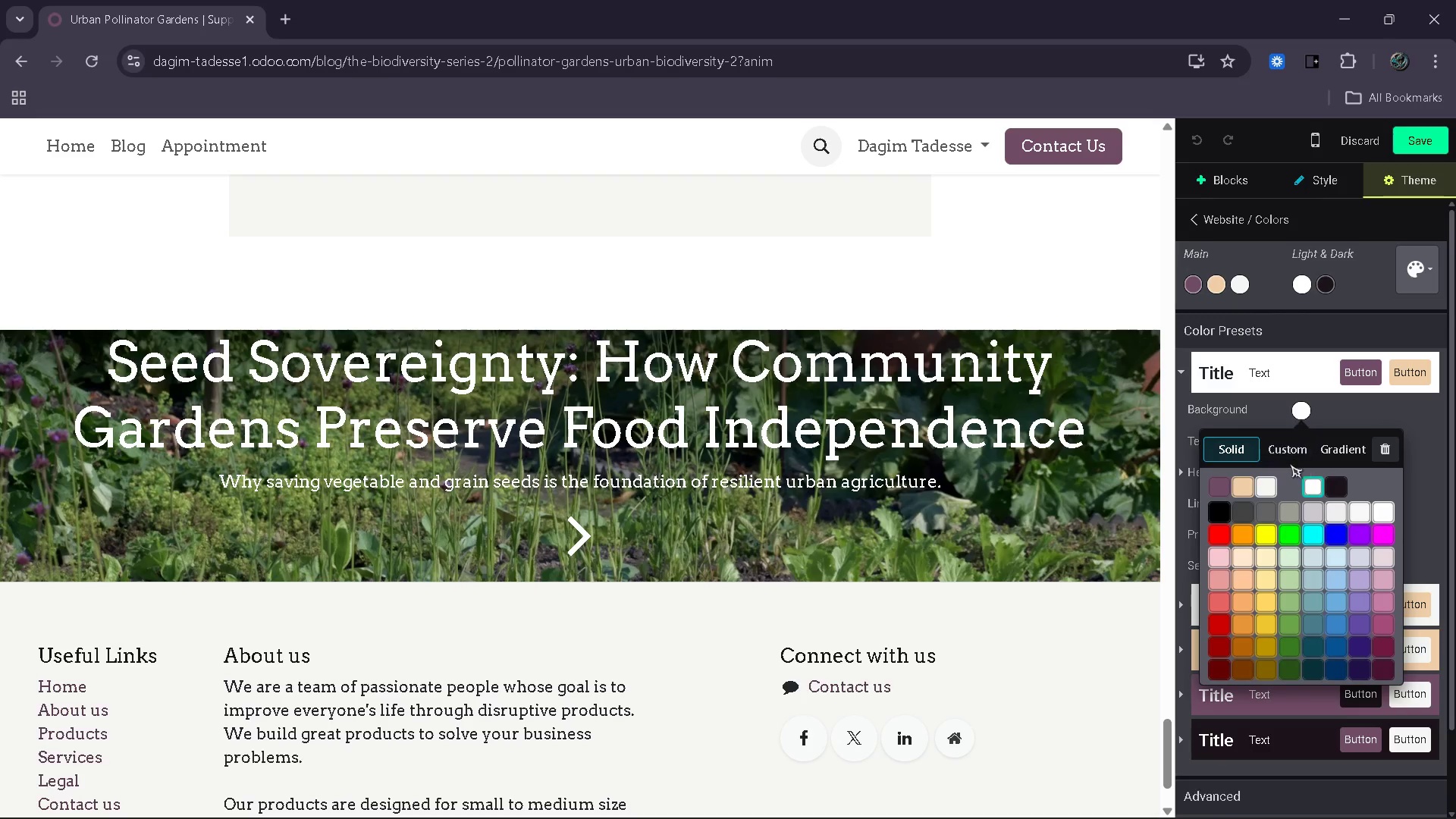 
left_click([1290, 465])
 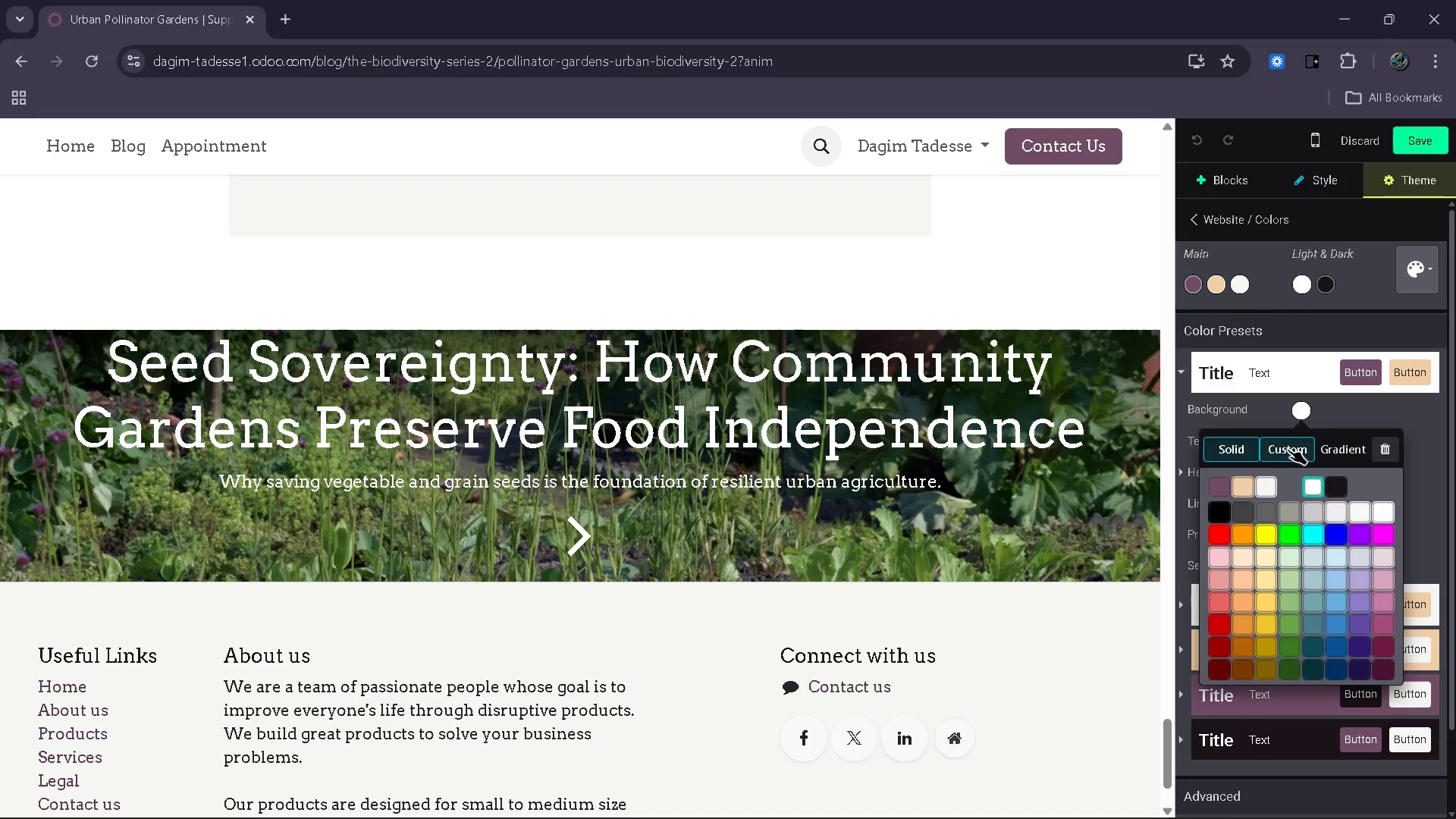 
left_click([1288, 449])
 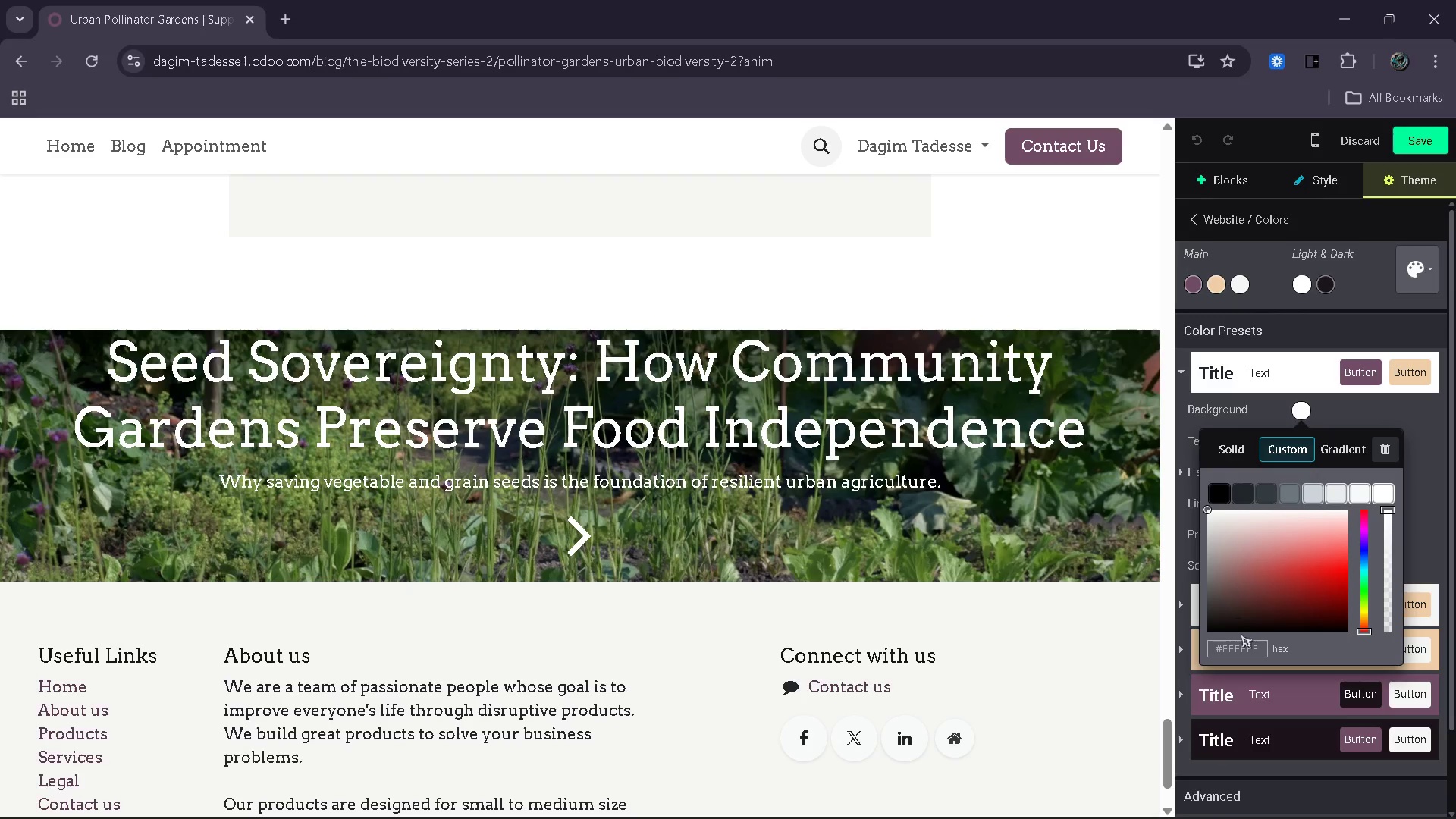 
left_click([1247, 648])
 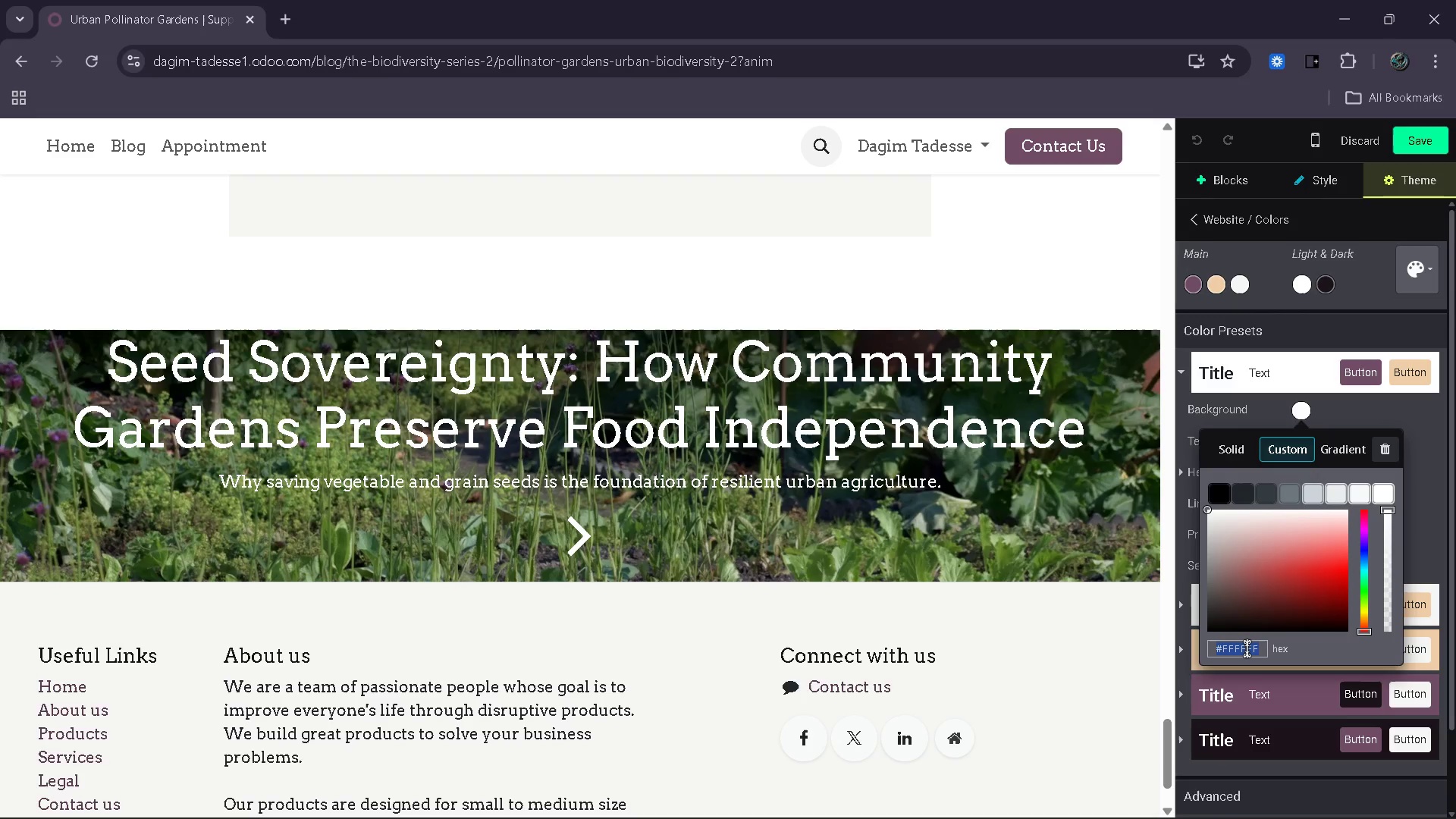 
key(Control+3)
 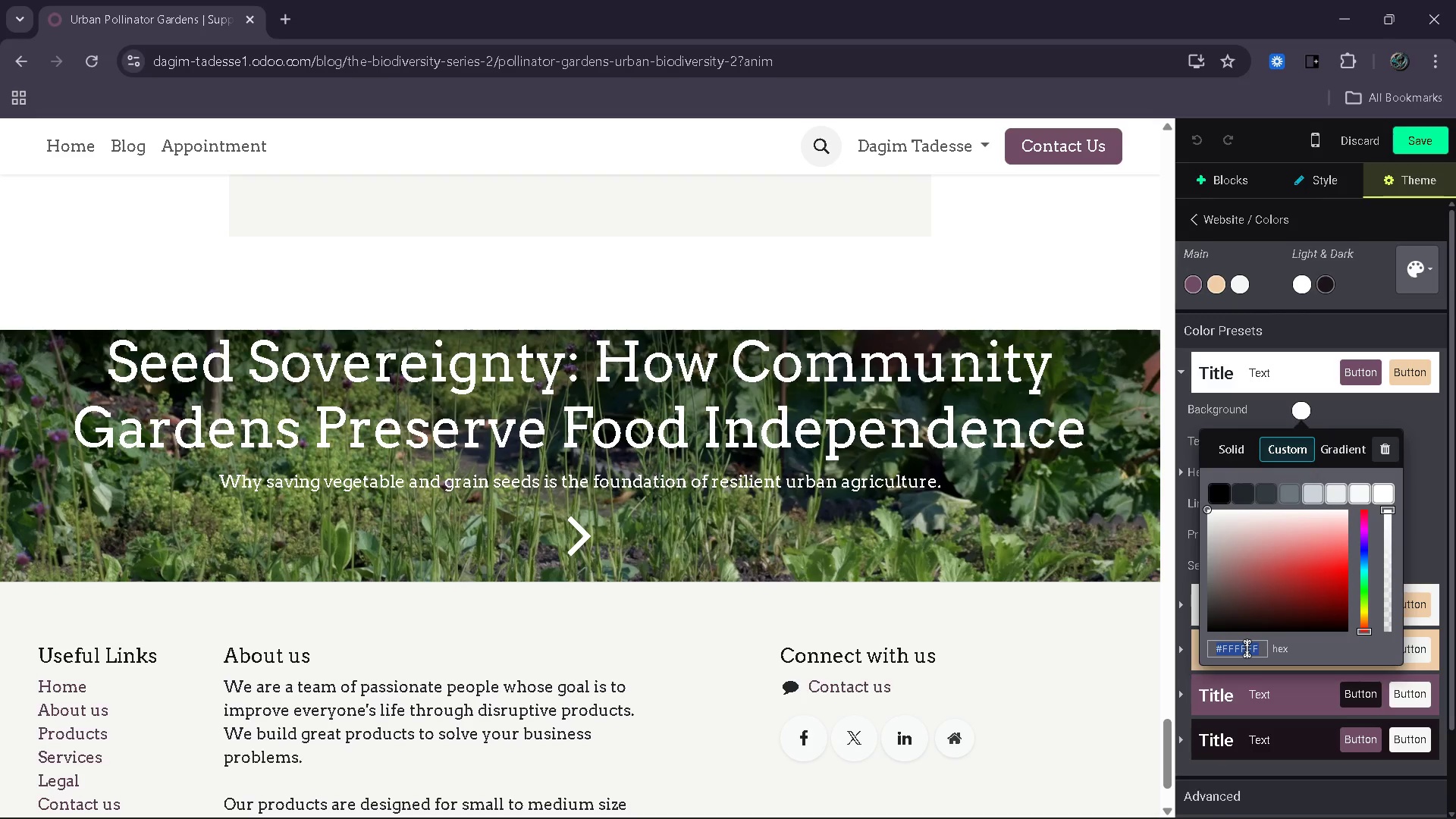 
key(Control+3)
 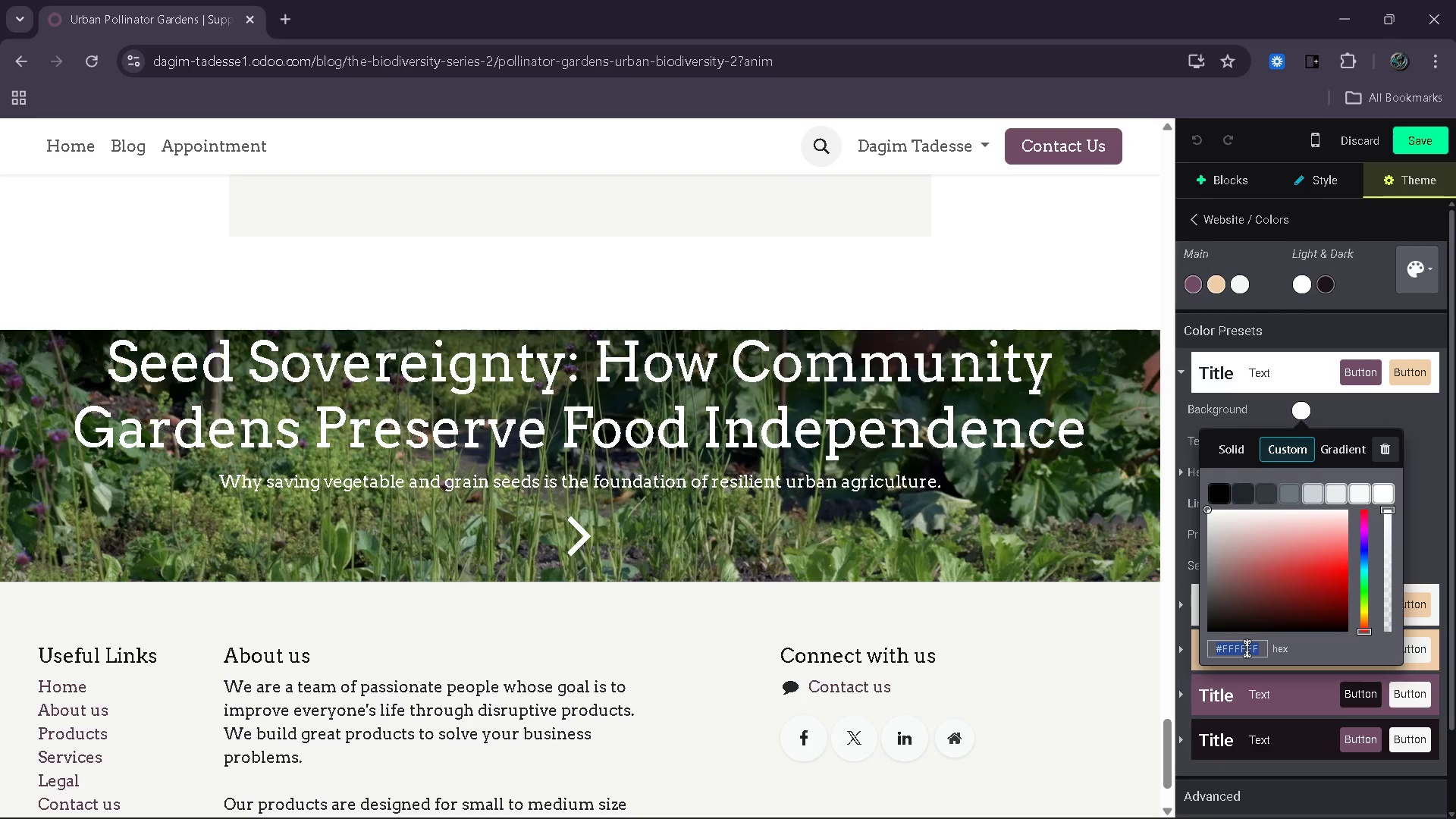 
left_click([1247, 648])
 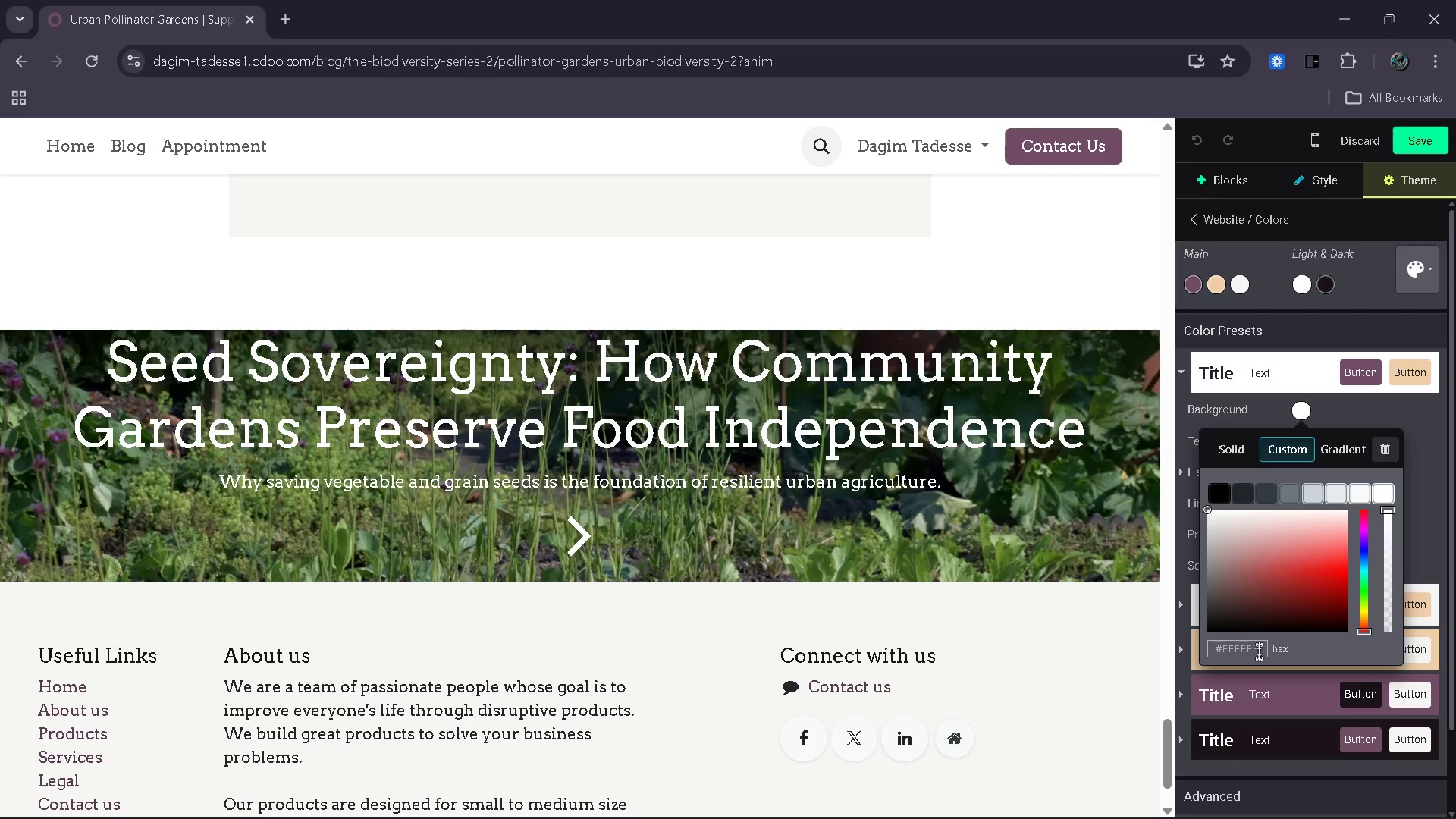 
key(Backspace)
 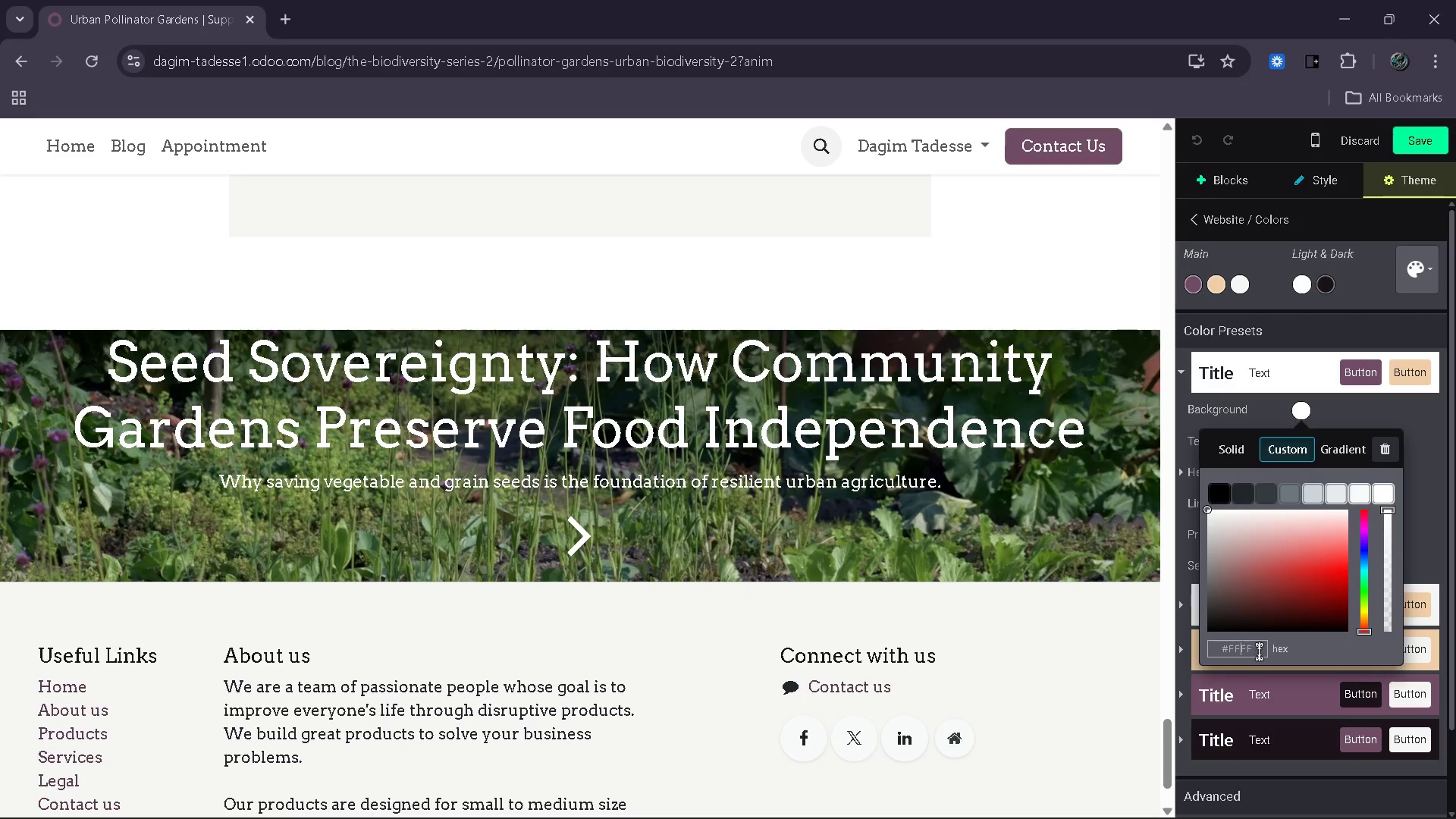 
key(Backspace)
 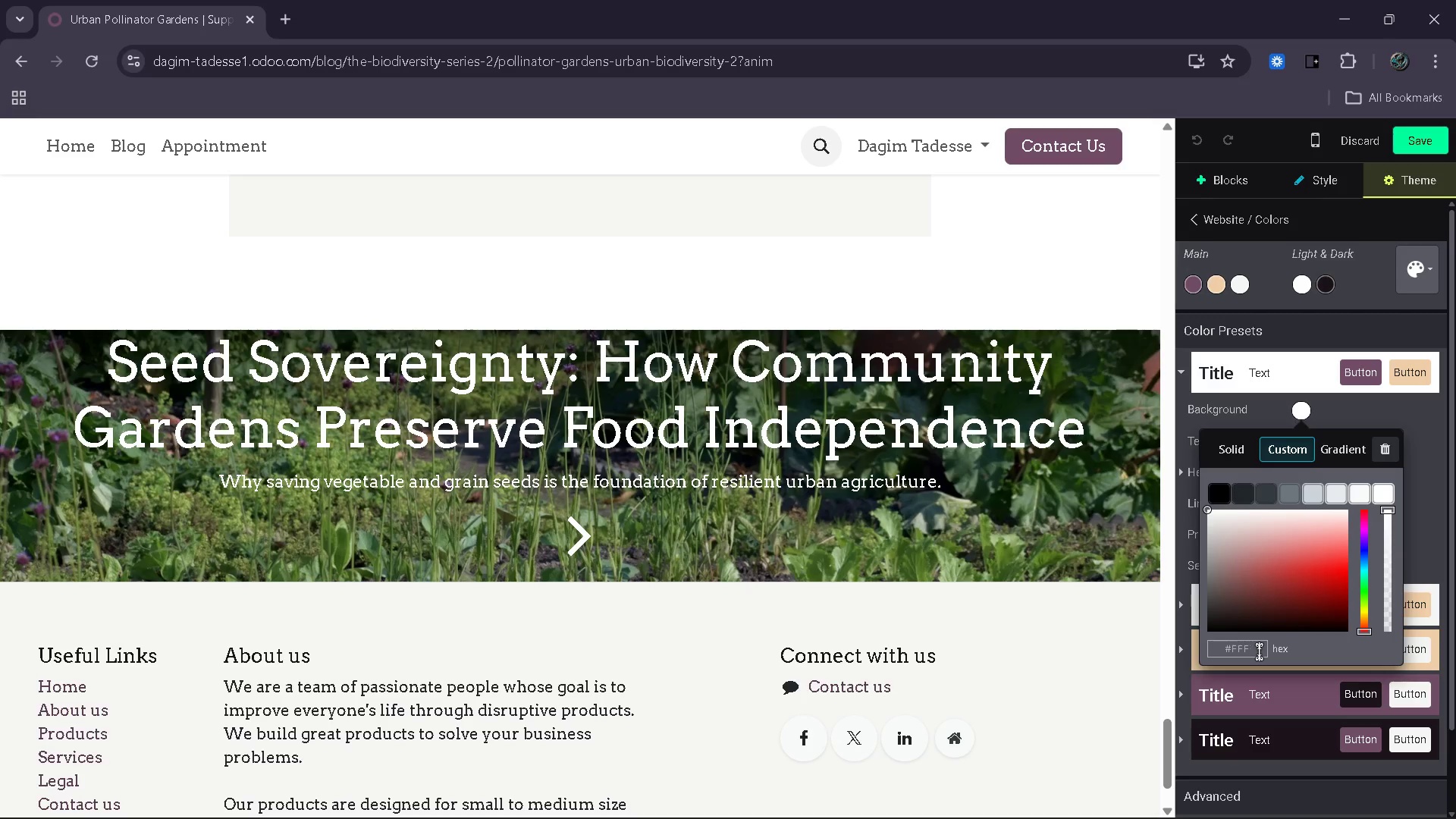 
key(Backspace)
 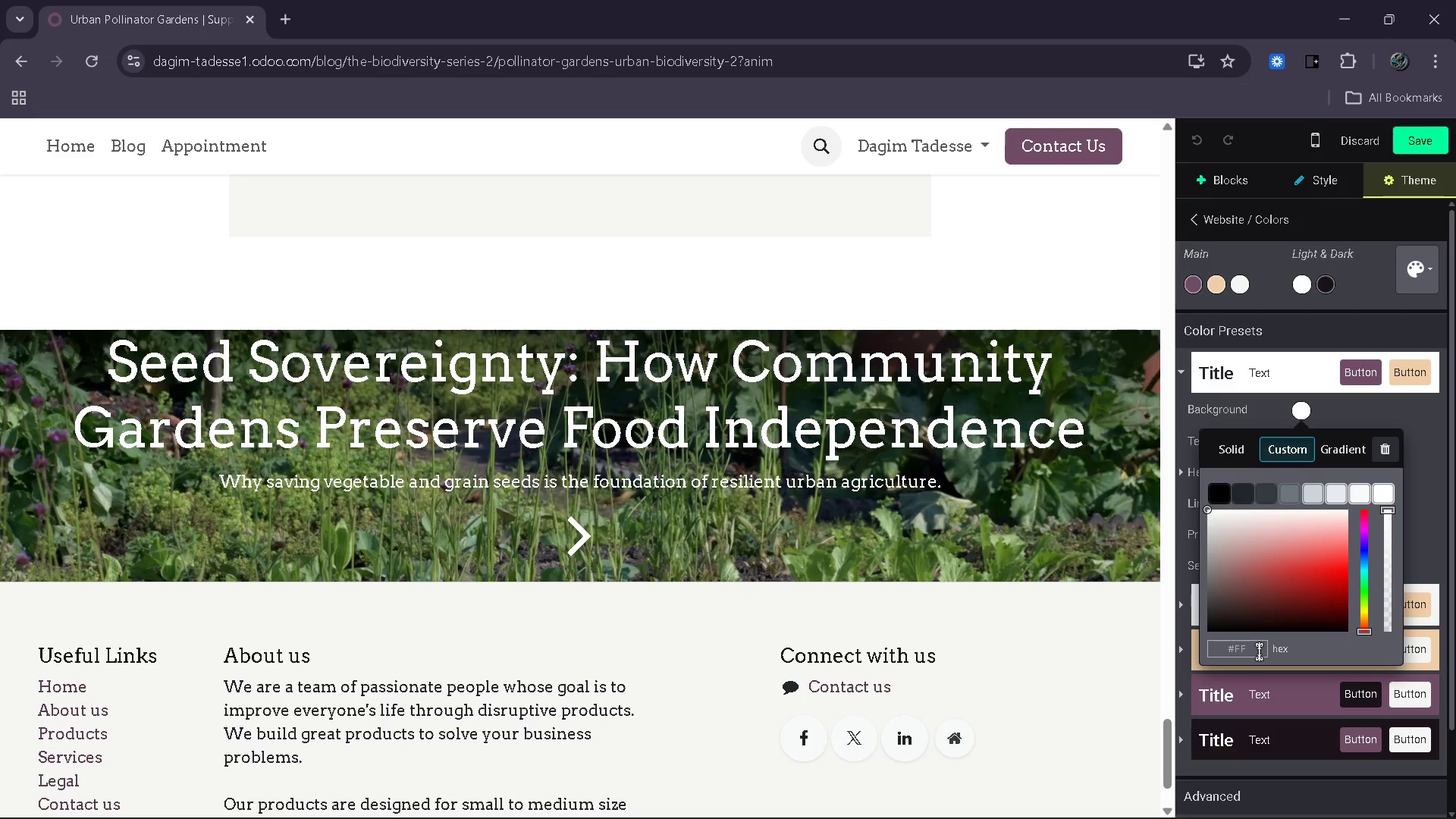 
key(Backspace)
 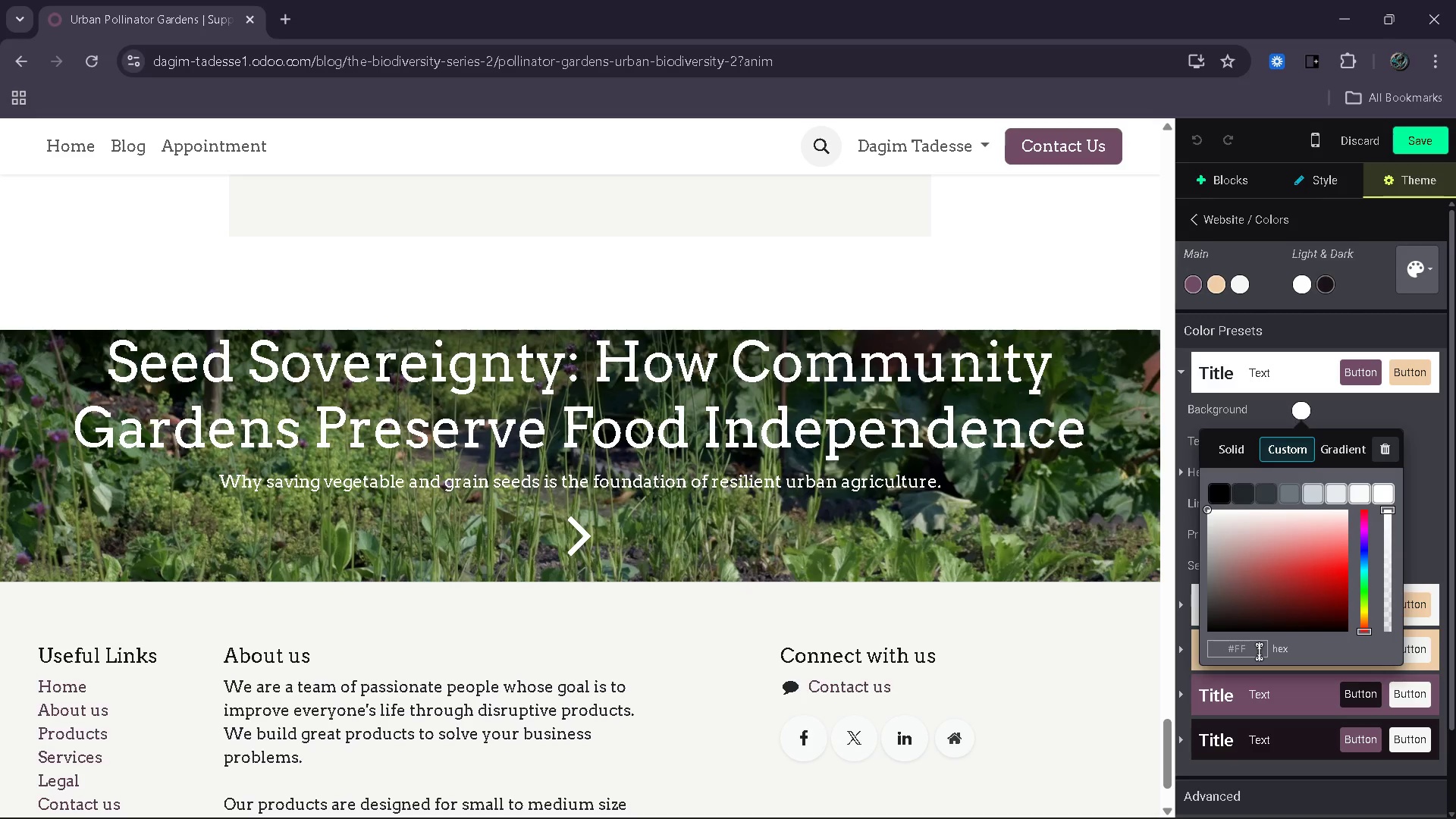 
key(ArrowDown)
 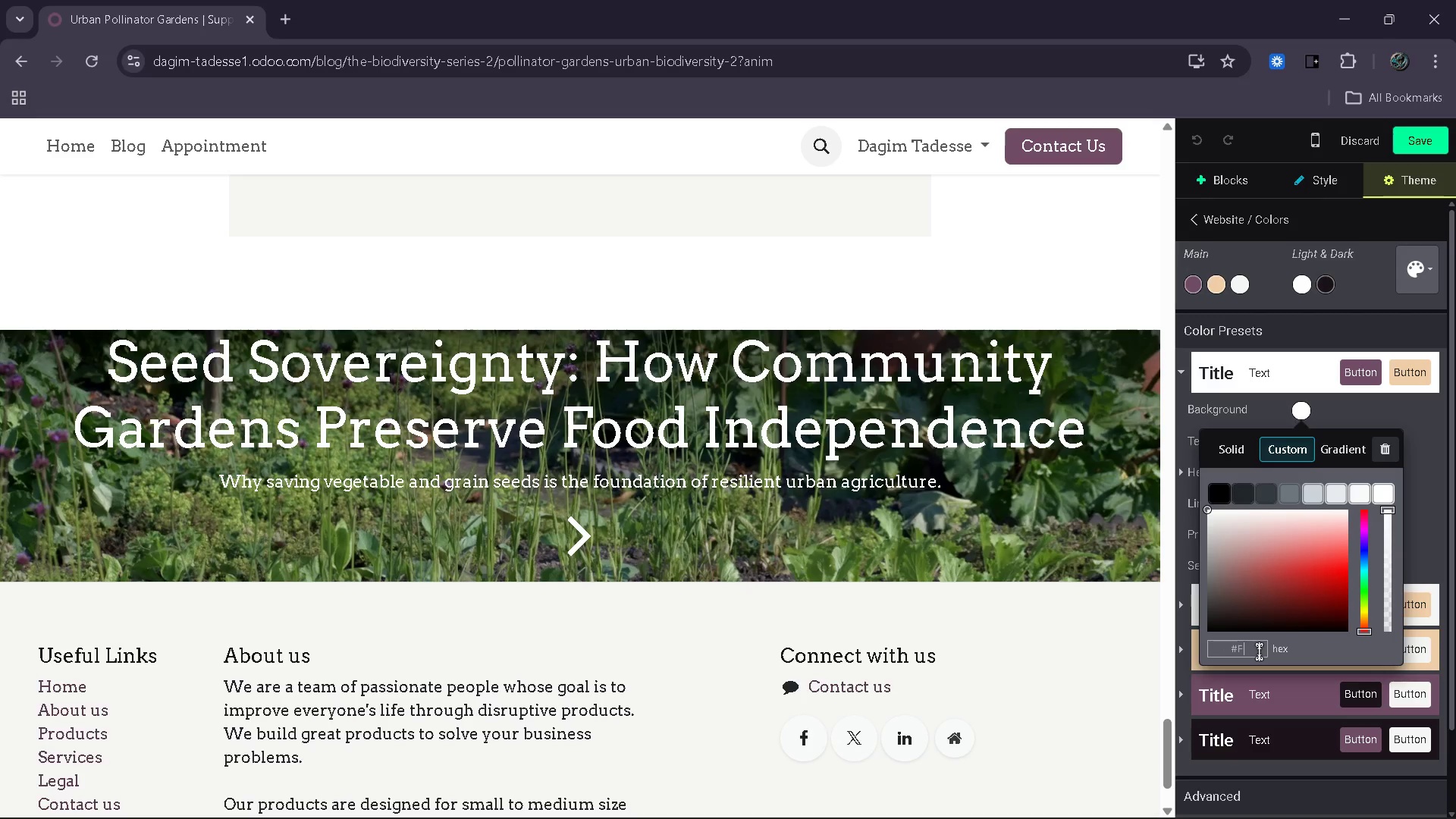 
key(Backspace)
 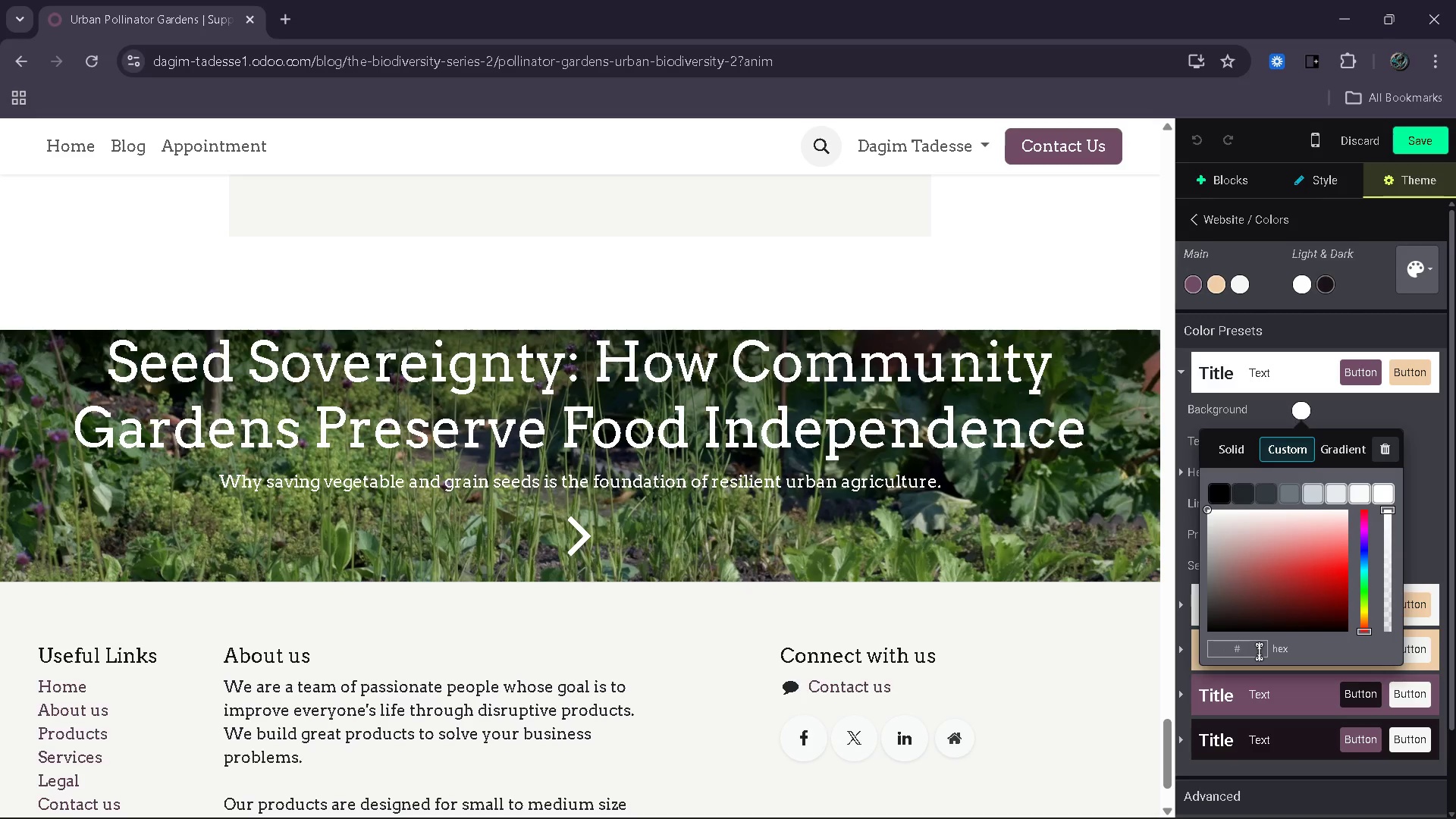 
key(Backspace)
 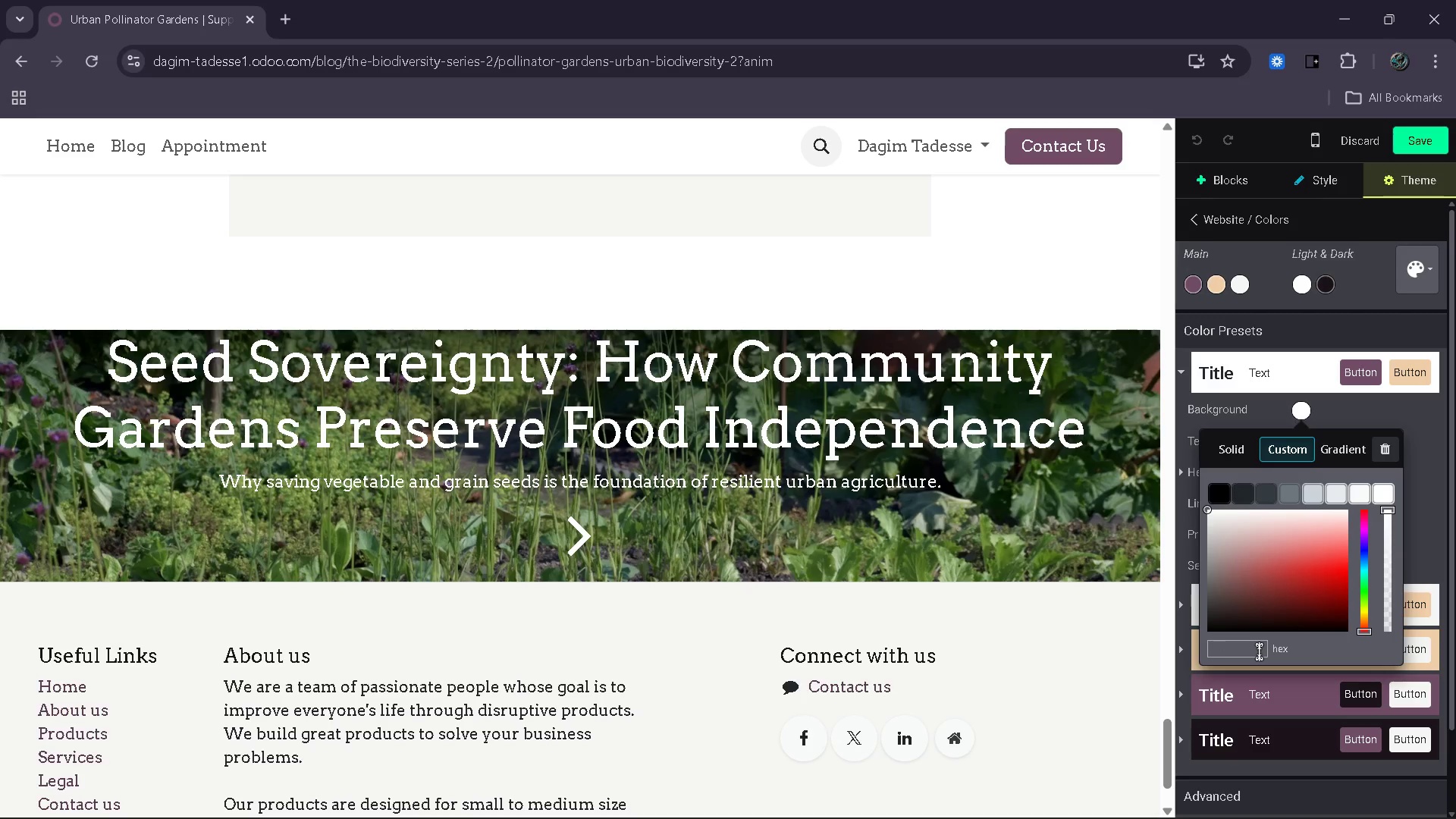 
key(Backspace)
 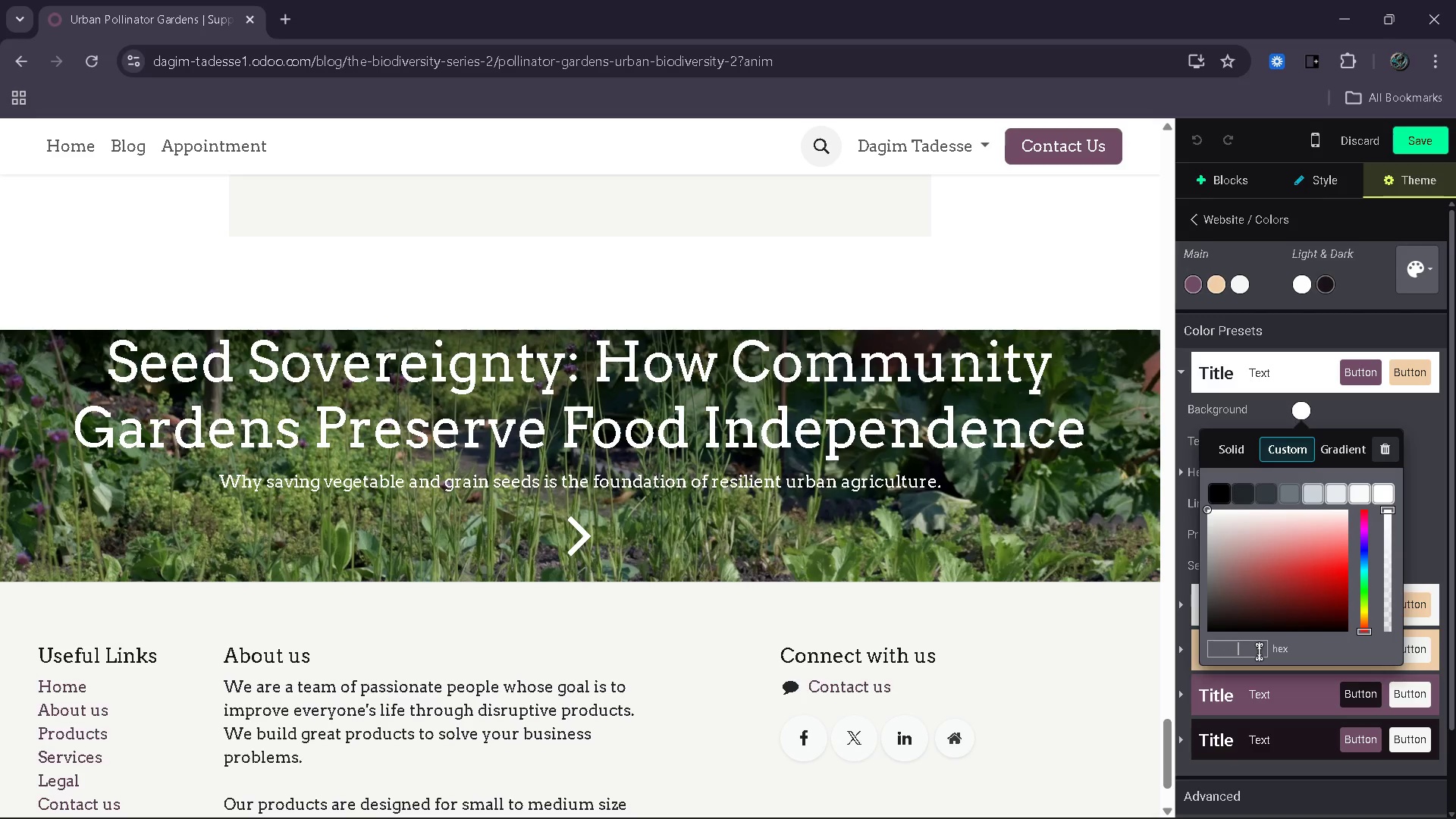 
key(Control+3)
 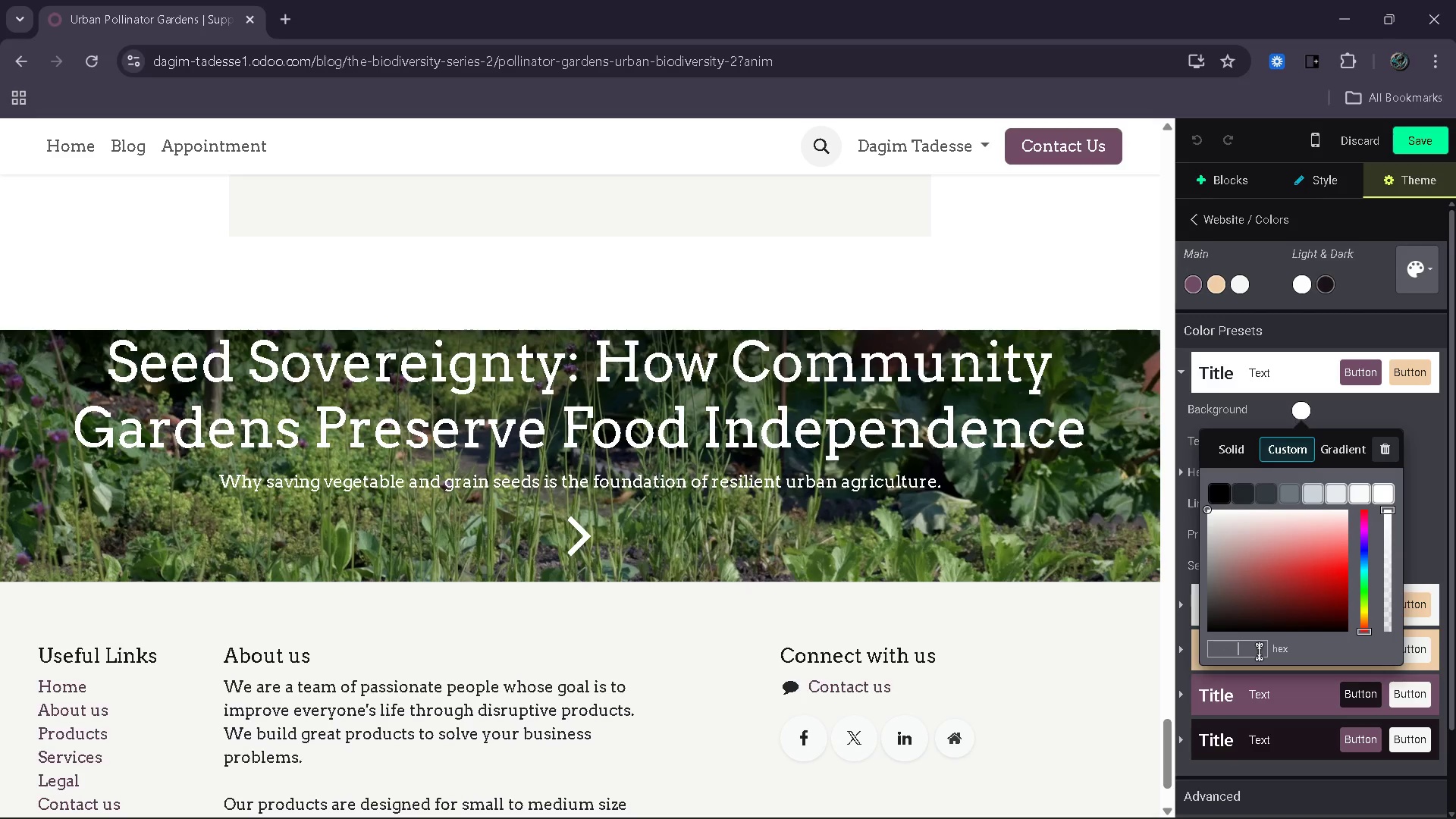 
key(Control+3)
 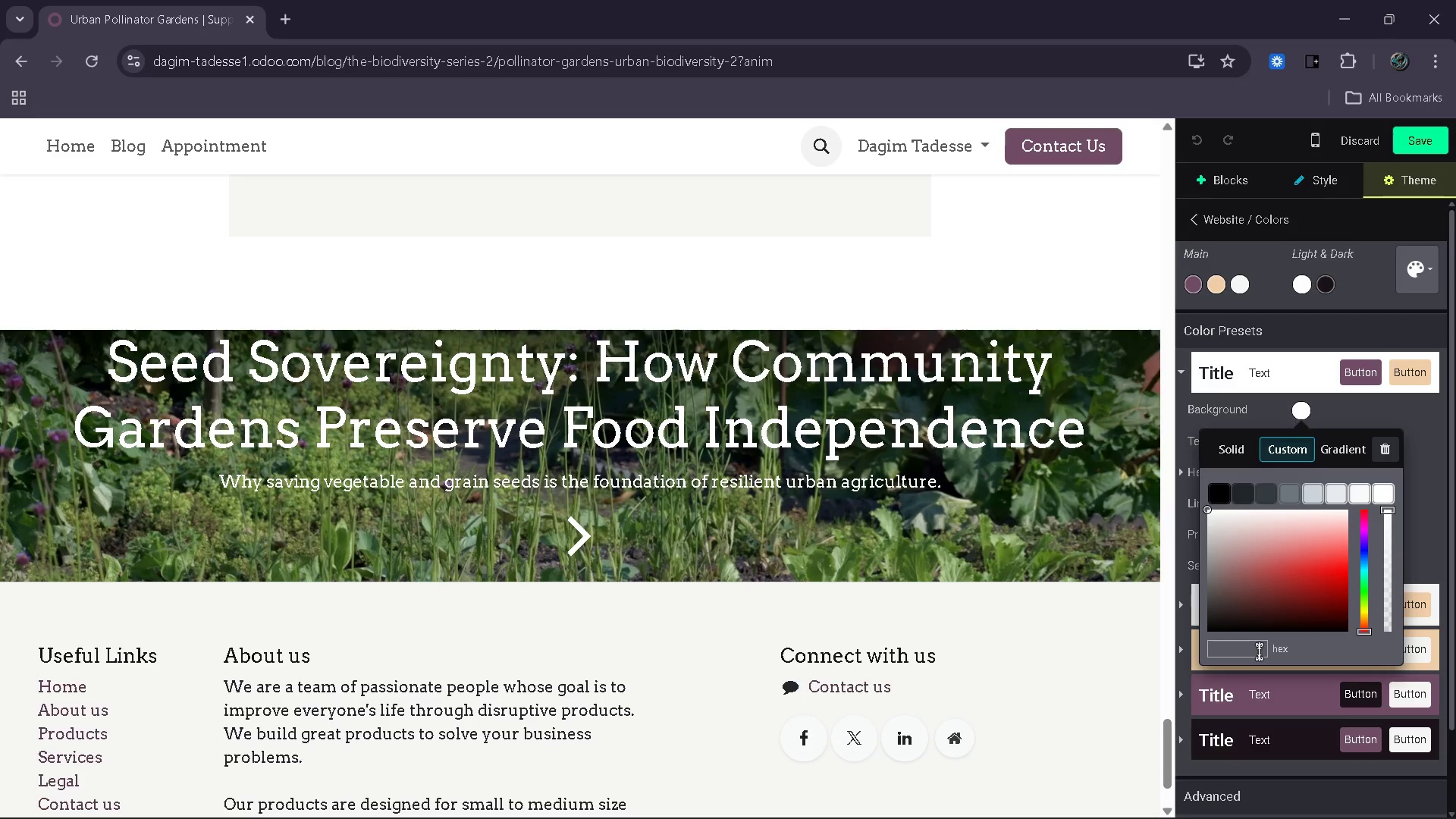 
key(Control+3)
 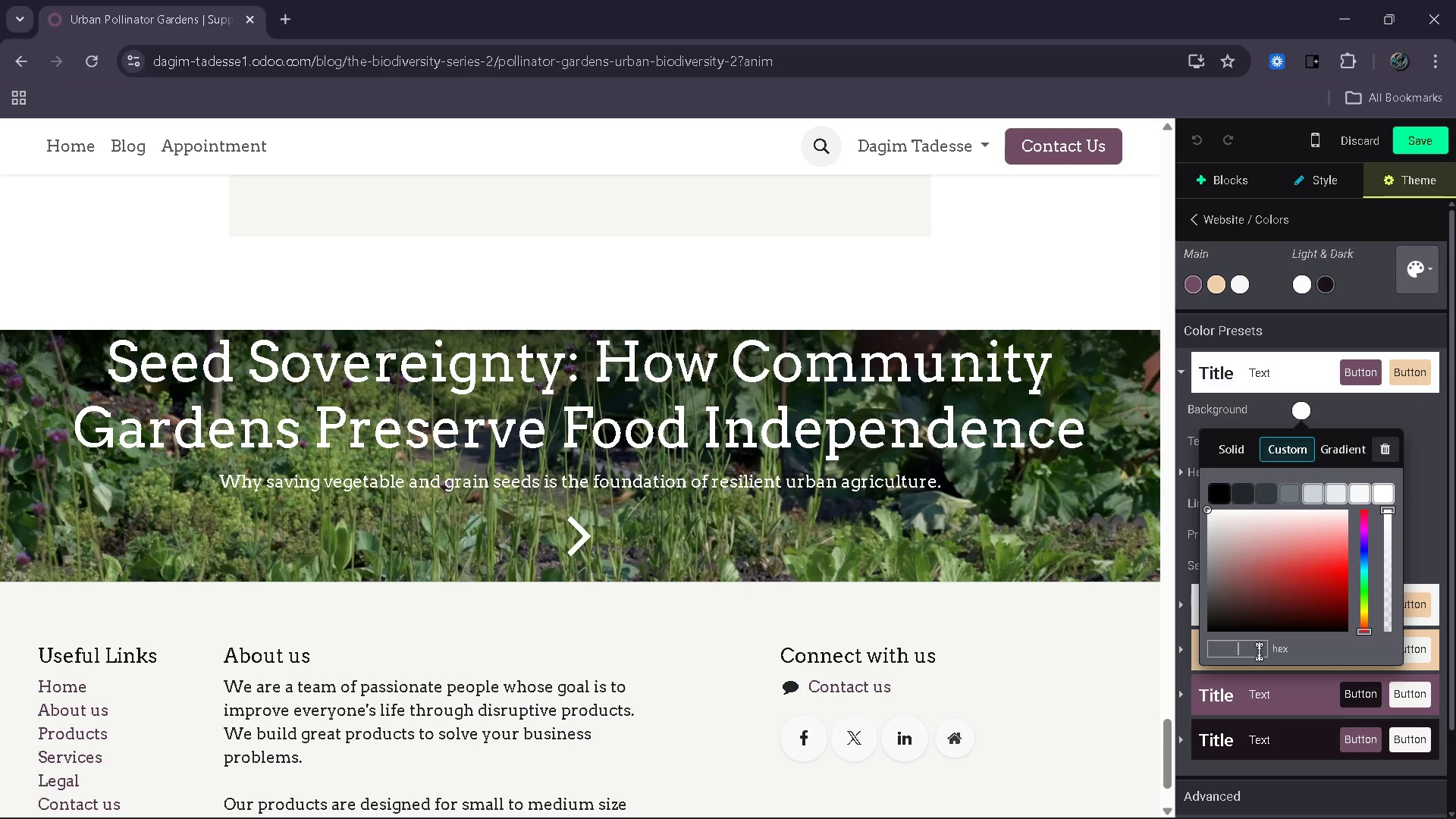 
key(Control+3)
 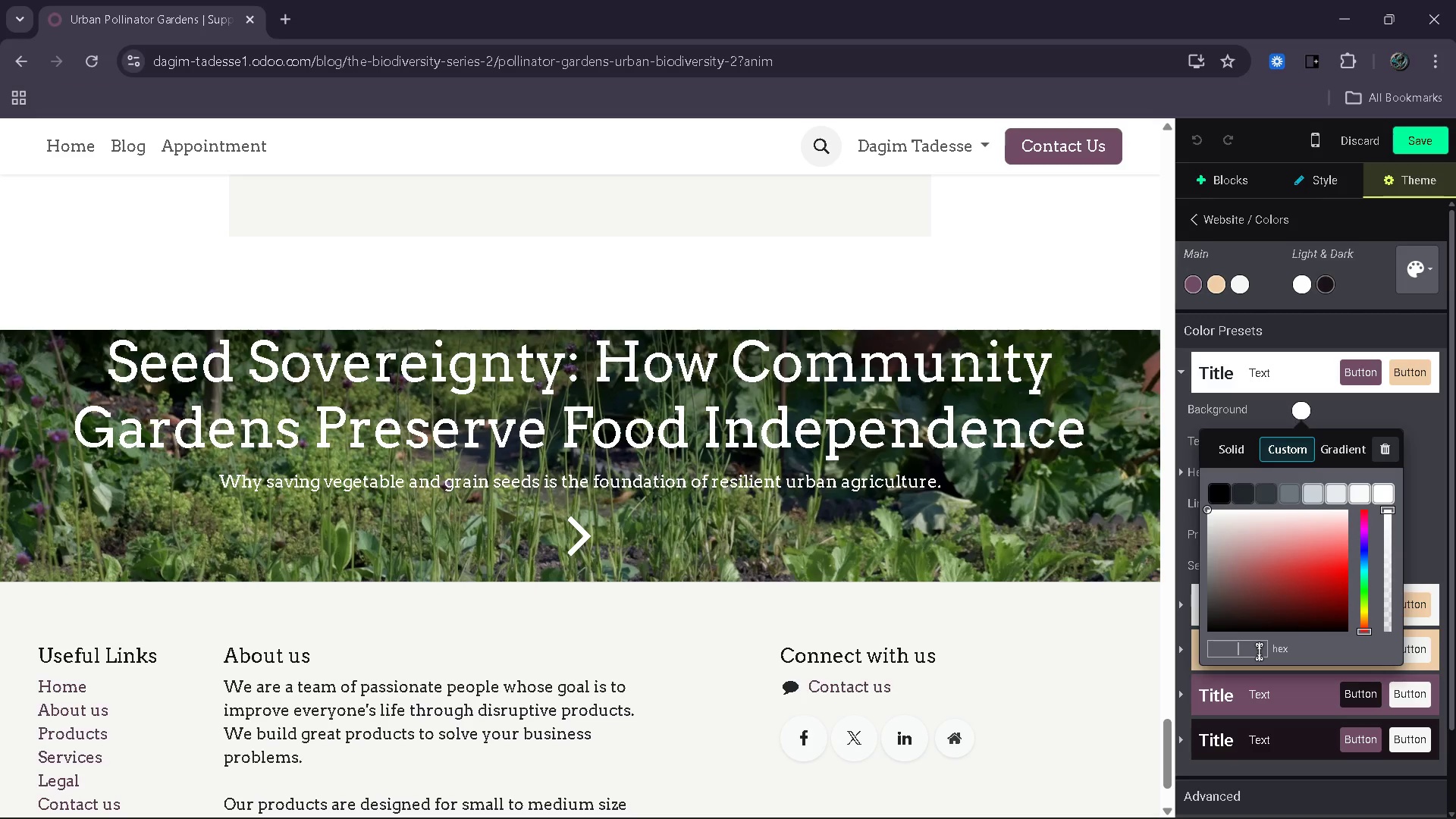 
key(Control+3)
 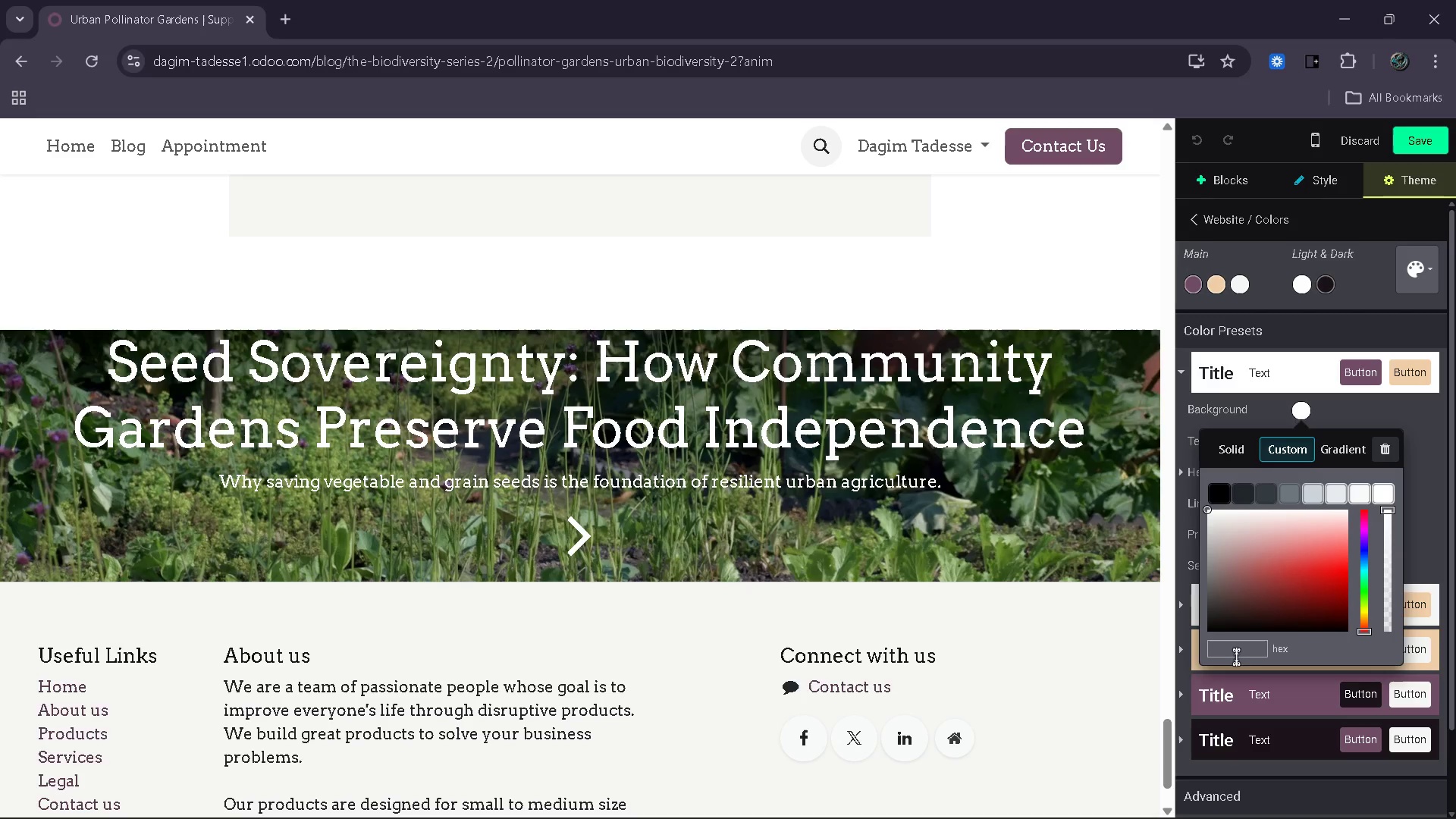 
left_click([1231, 653])
 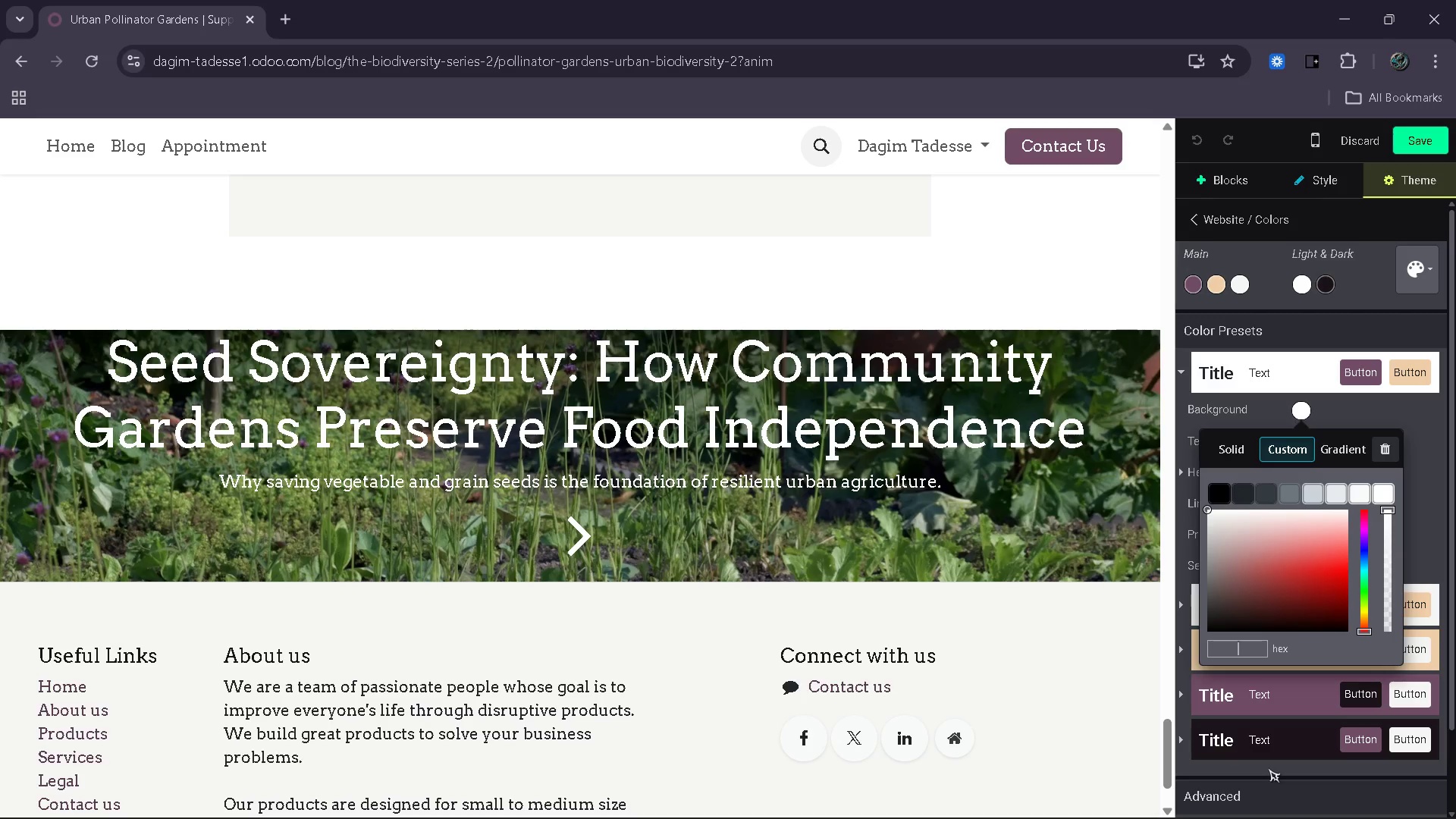 
type(ry)
key(Backspace)
key(Backspace)
 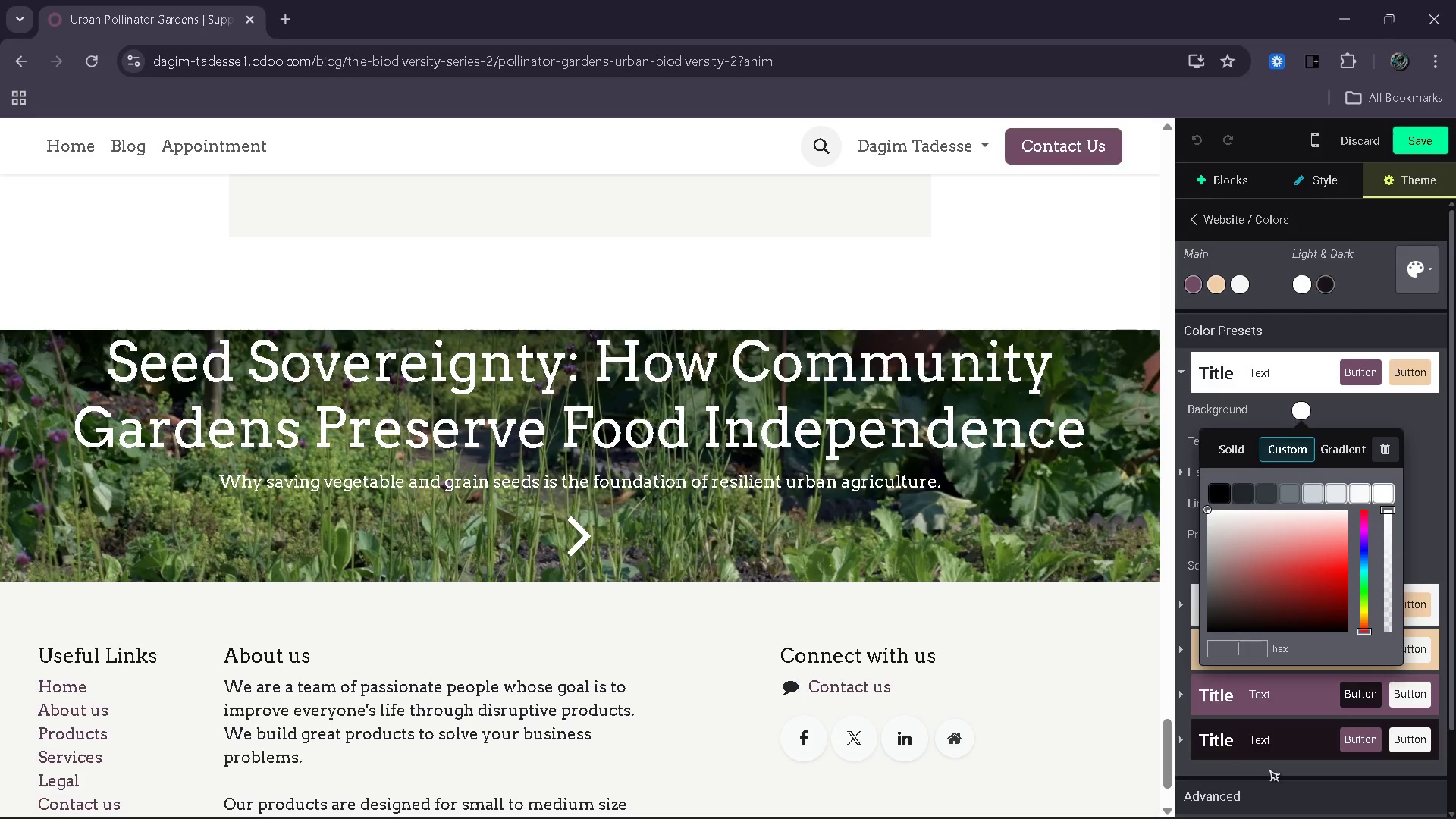 
key(Control+3)
 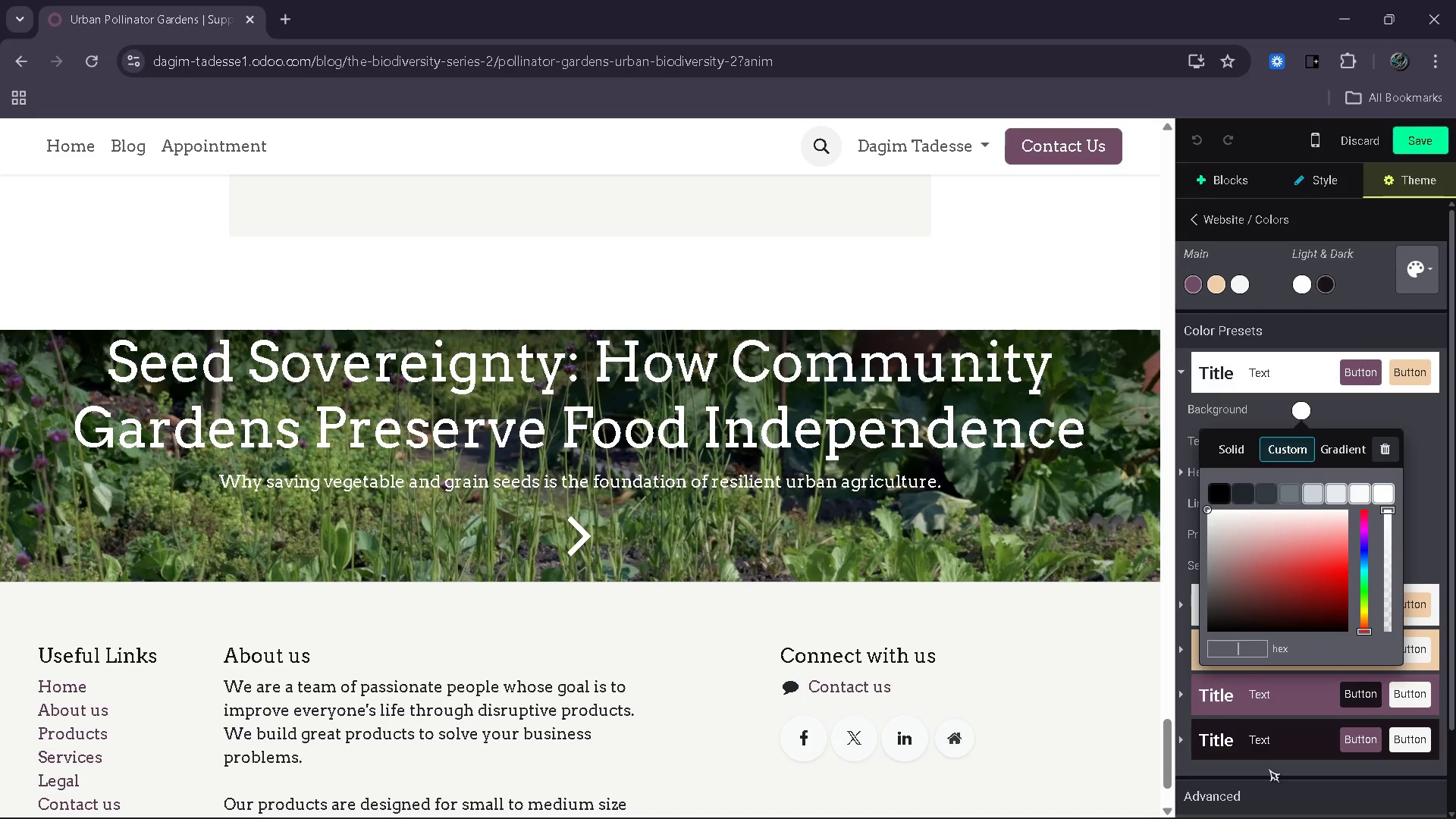 
key(4)
 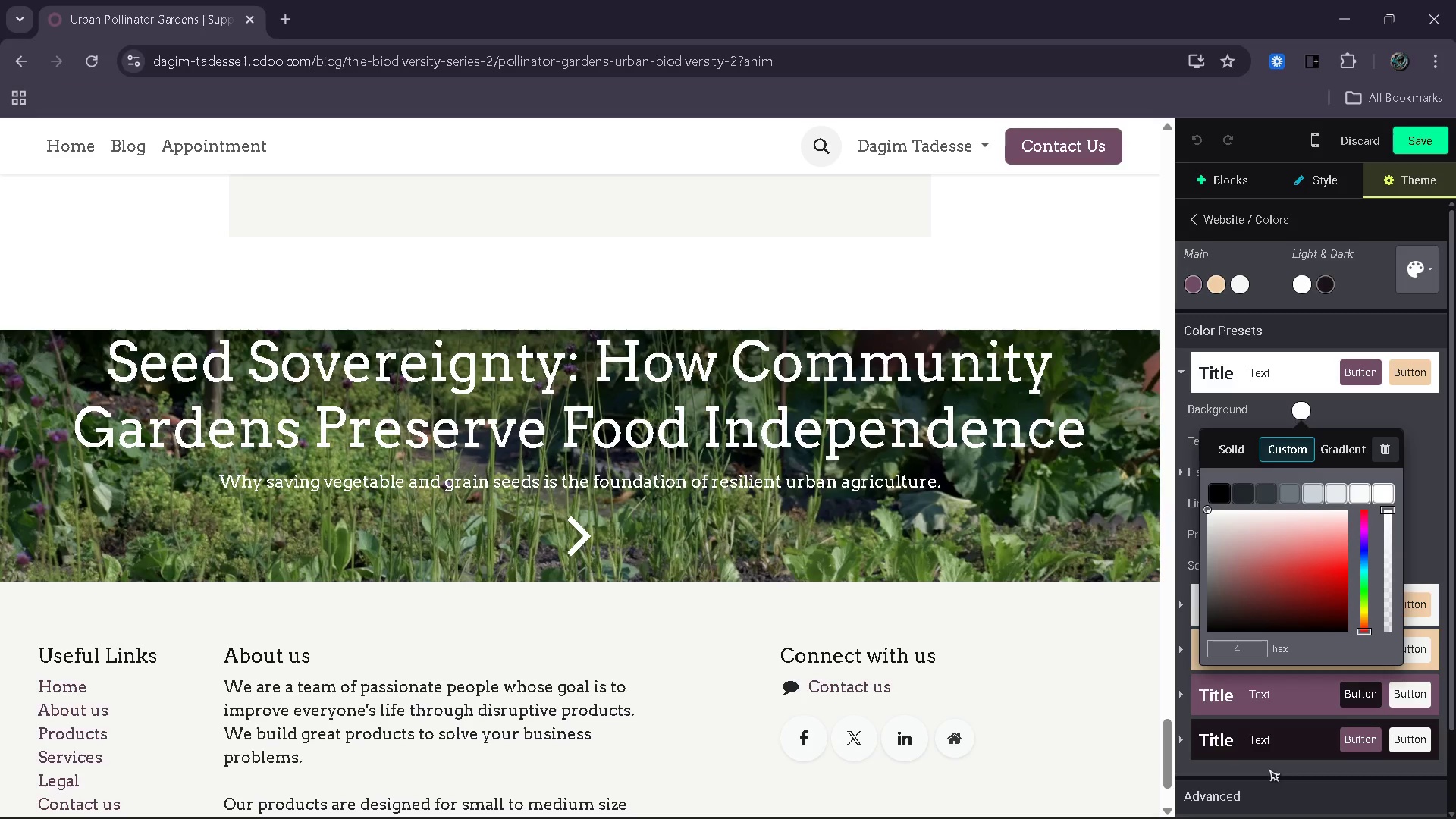 
key(Backspace)
 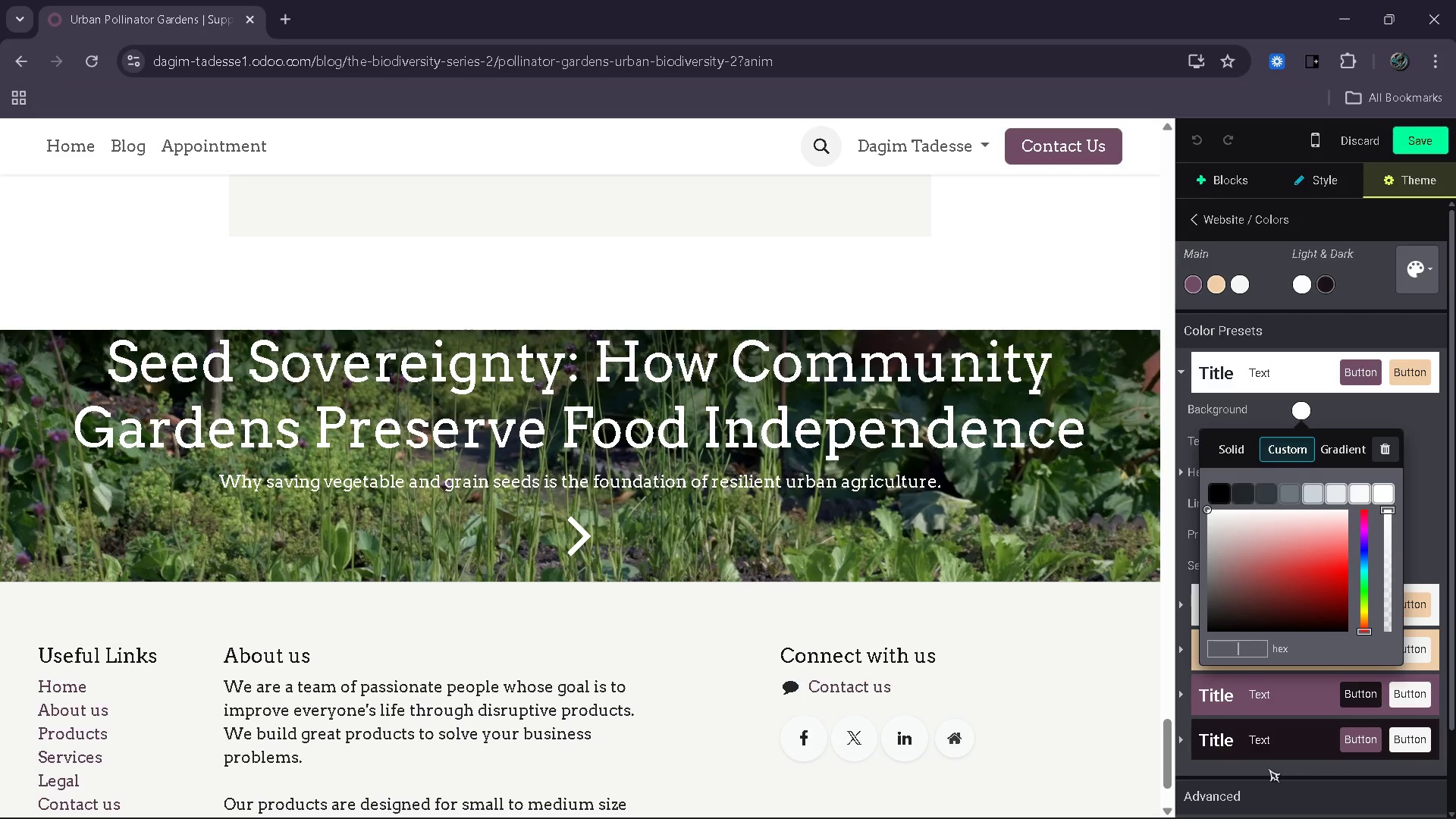 
key(Backspace)
 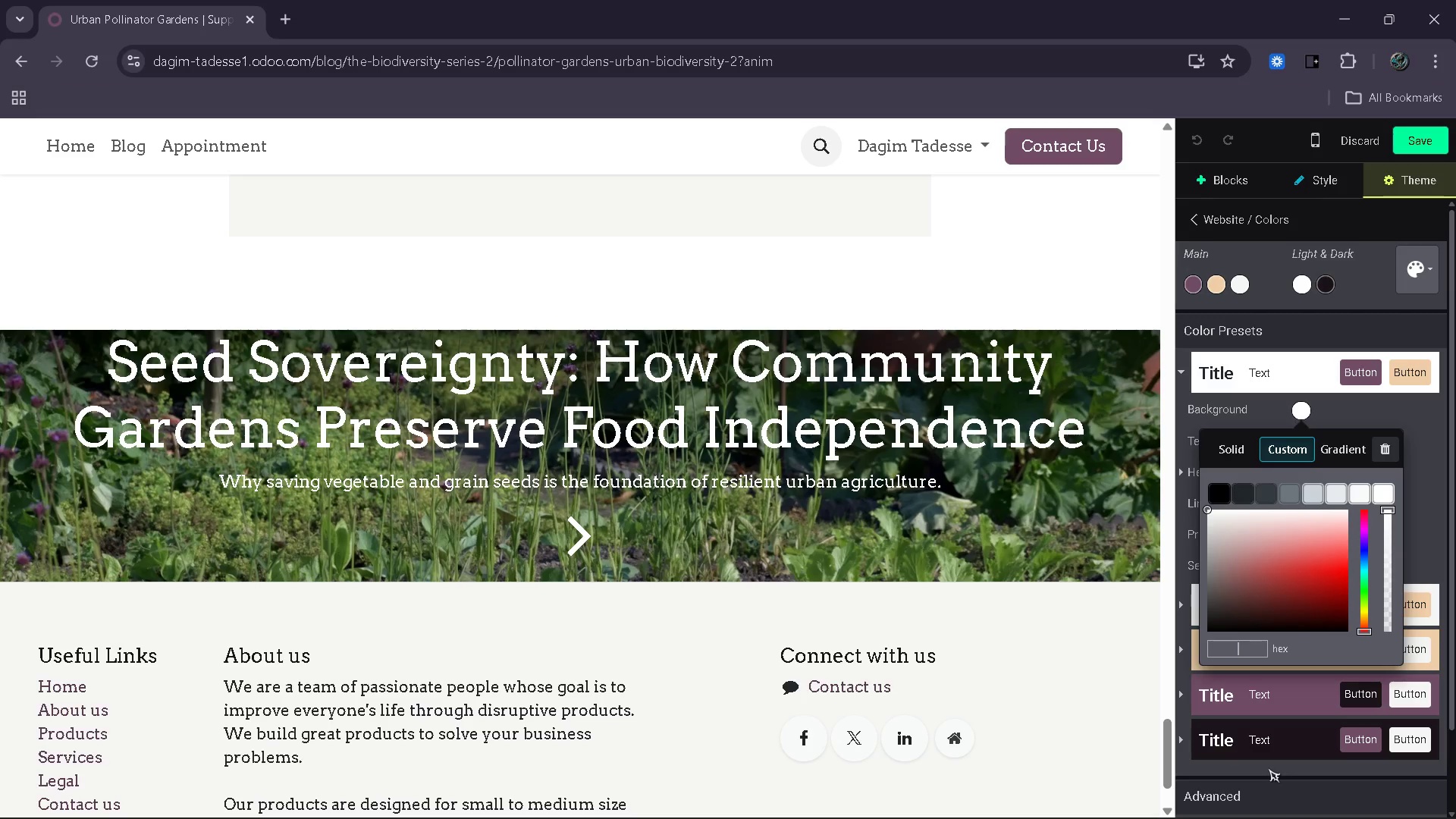 
key(Backspace)
 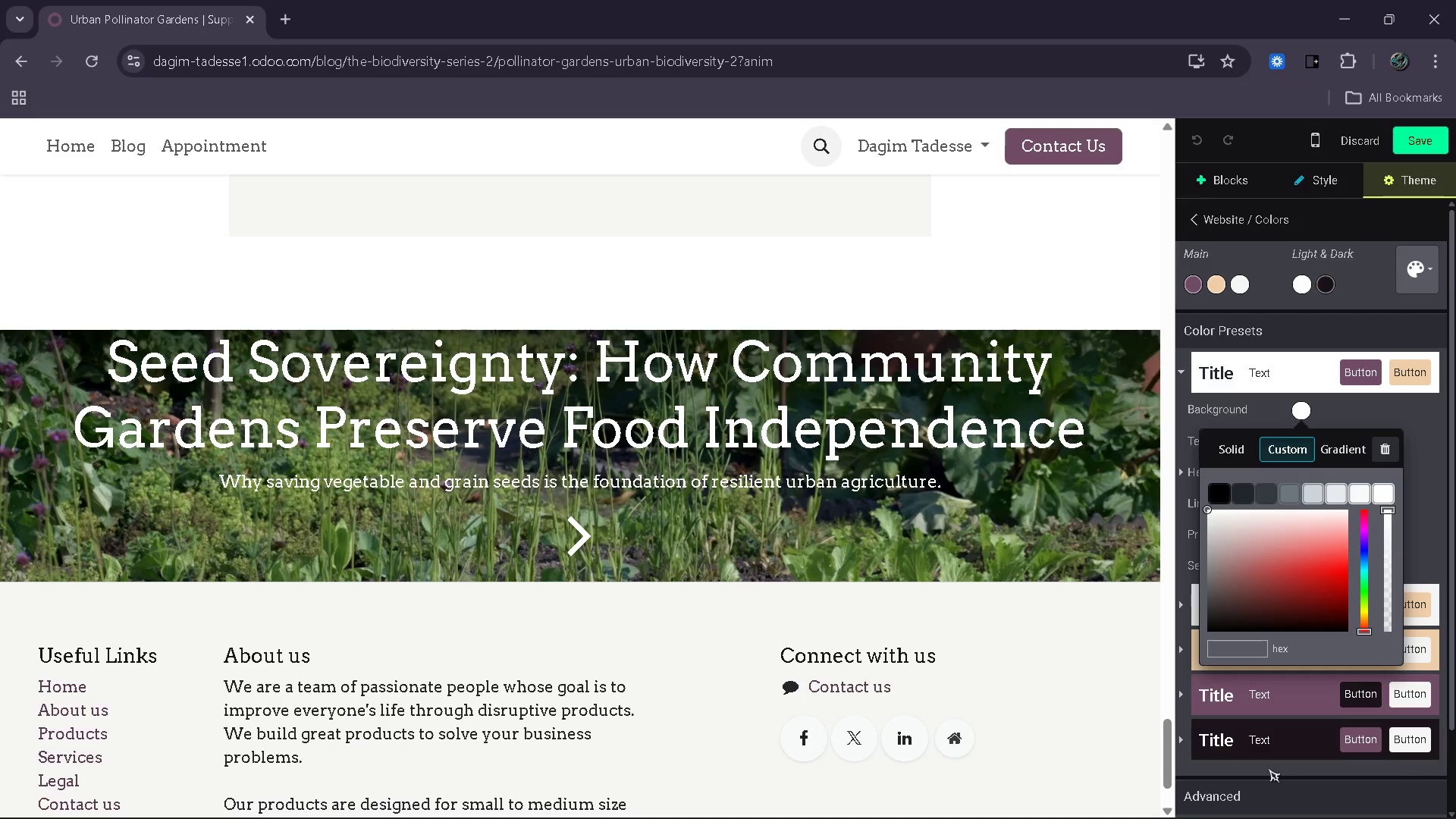 
key(Backspace)
 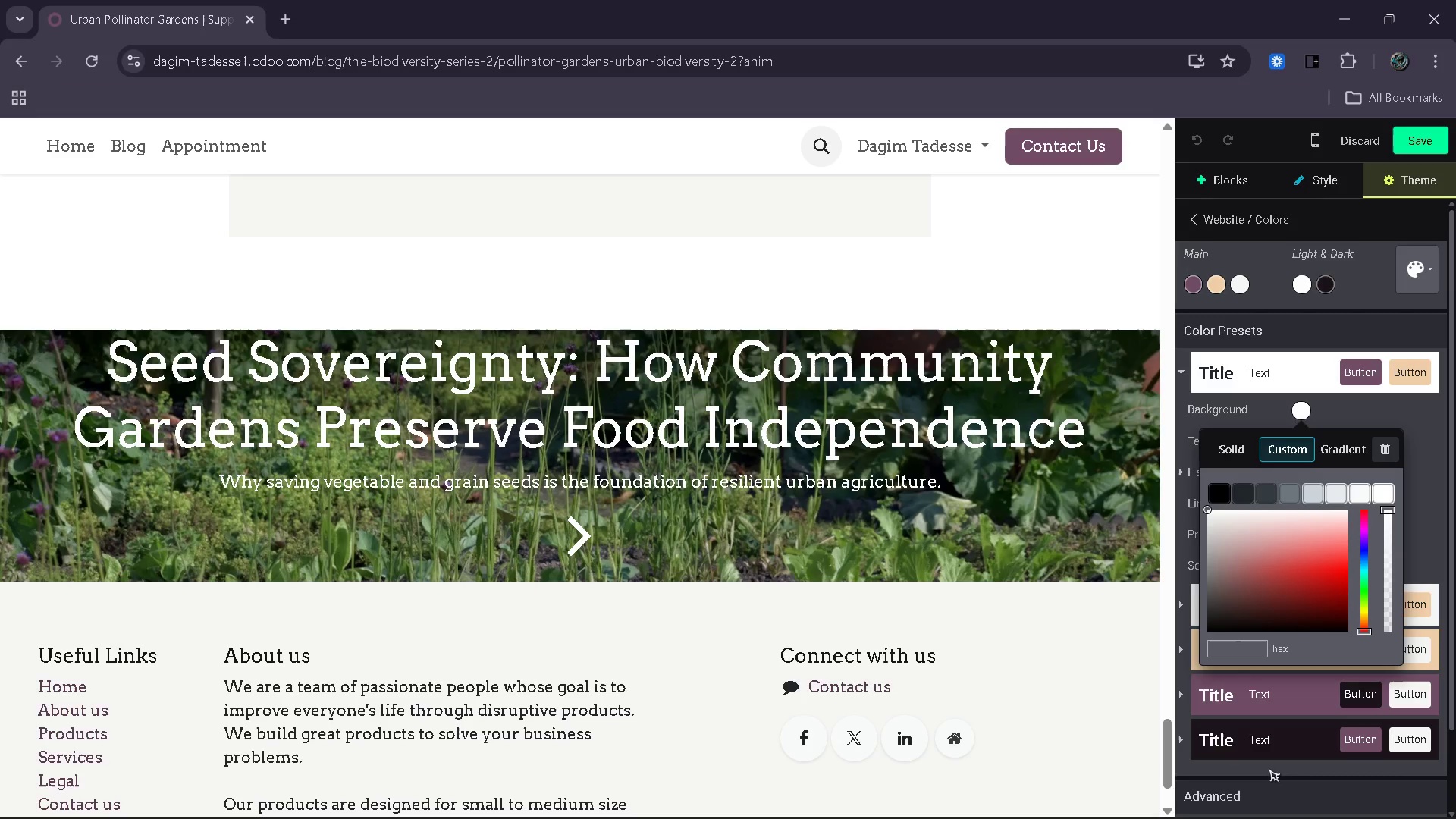 
key(Backspace)
 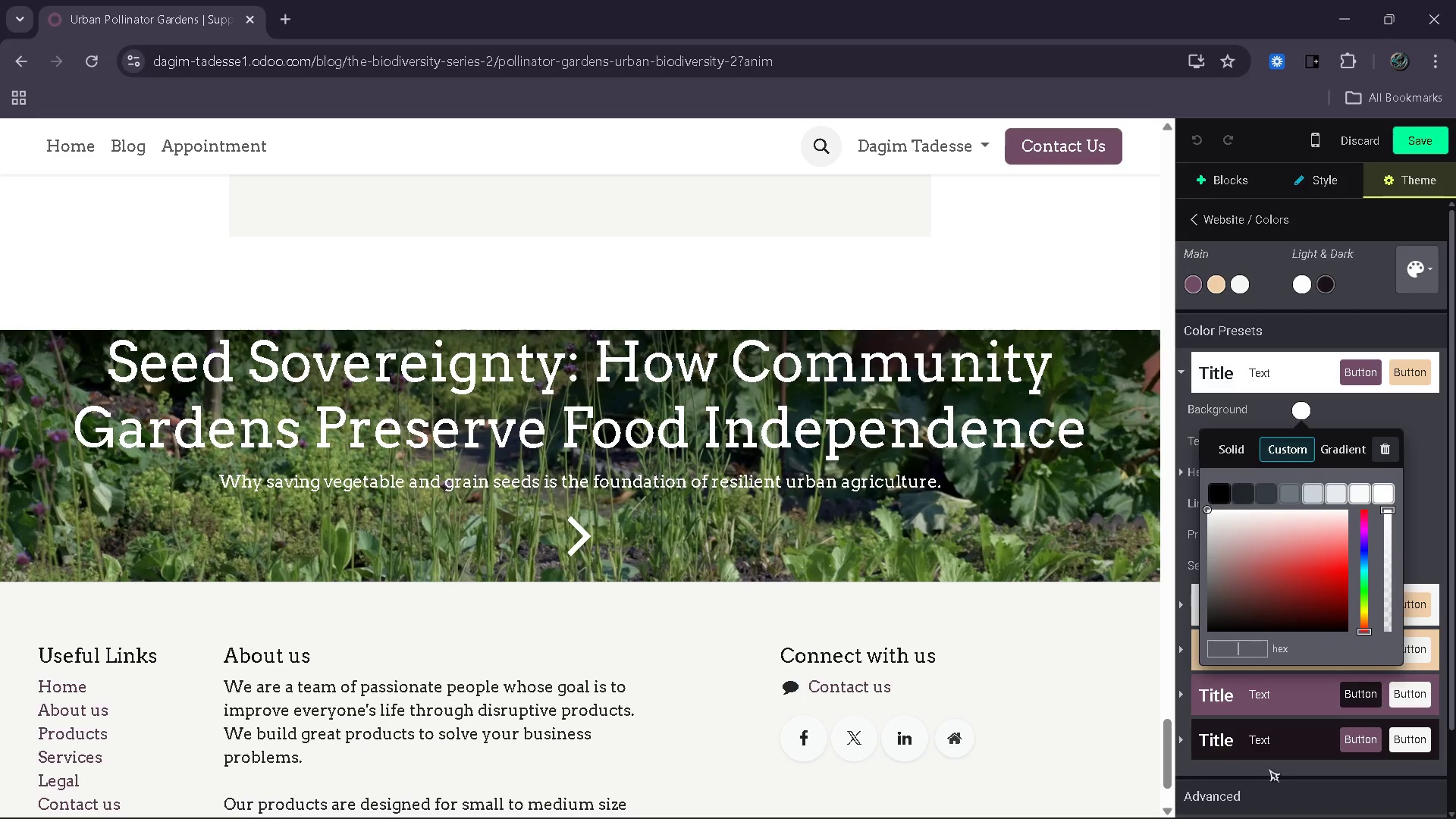 
key(Control+3)
 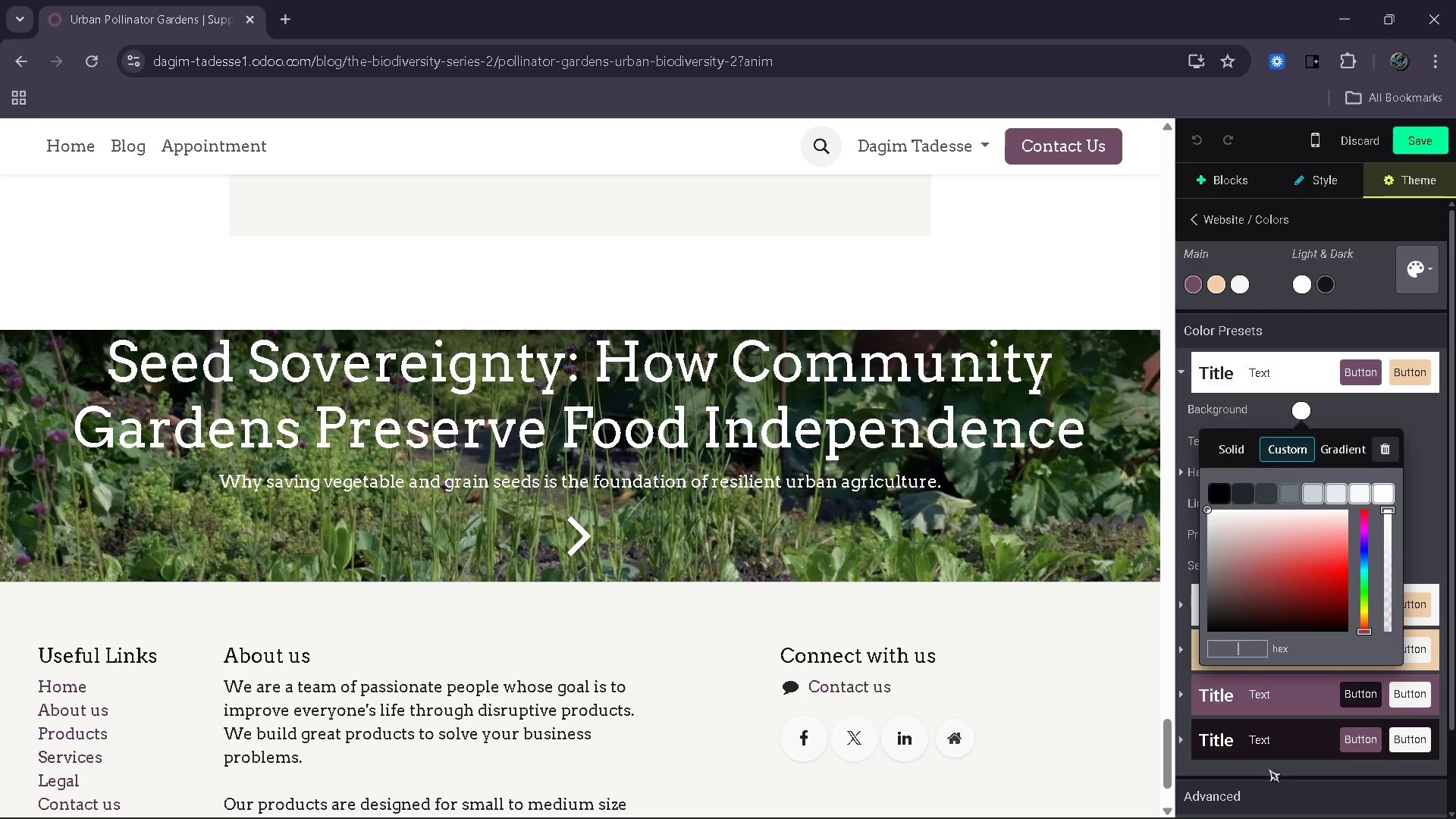 
key(Control+2)
 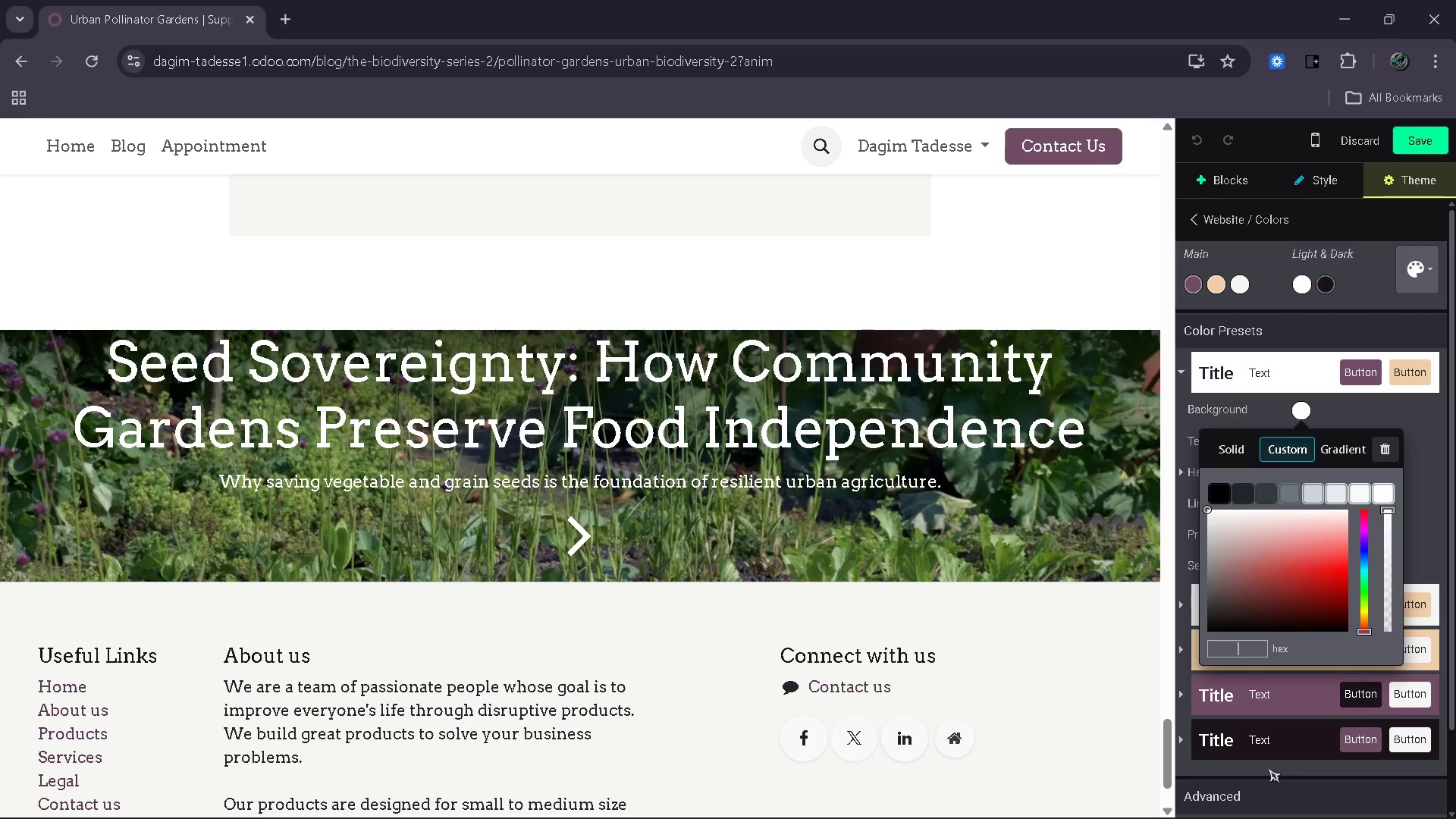 
key(Control+4)
 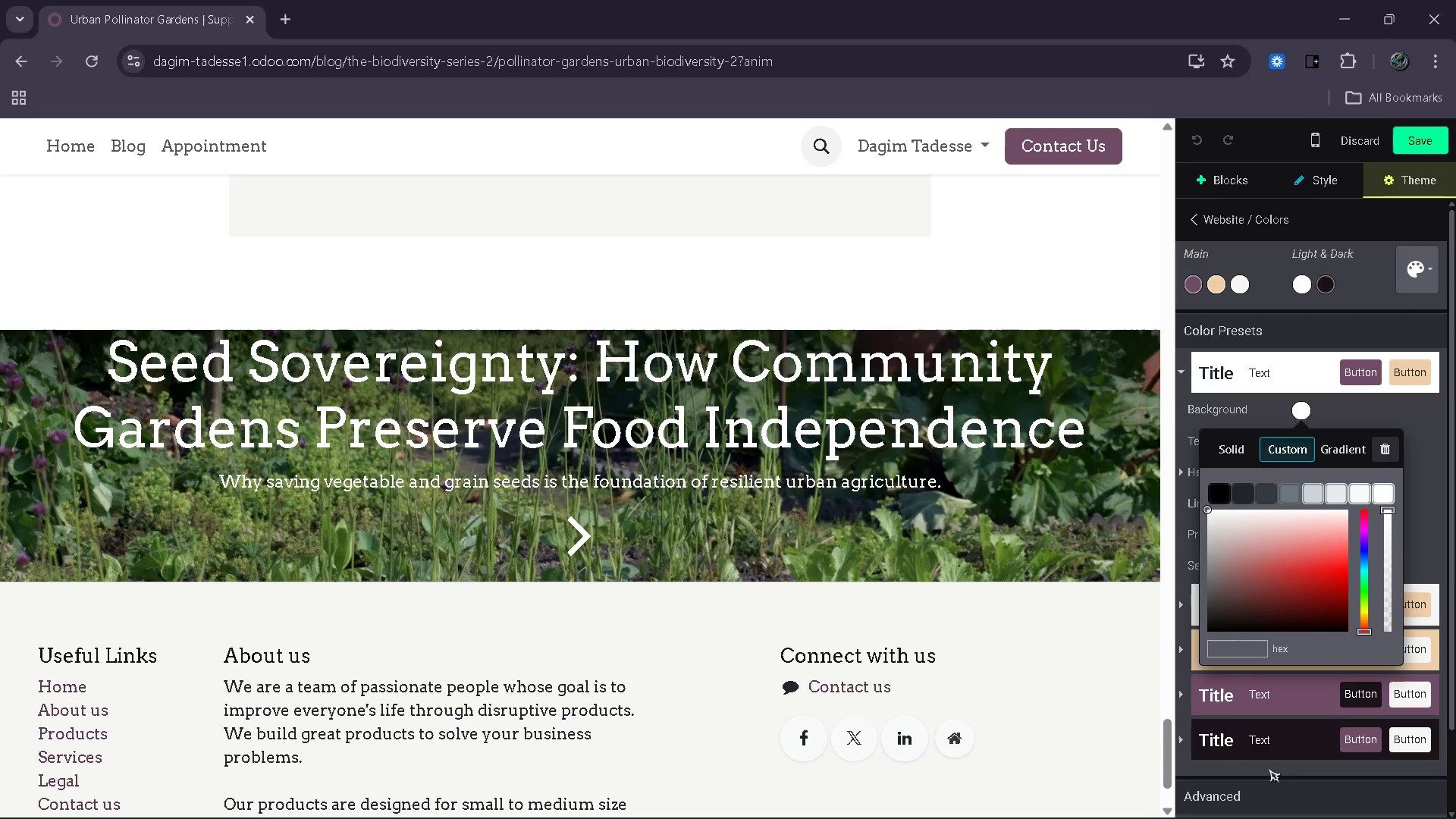 
key(Control+4)
 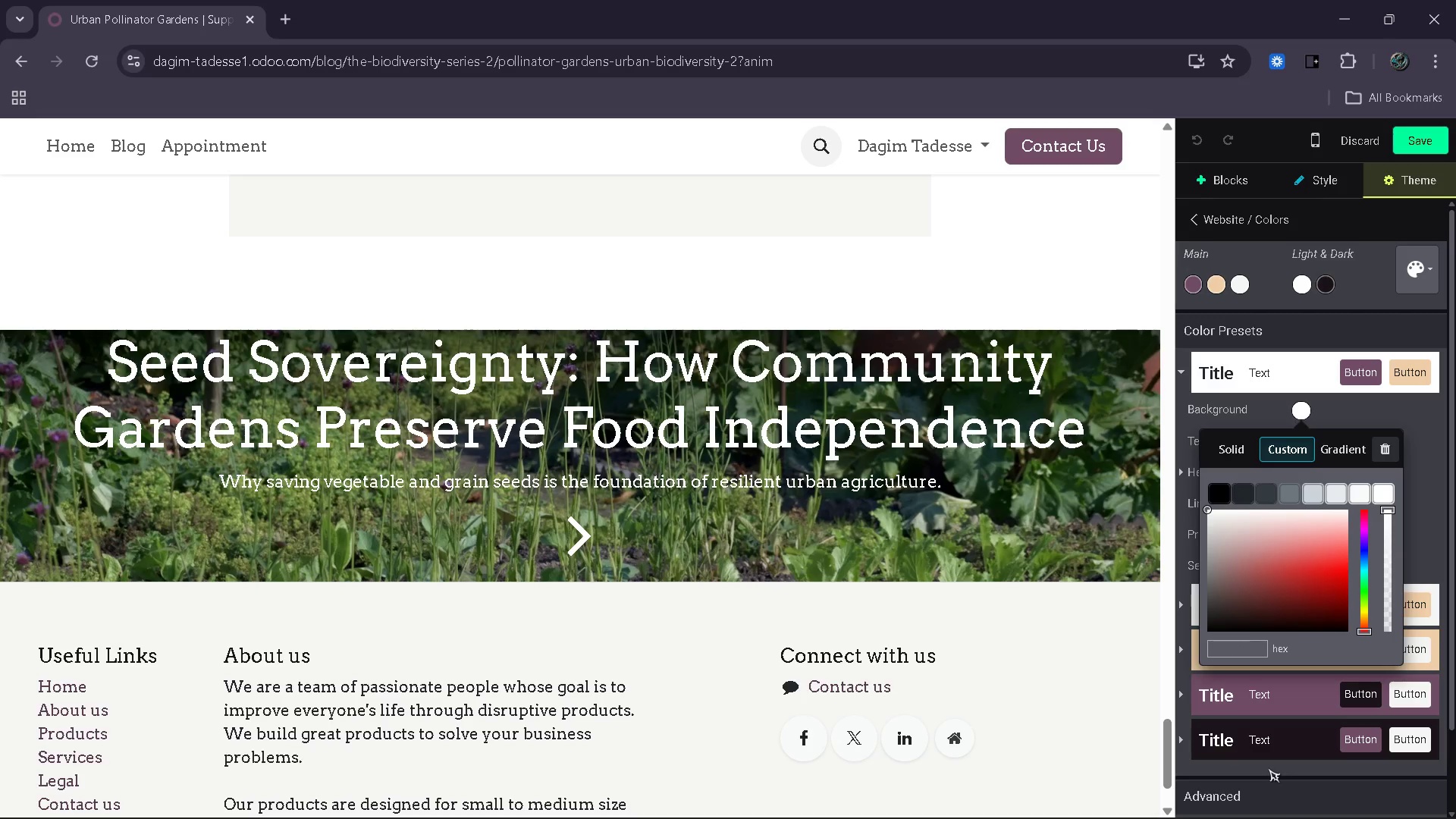 
key(Control+3)
 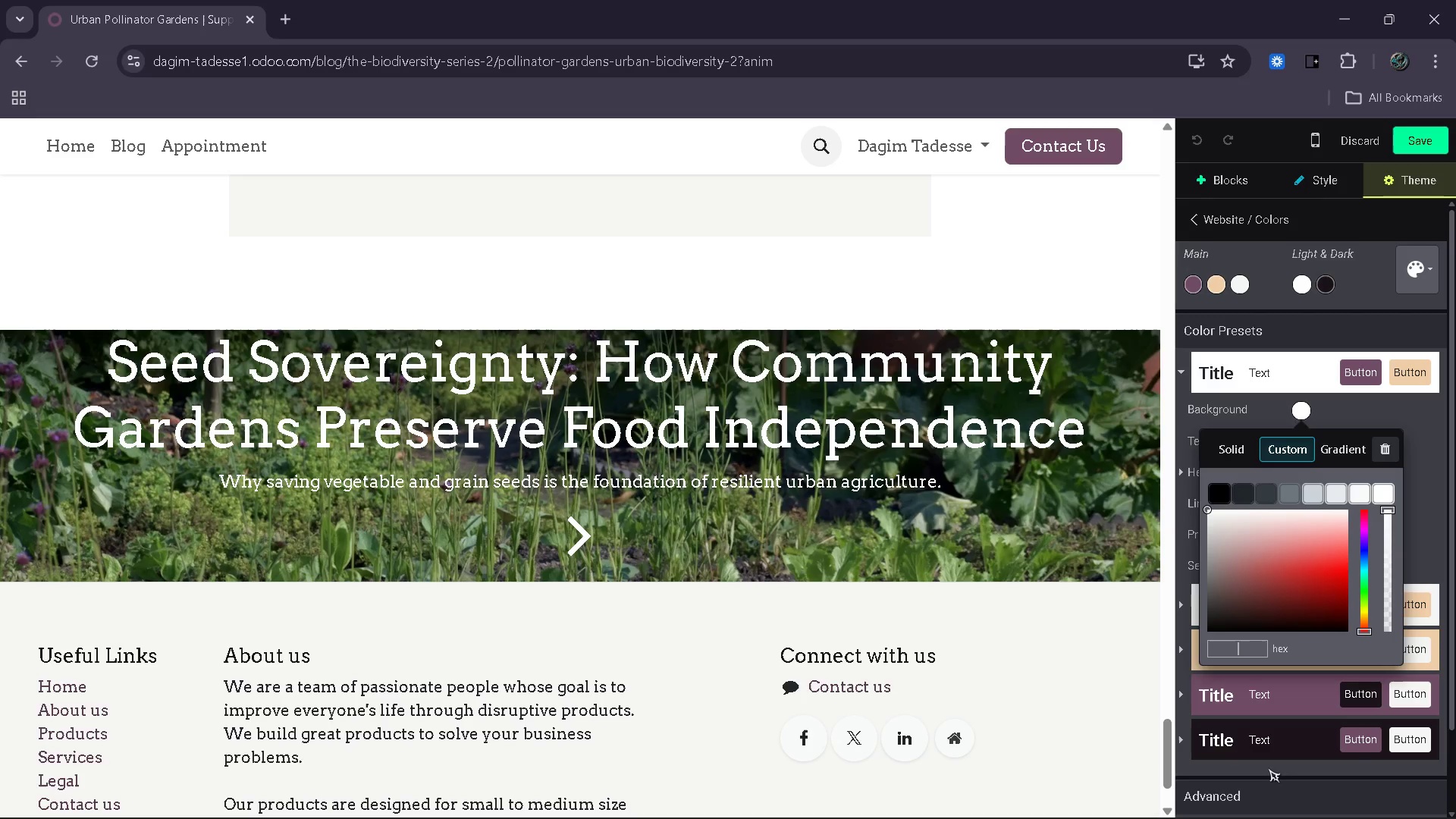 
key(Control+3)
 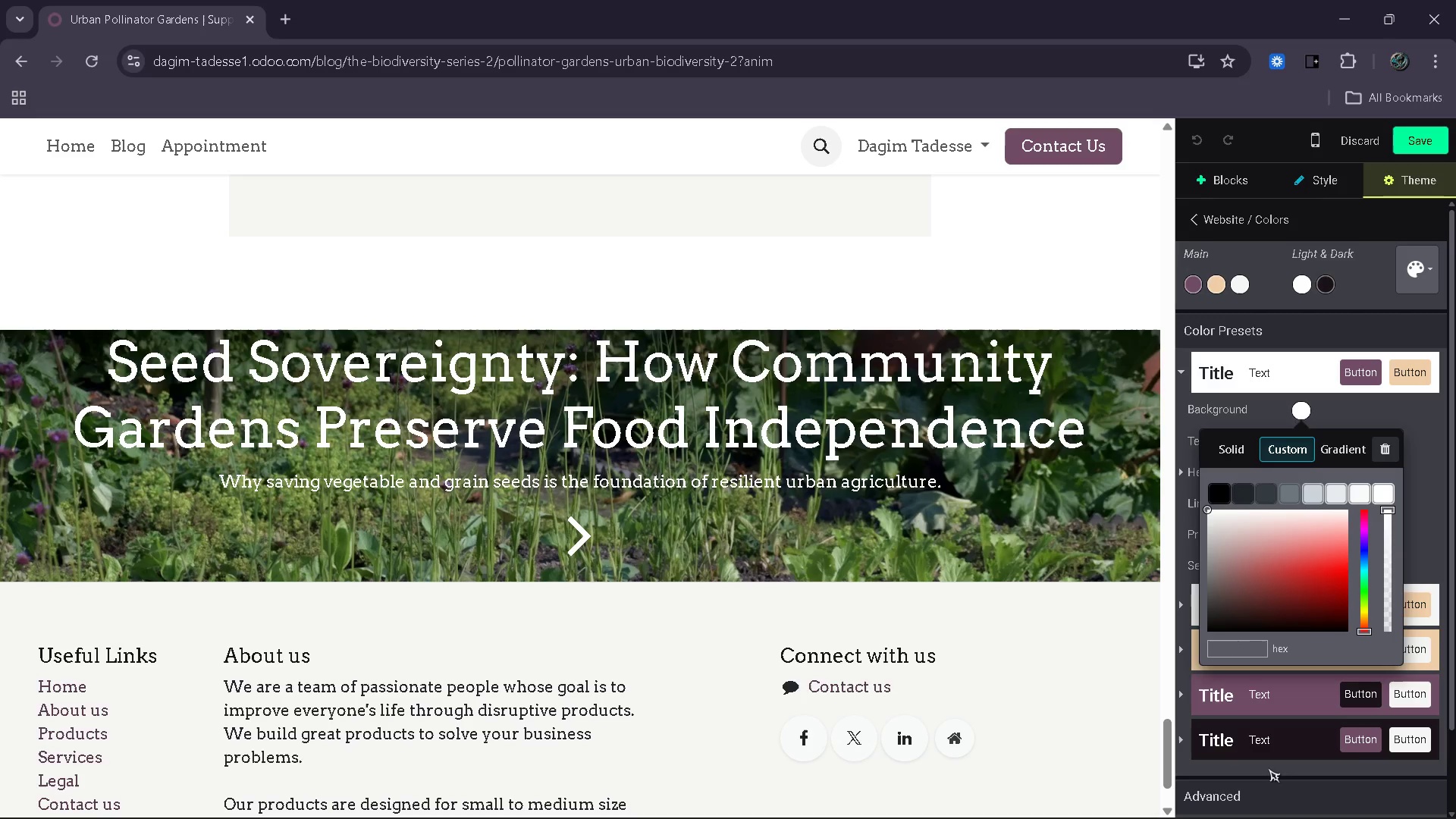 
key(Control+3)
 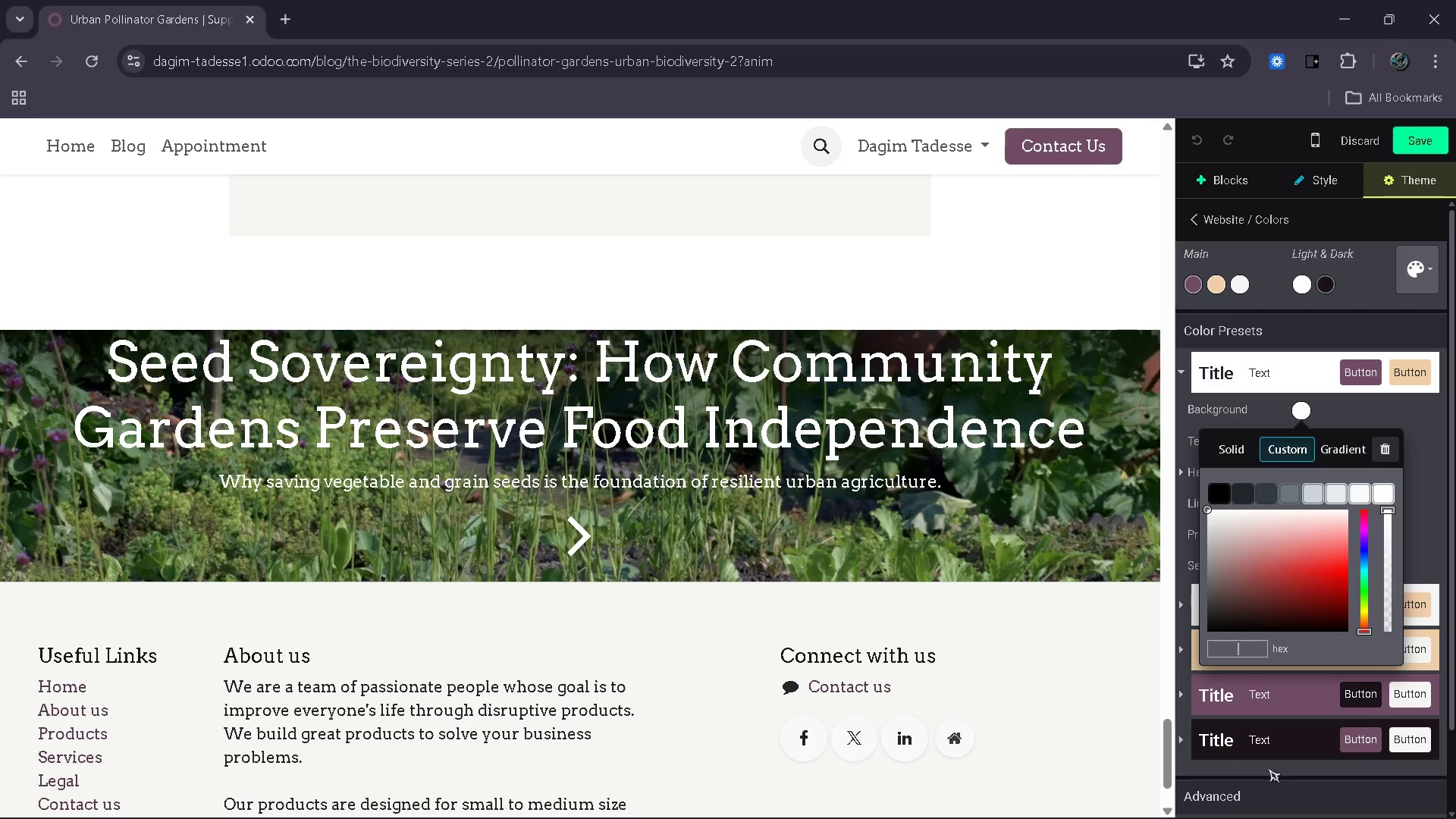 
hold_key(key=3, duration=0.34)
 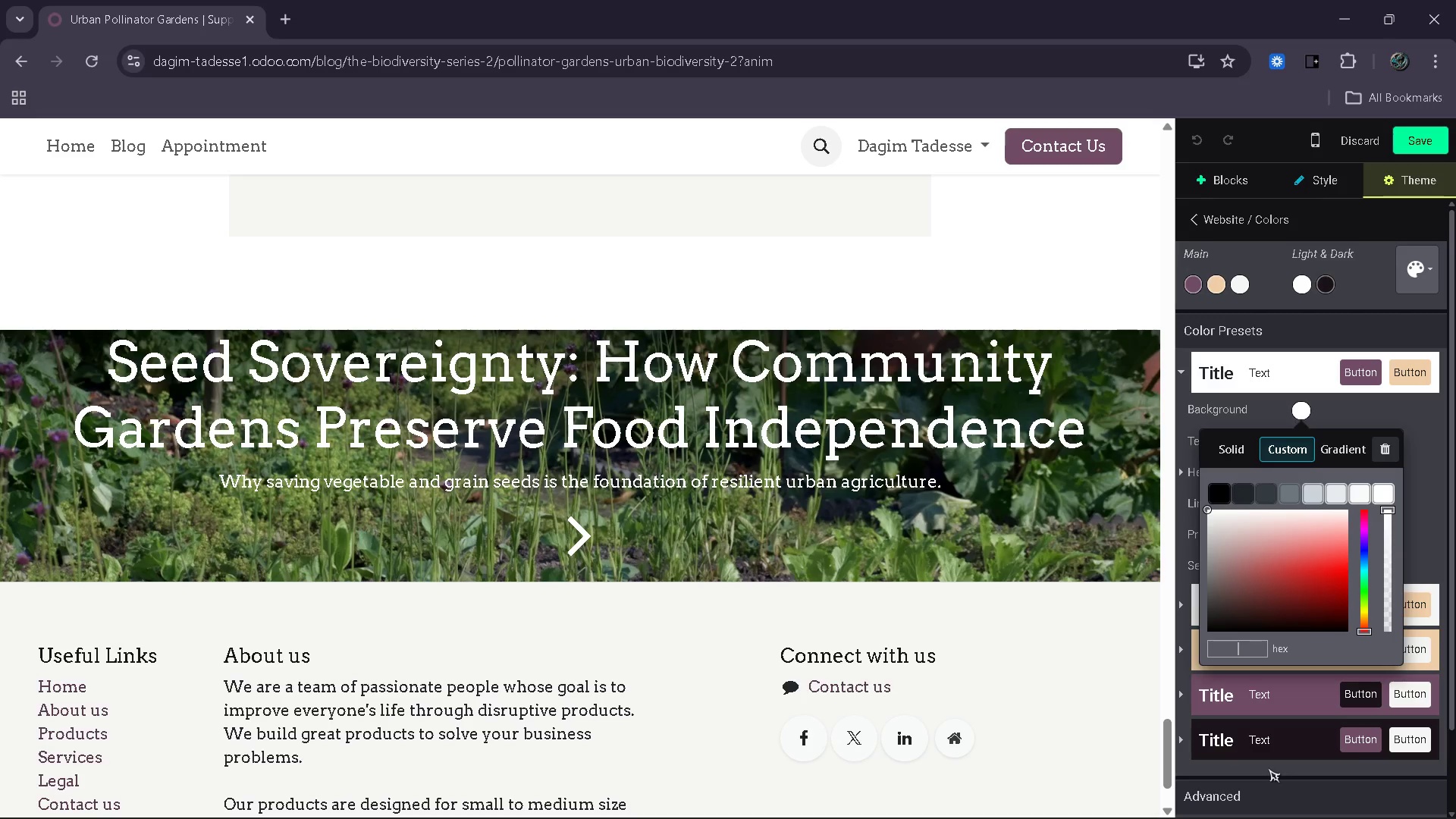 
type(111111)
key(Backspace)
key(Backspace)
key(Backspace)
key(Backspace)
key(Backspace)
key(Backspace)
key(Backspace)
 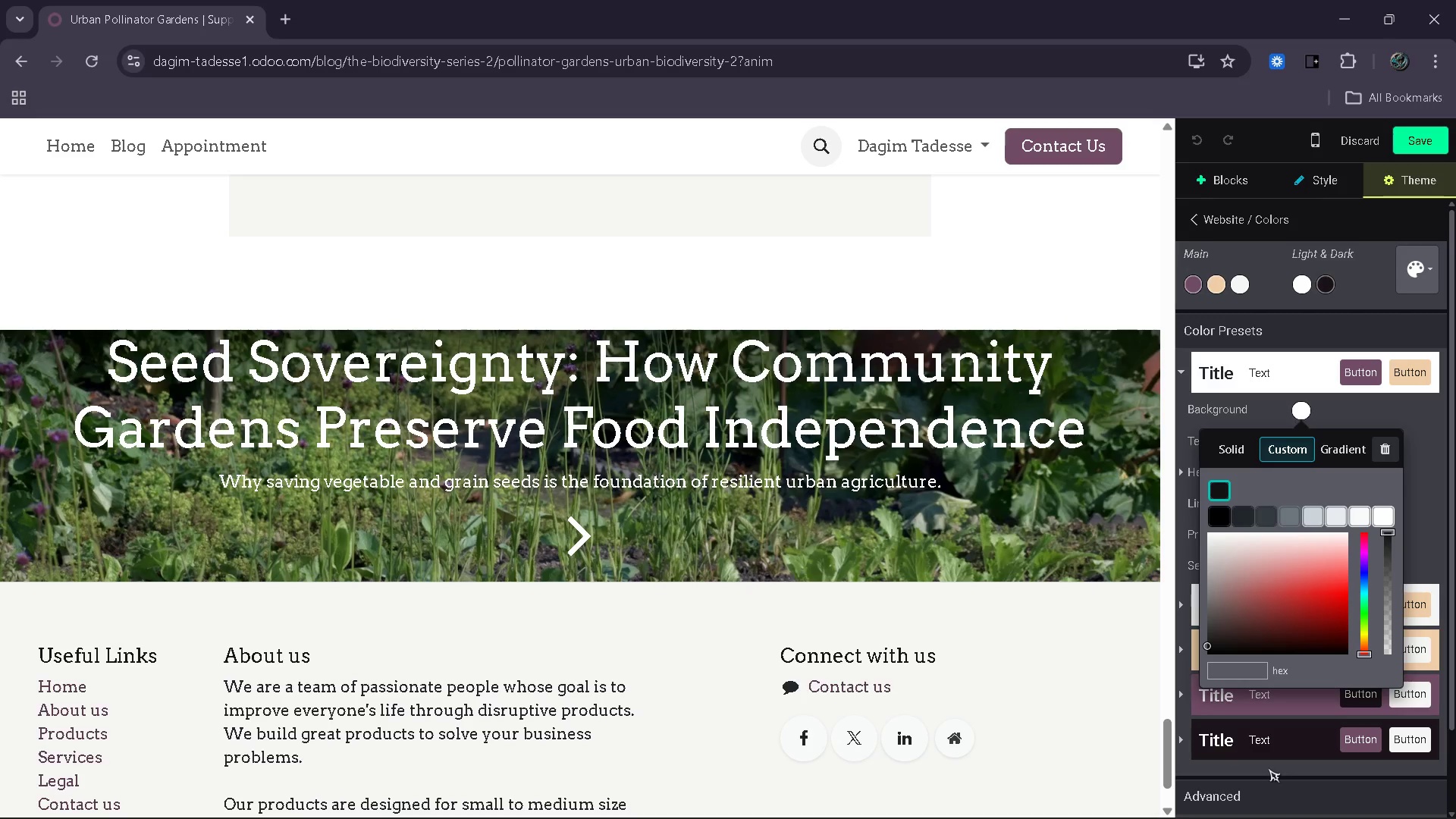 
type(f7f9f7)
 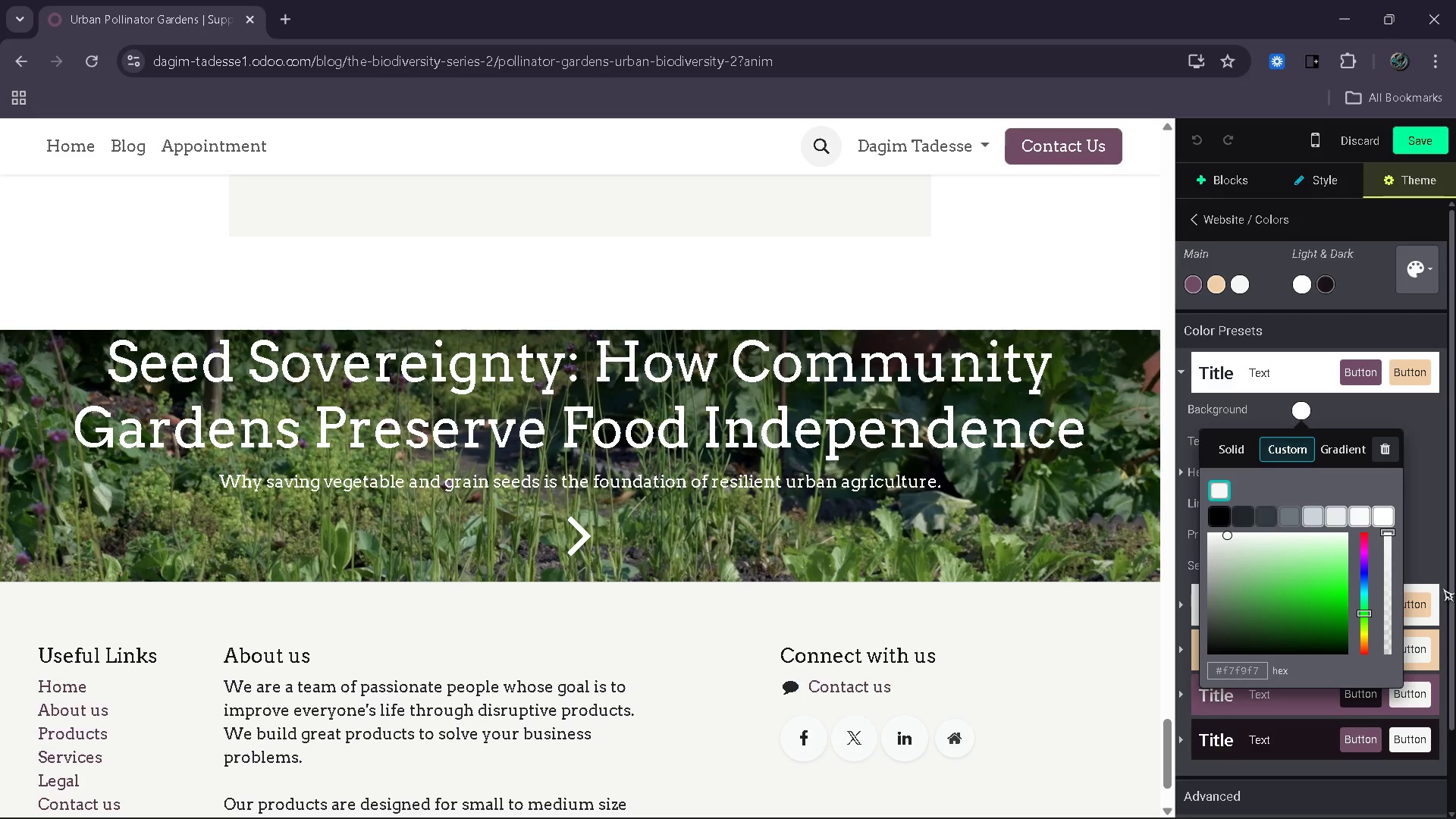 
left_click([1428, 547])
 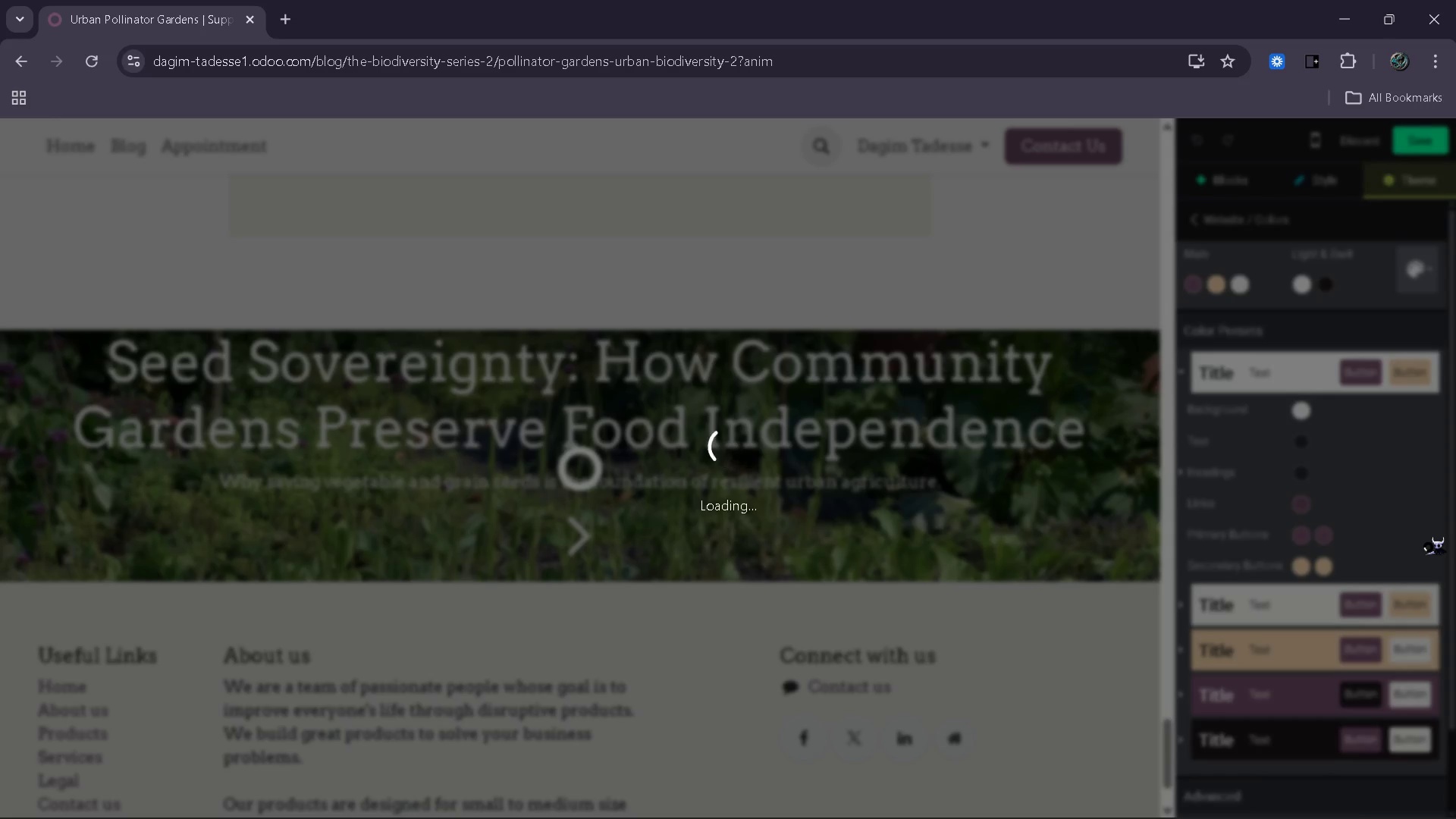 
wait(9.33)
 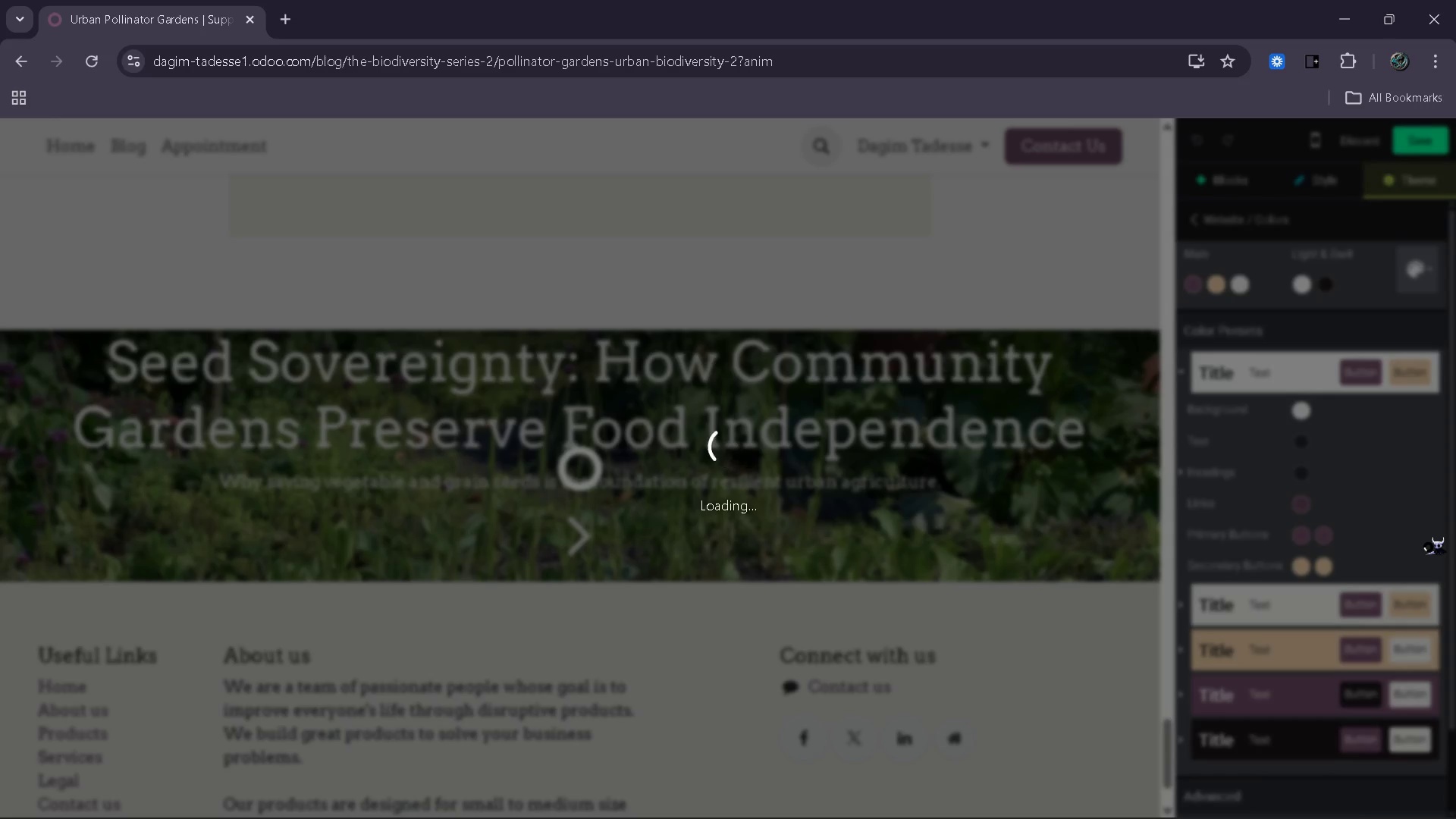 
left_click([1191, 617])
 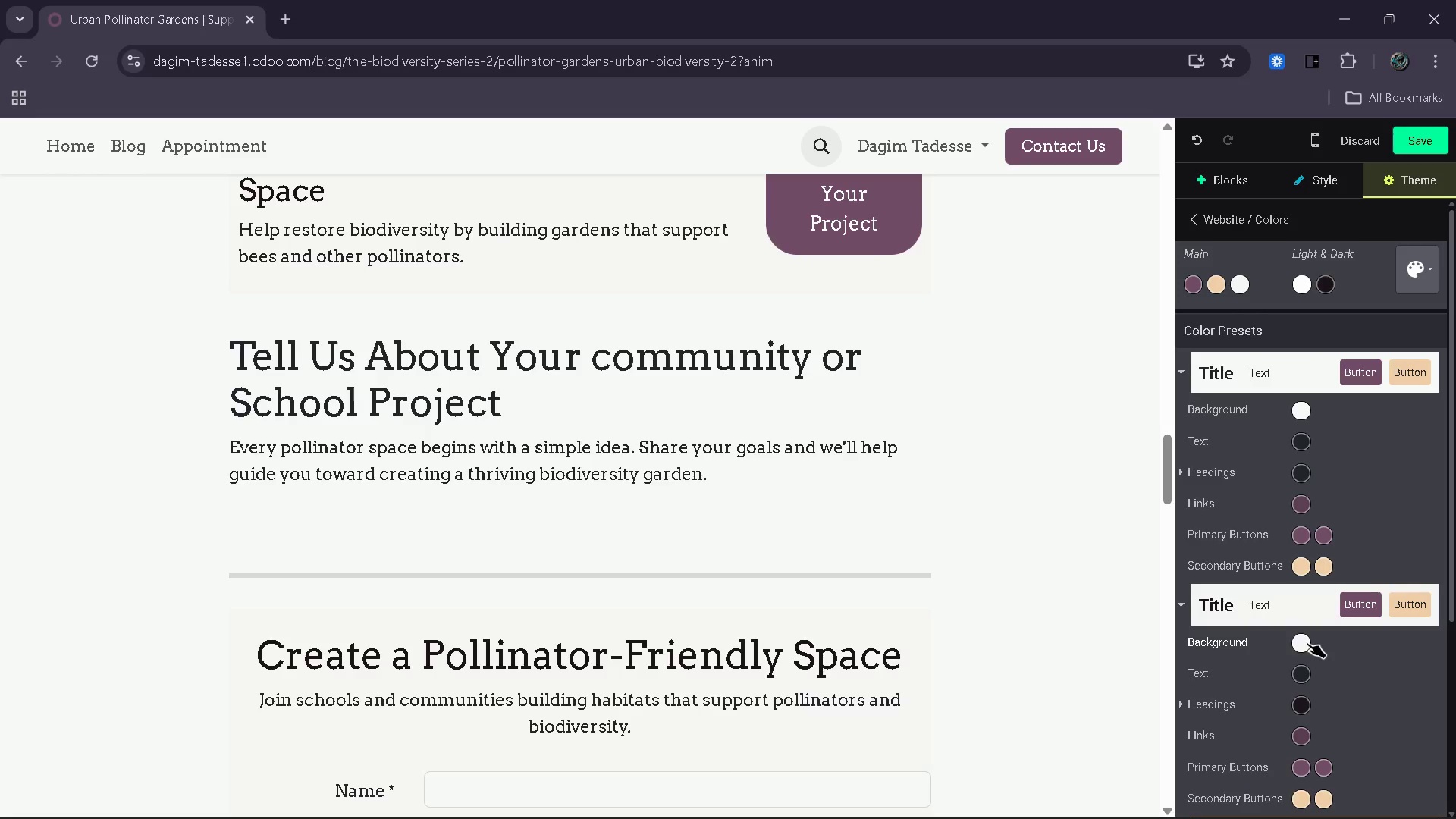 
left_click([1305, 642])
 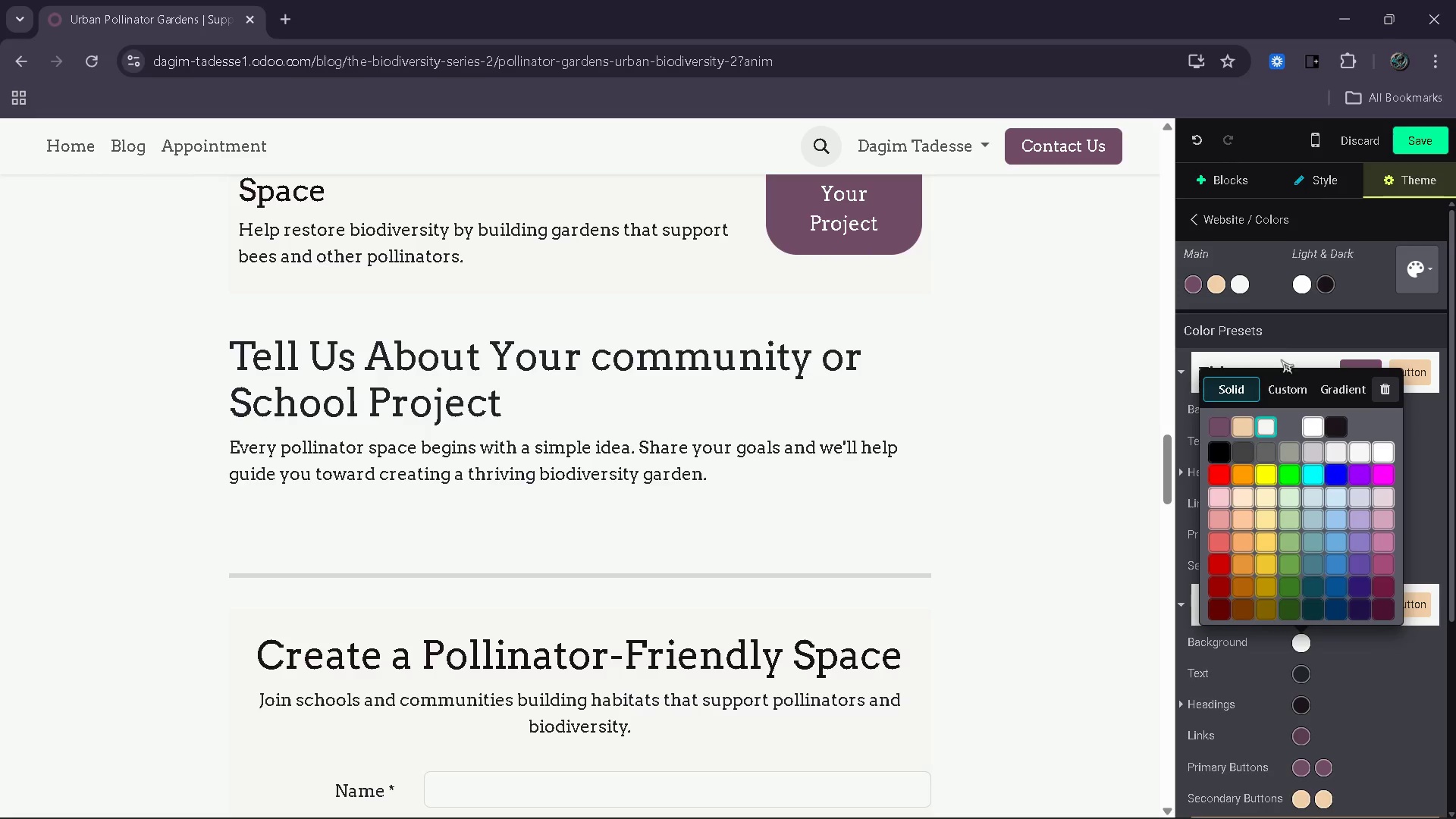 
left_click([1283, 388])
 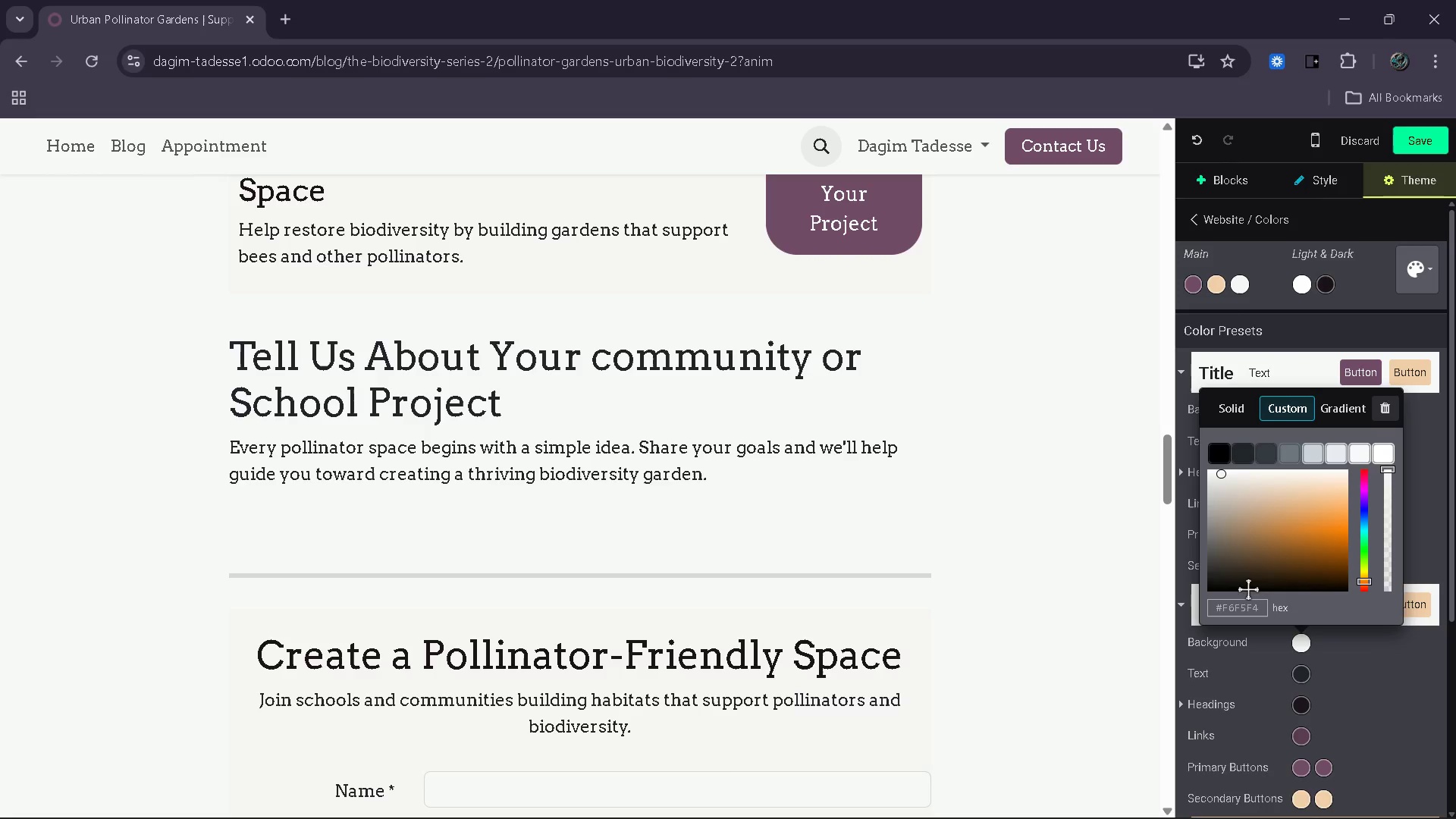 
left_click([1248, 601])
 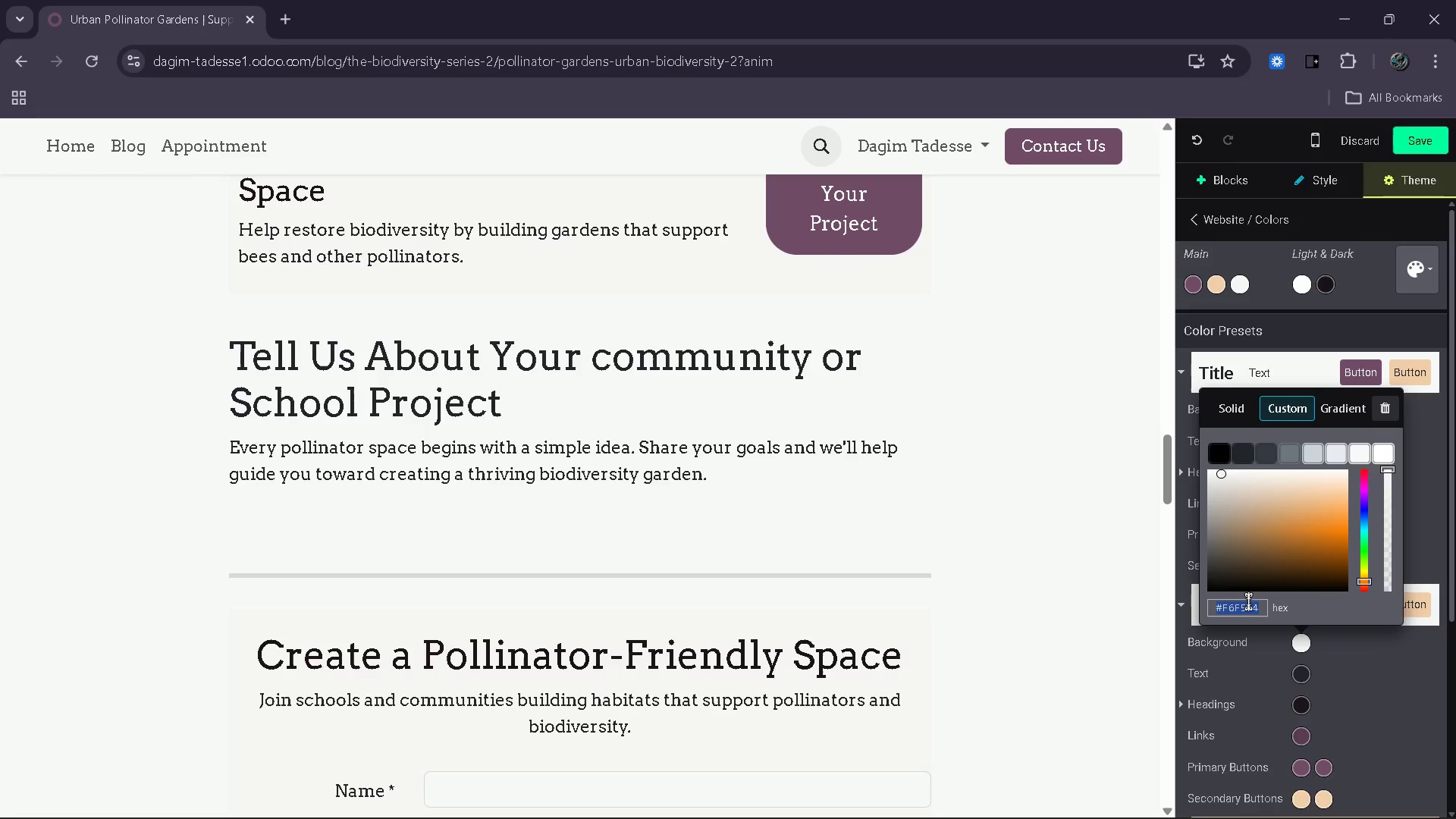 
type(e6efe9)
 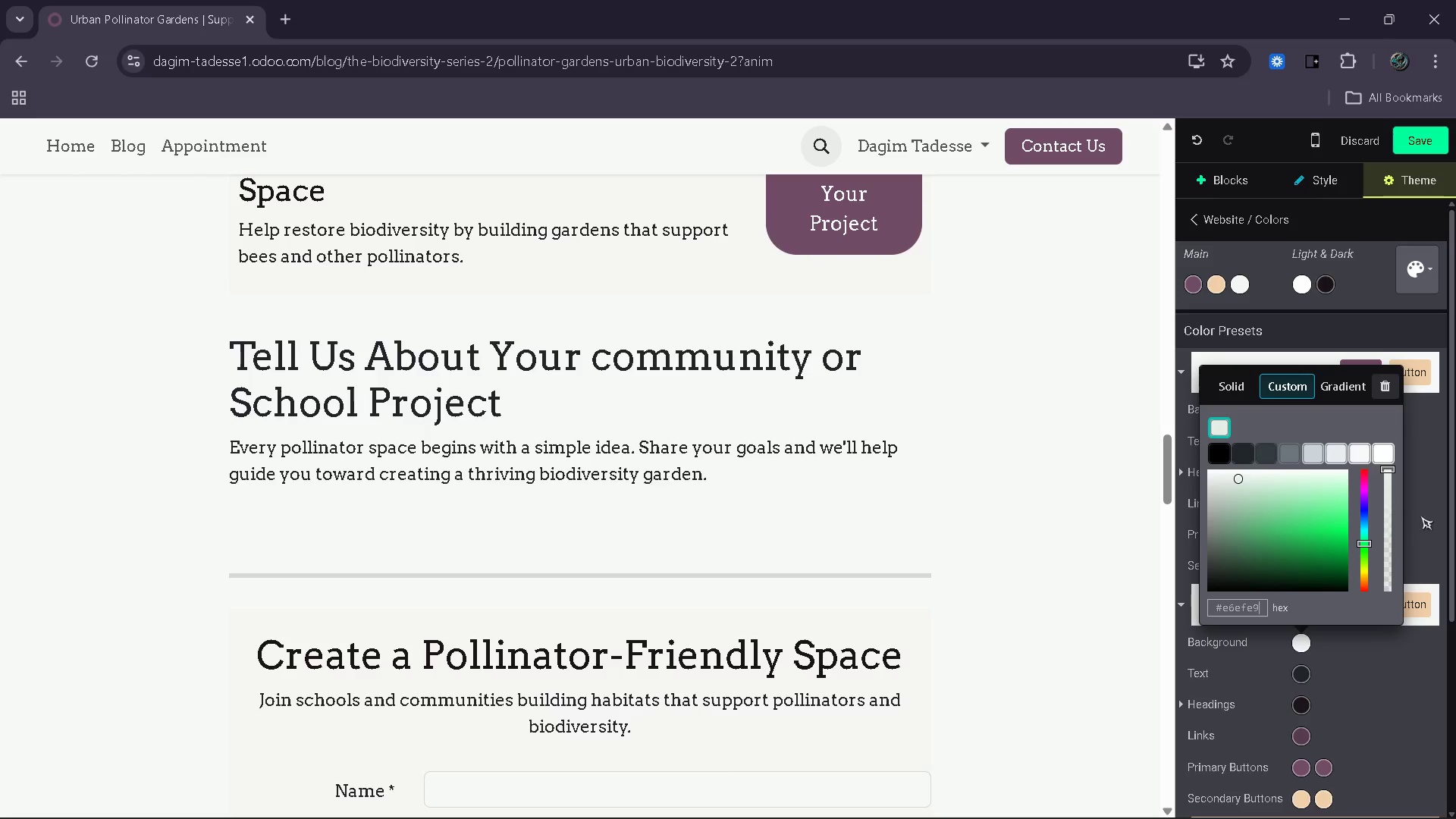 
left_click([1423, 516])
 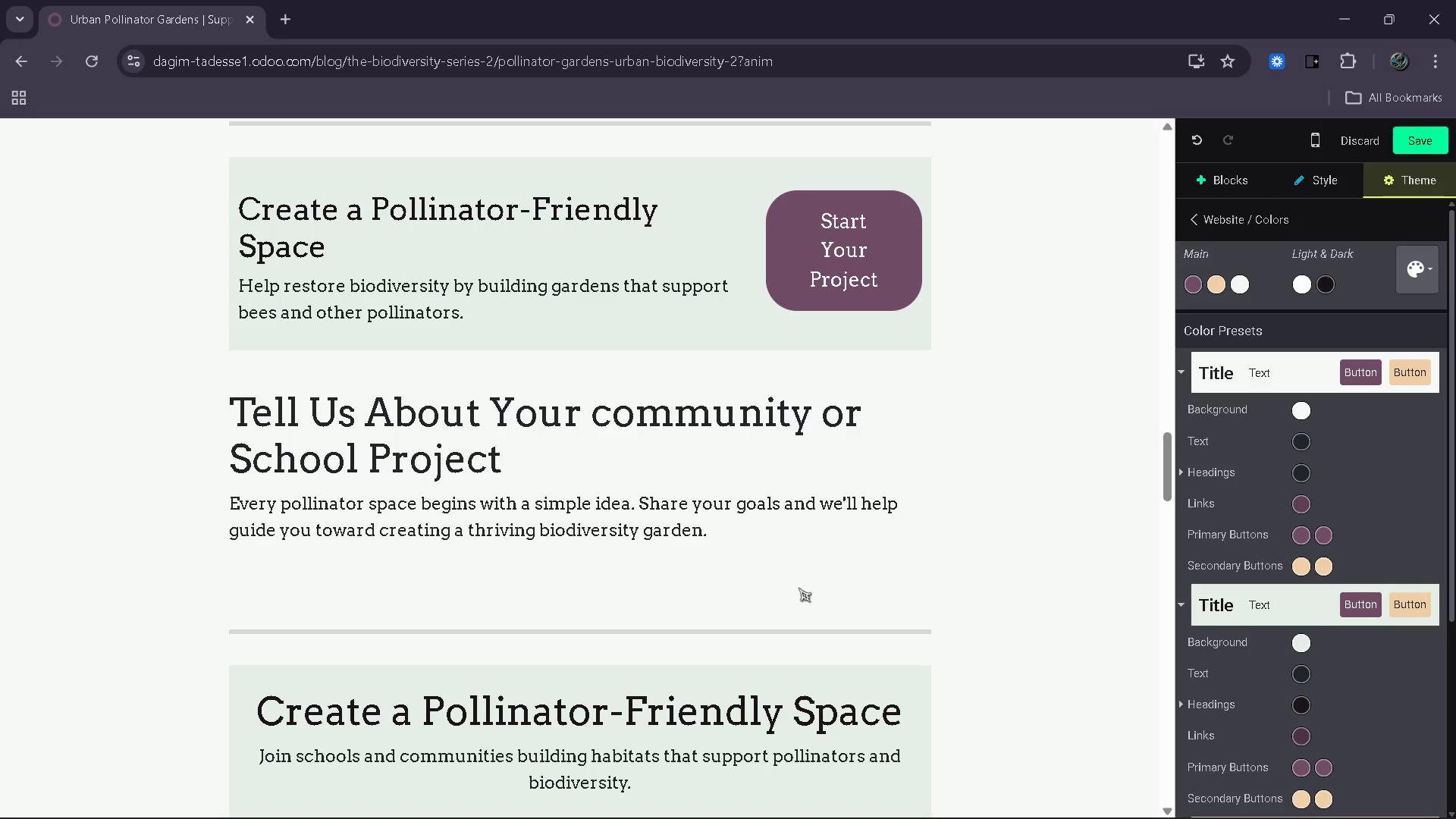 
wait(8.92)
 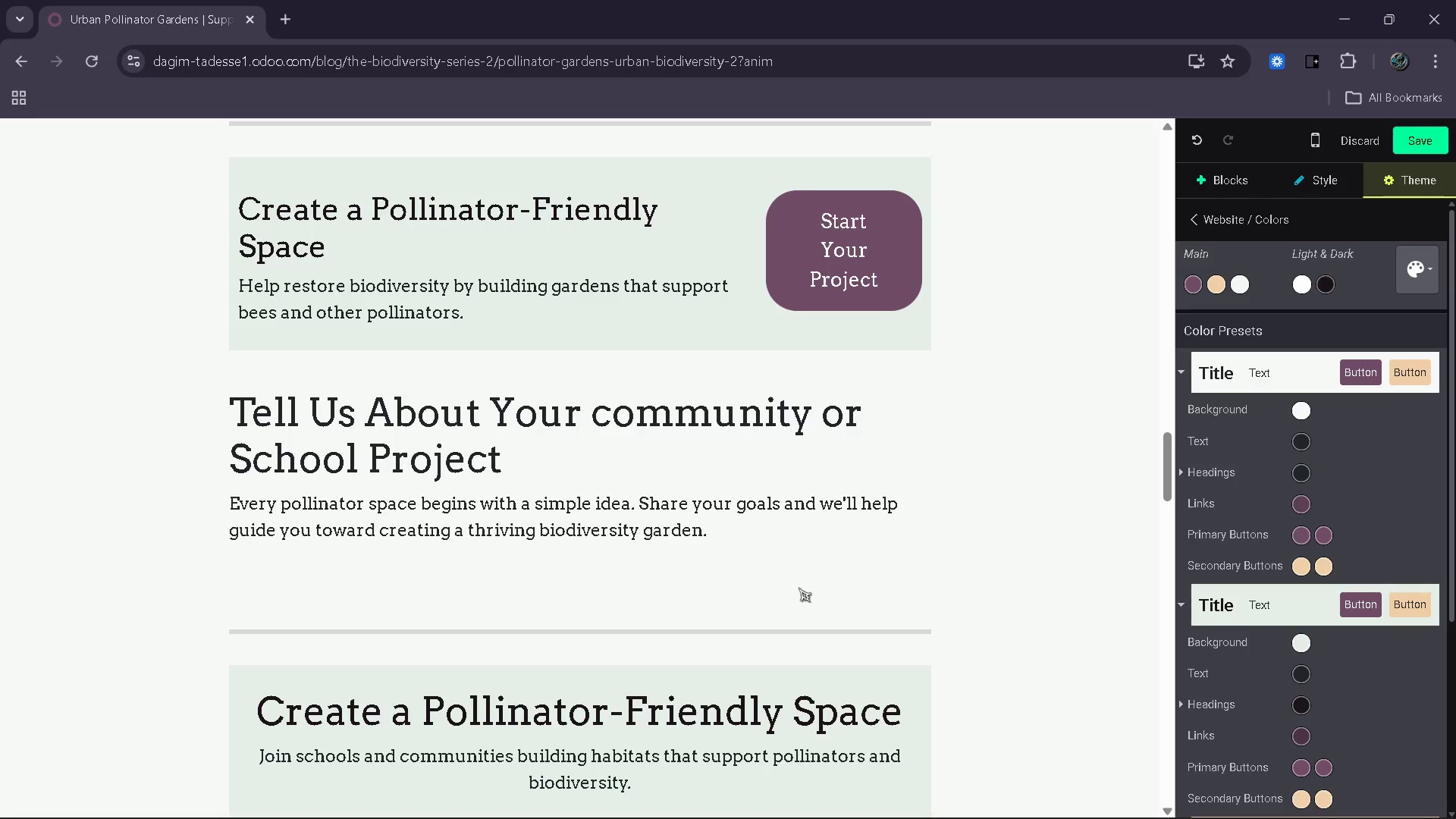 
left_click([482, 535])
 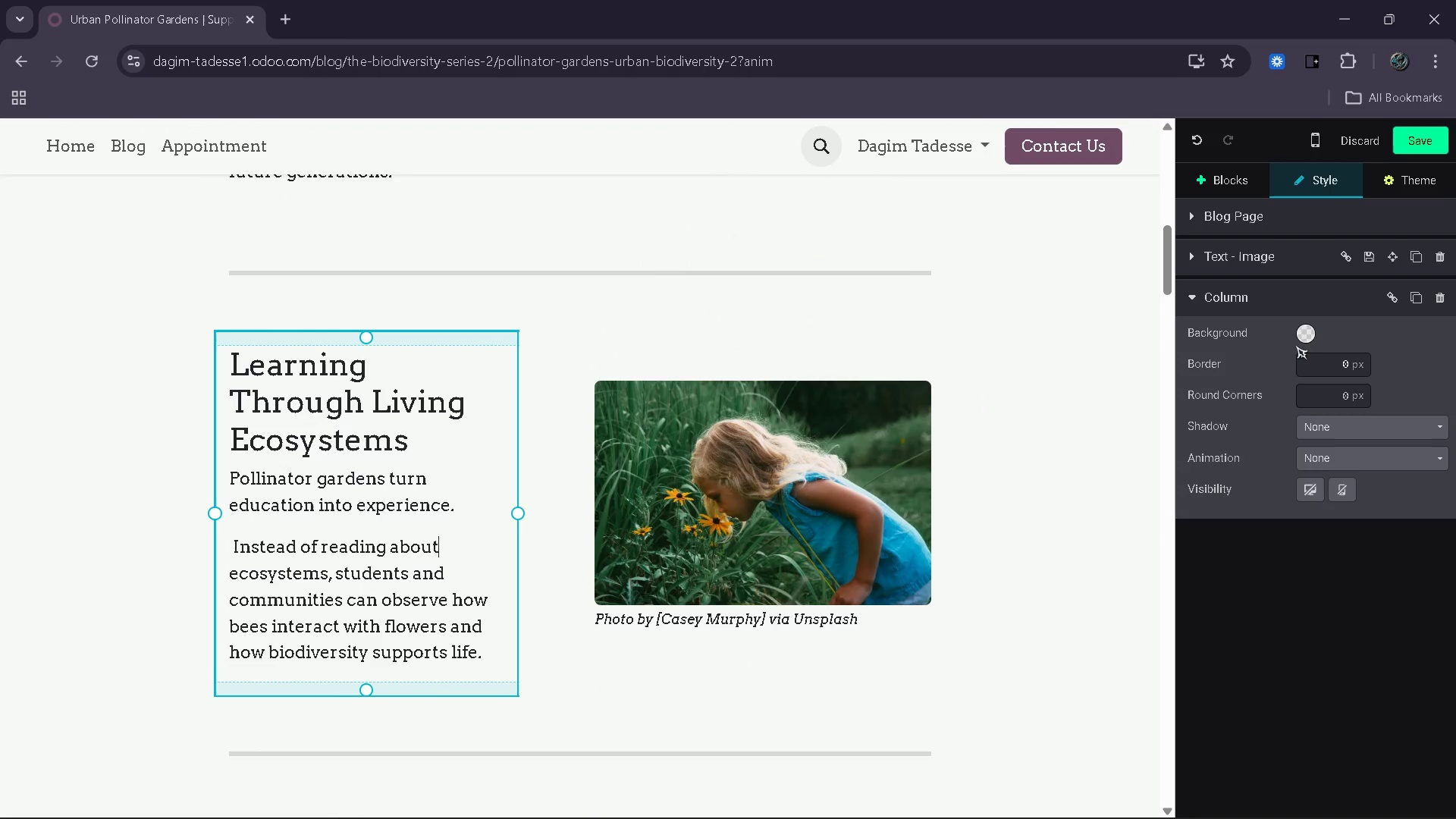 
left_click([1304, 337])
 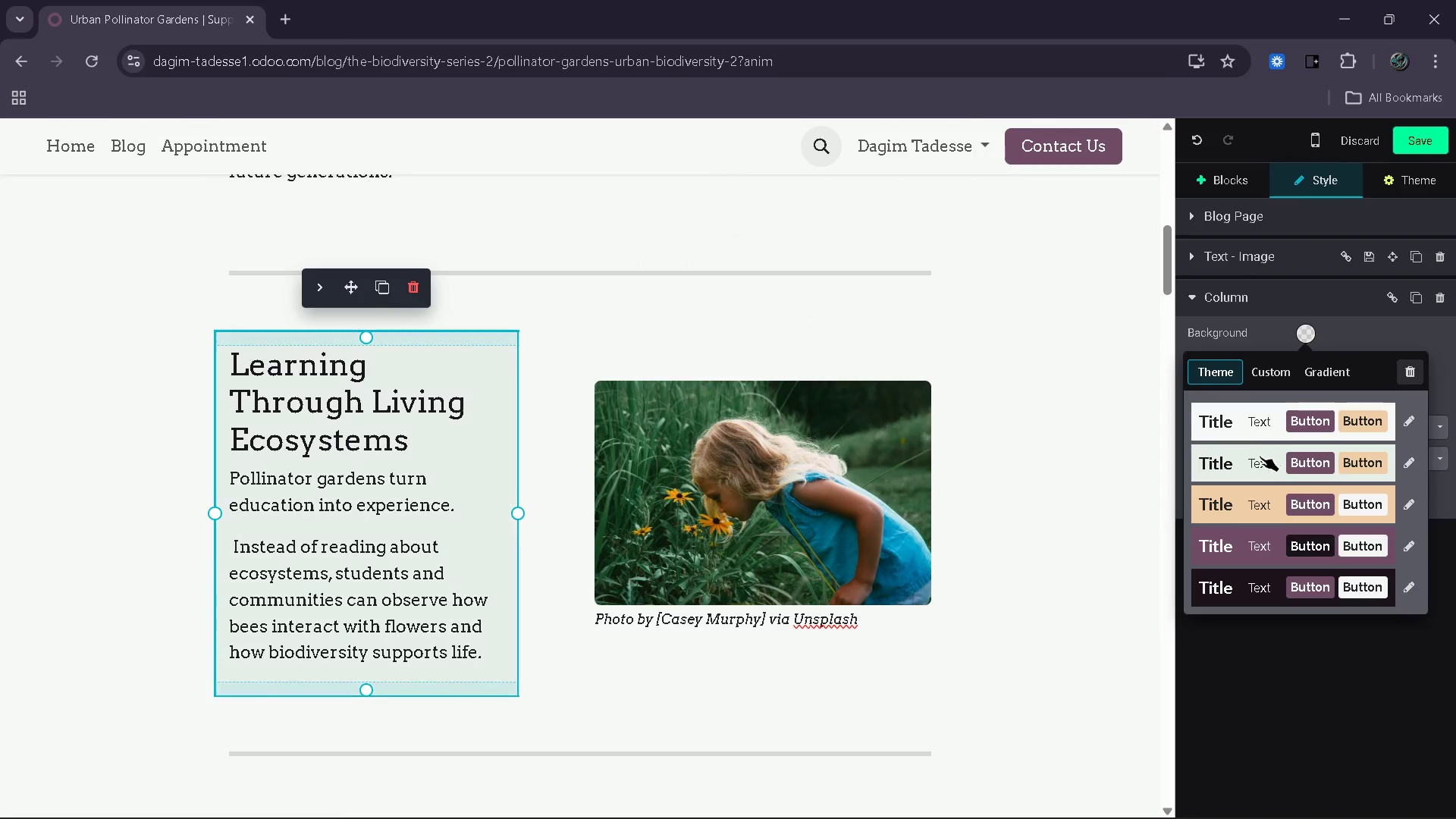 
left_click([1256, 463])
 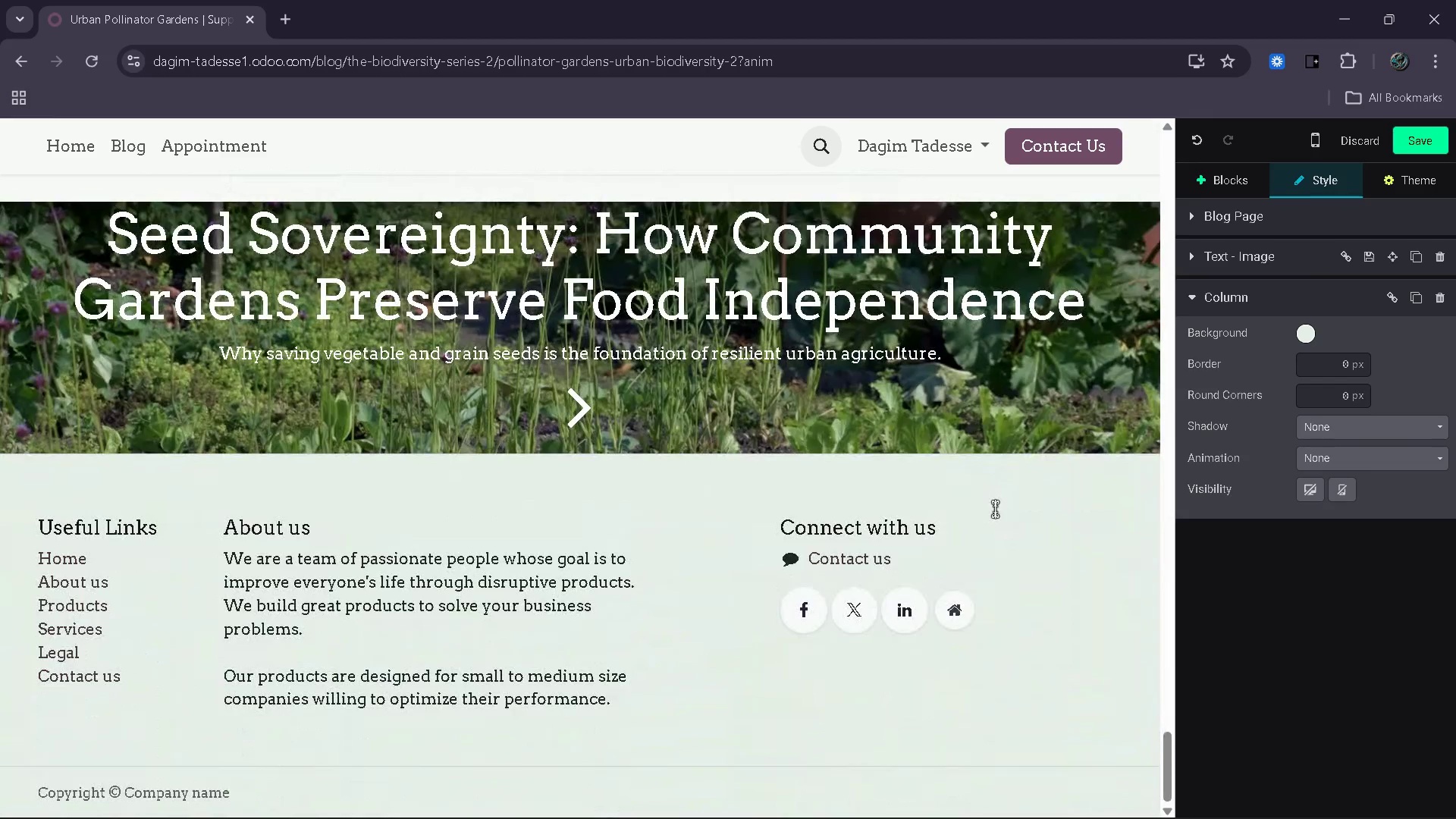 
wait(11.67)
 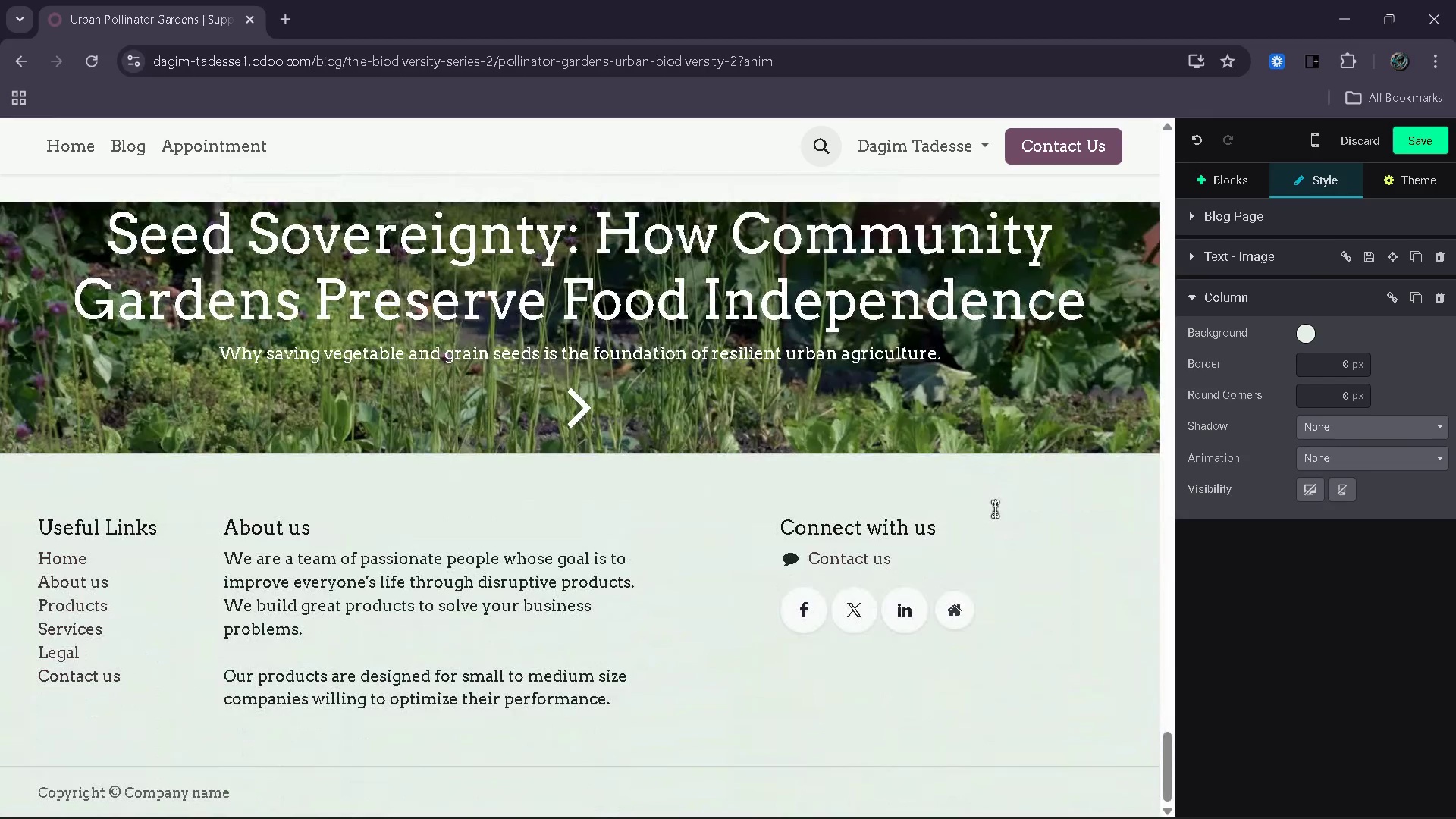 
left_click([902, 631])
 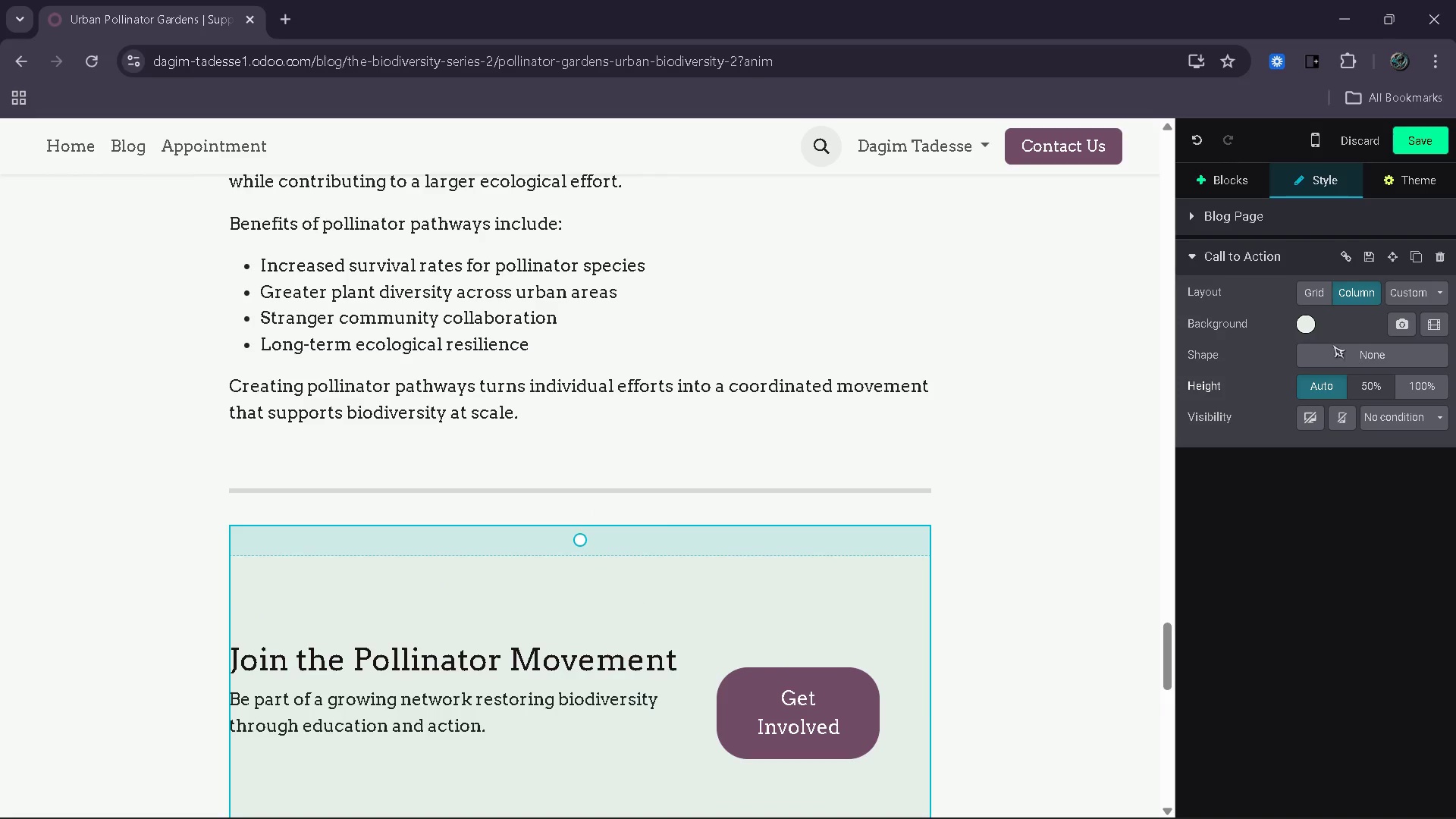 
left_click([1313, 325])
 